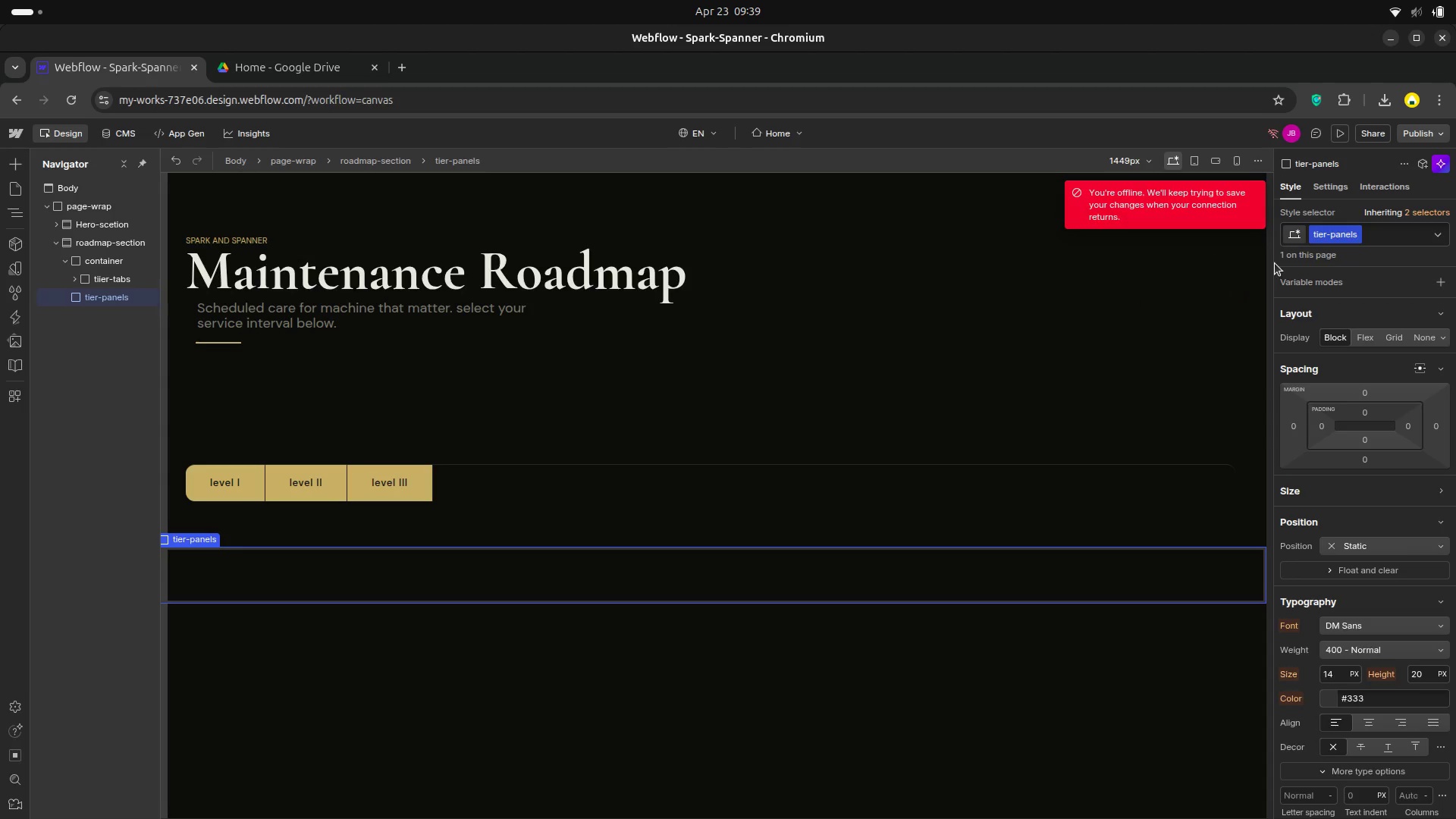 
left_click_drag(start_coordinate=[84, 297], to_coordinate=[103, 297])
 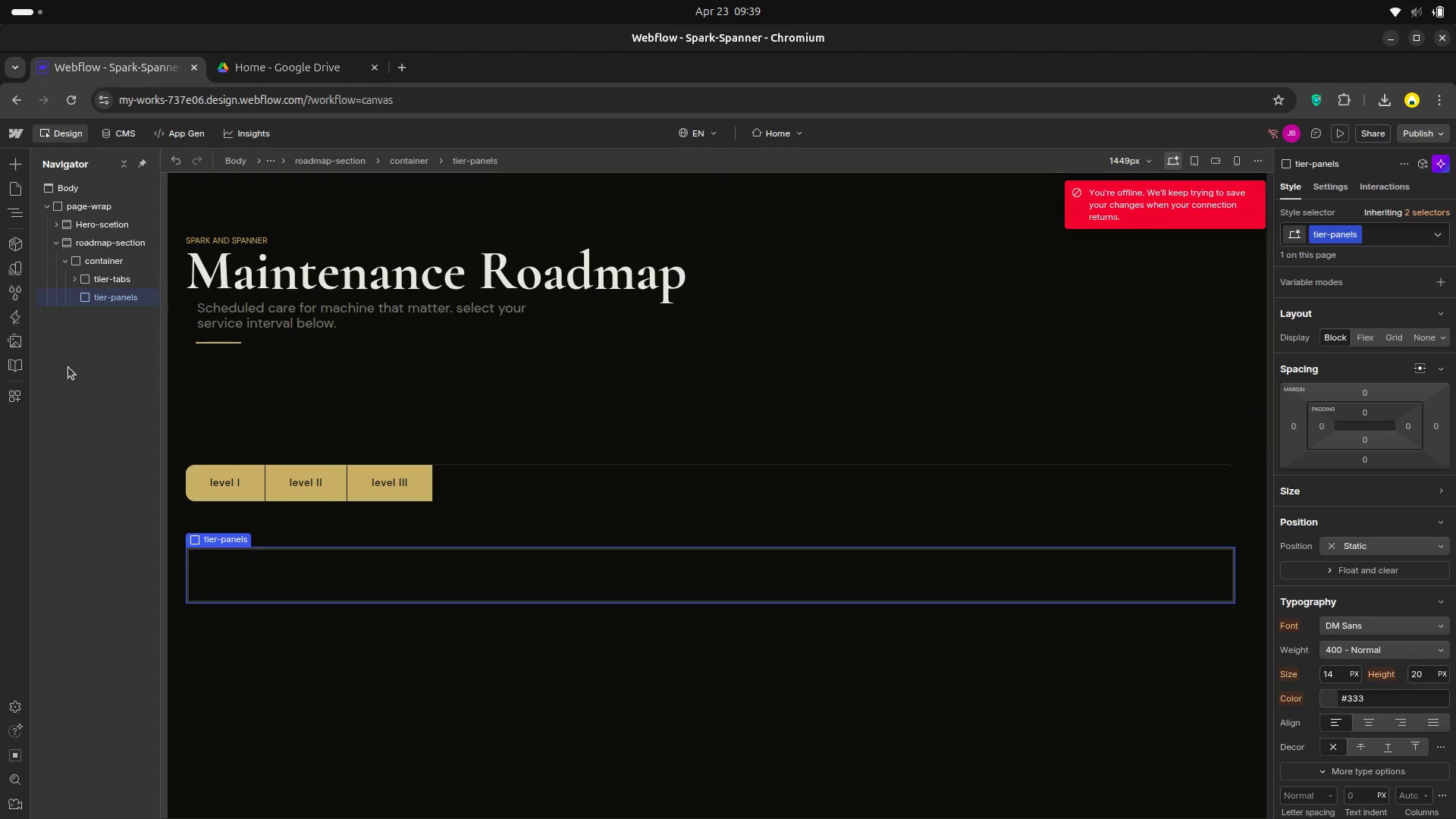 
left_click([68, 367])
 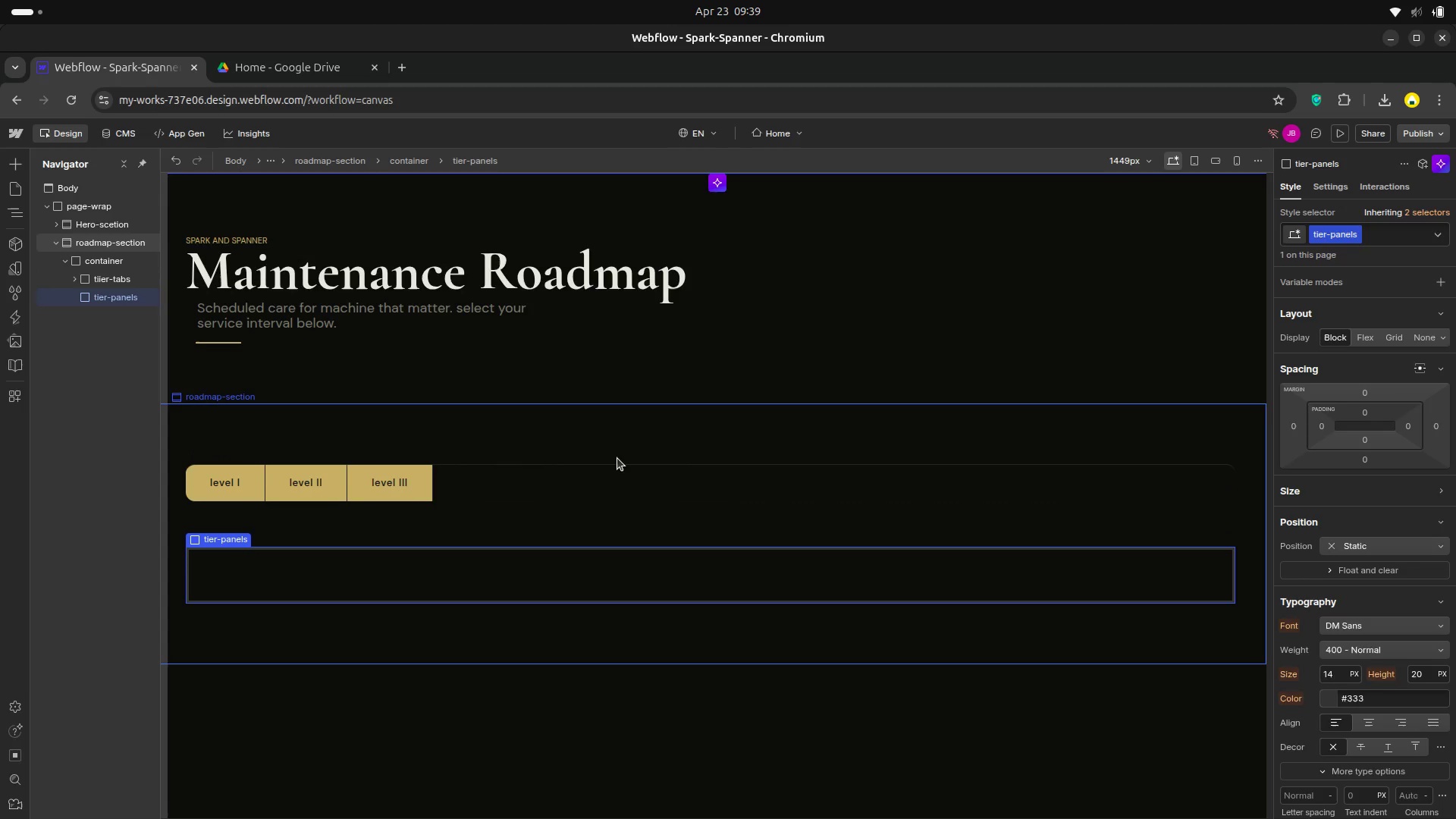 
wait(10.14)
 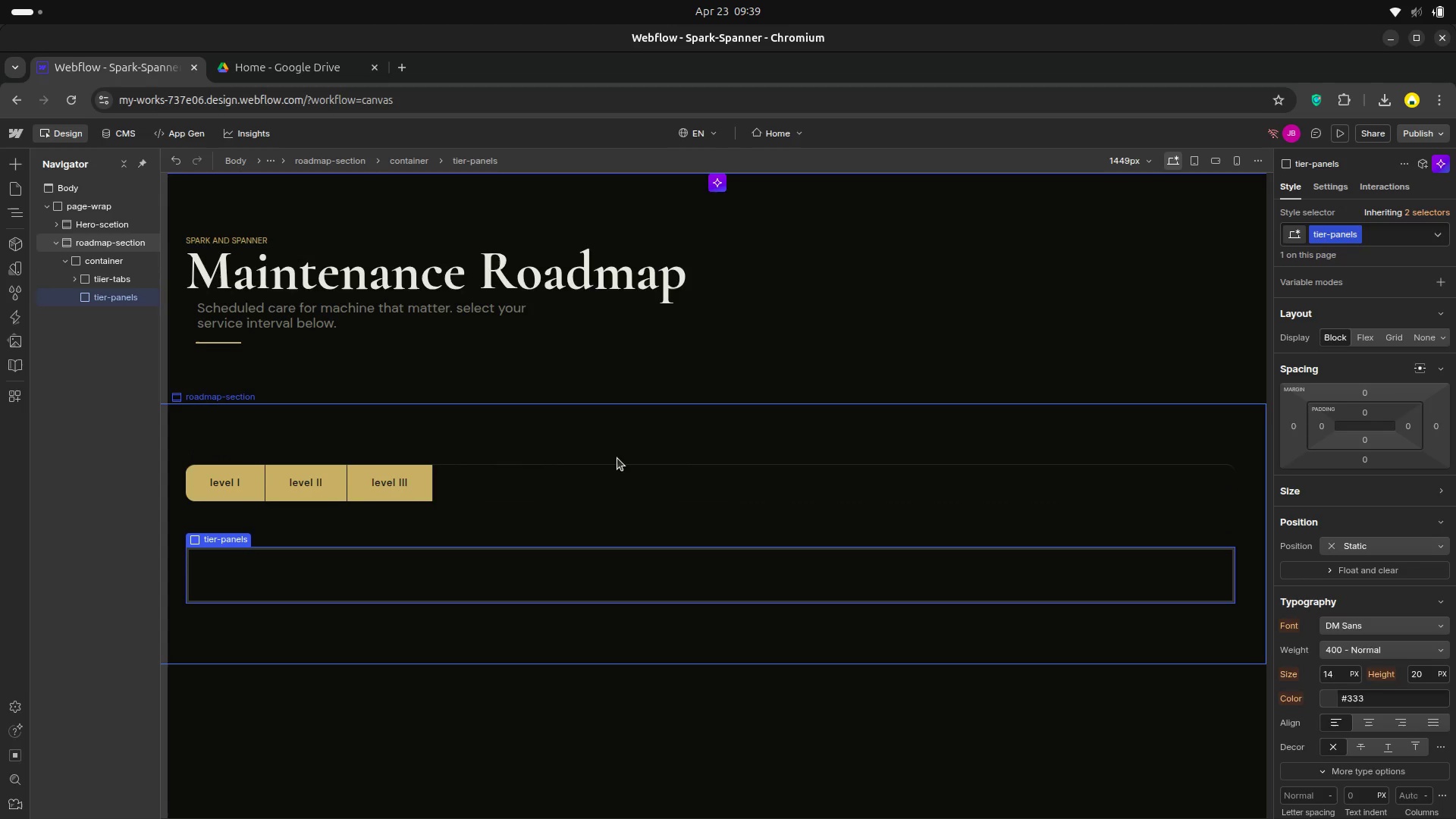 
scroll: coordinate [1375, 420], scroll_direction: up, amount: 3.0
 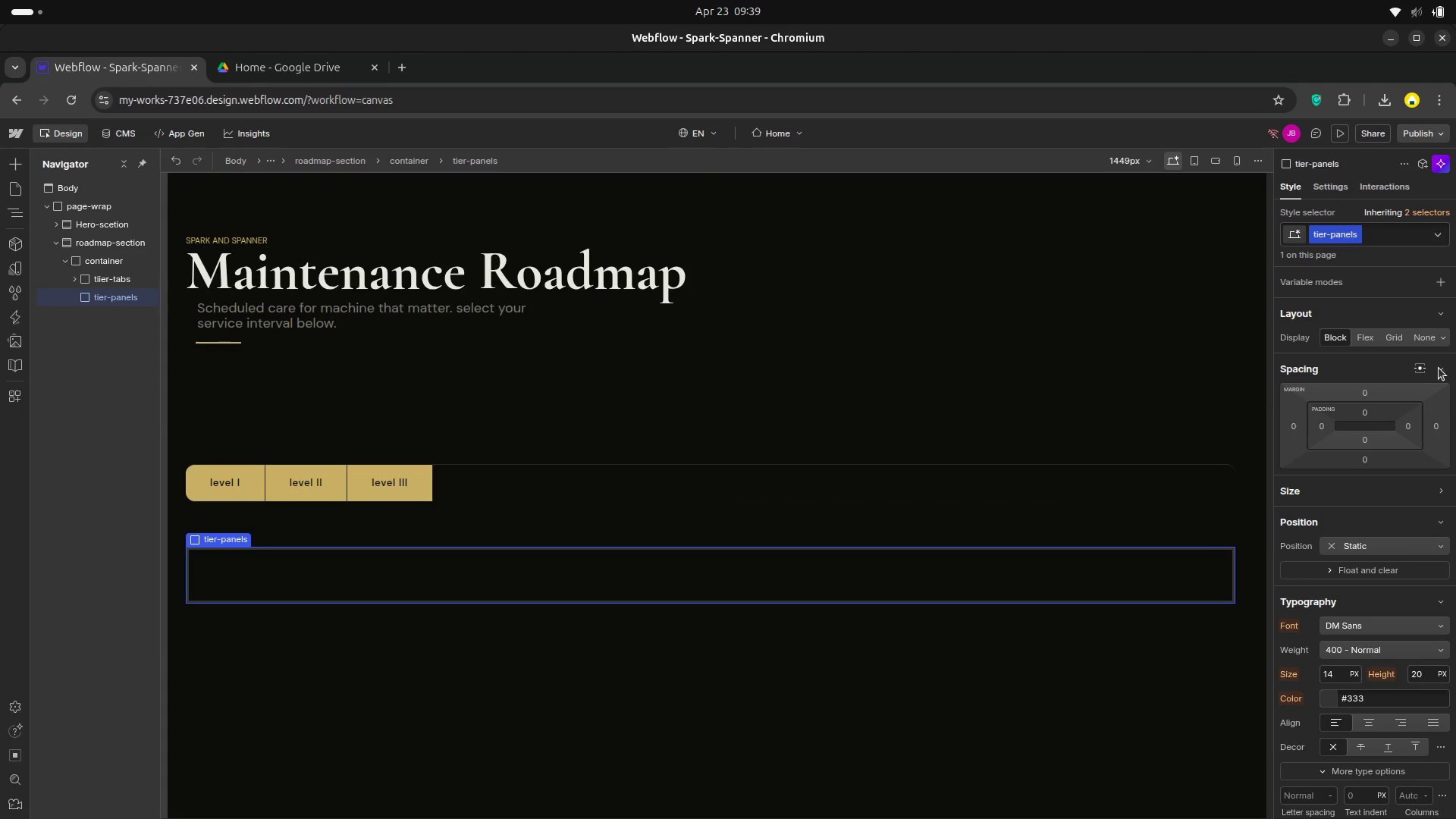 
left_click([1439, 368])
 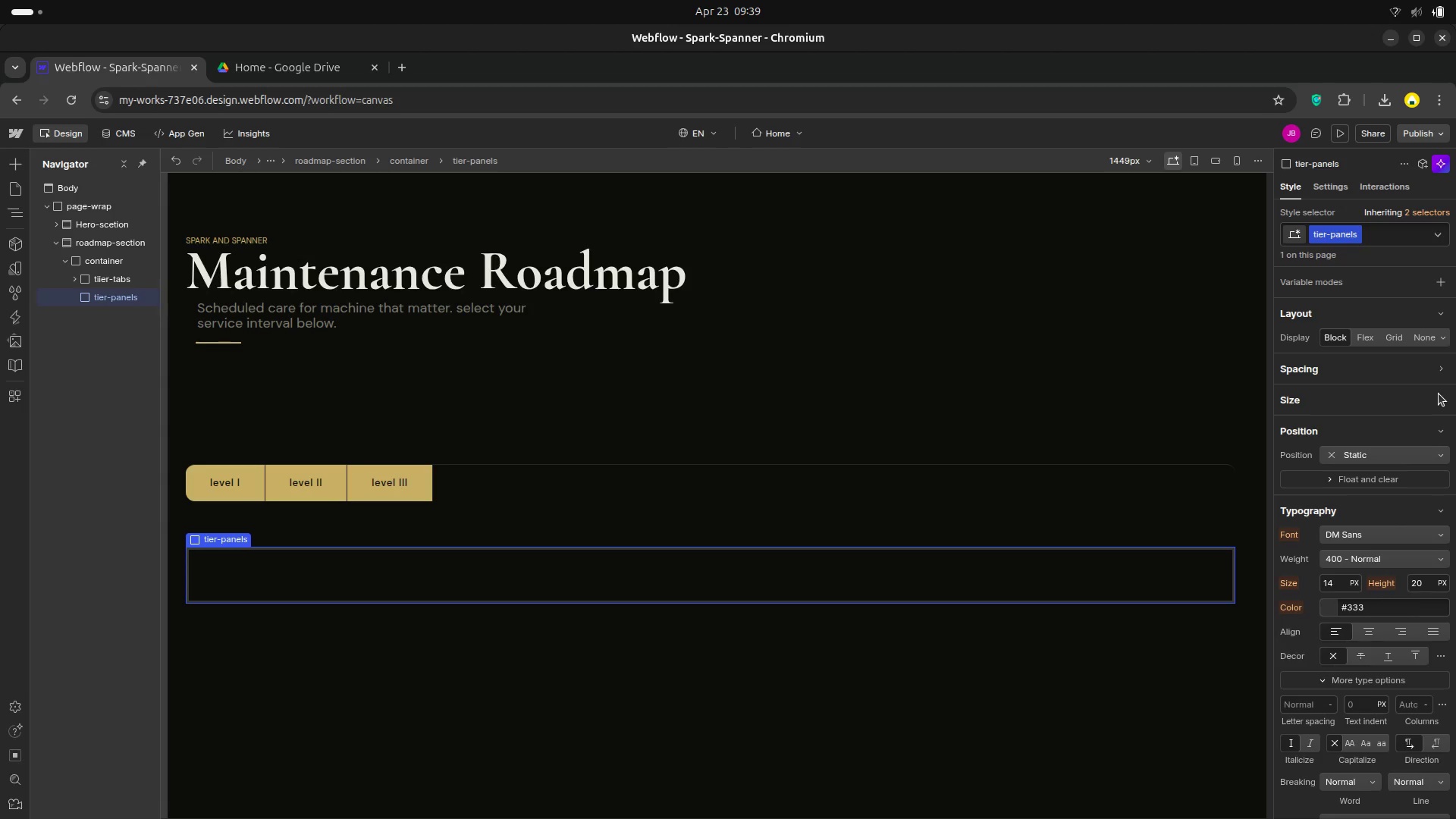 
left_click([1439, 394])
 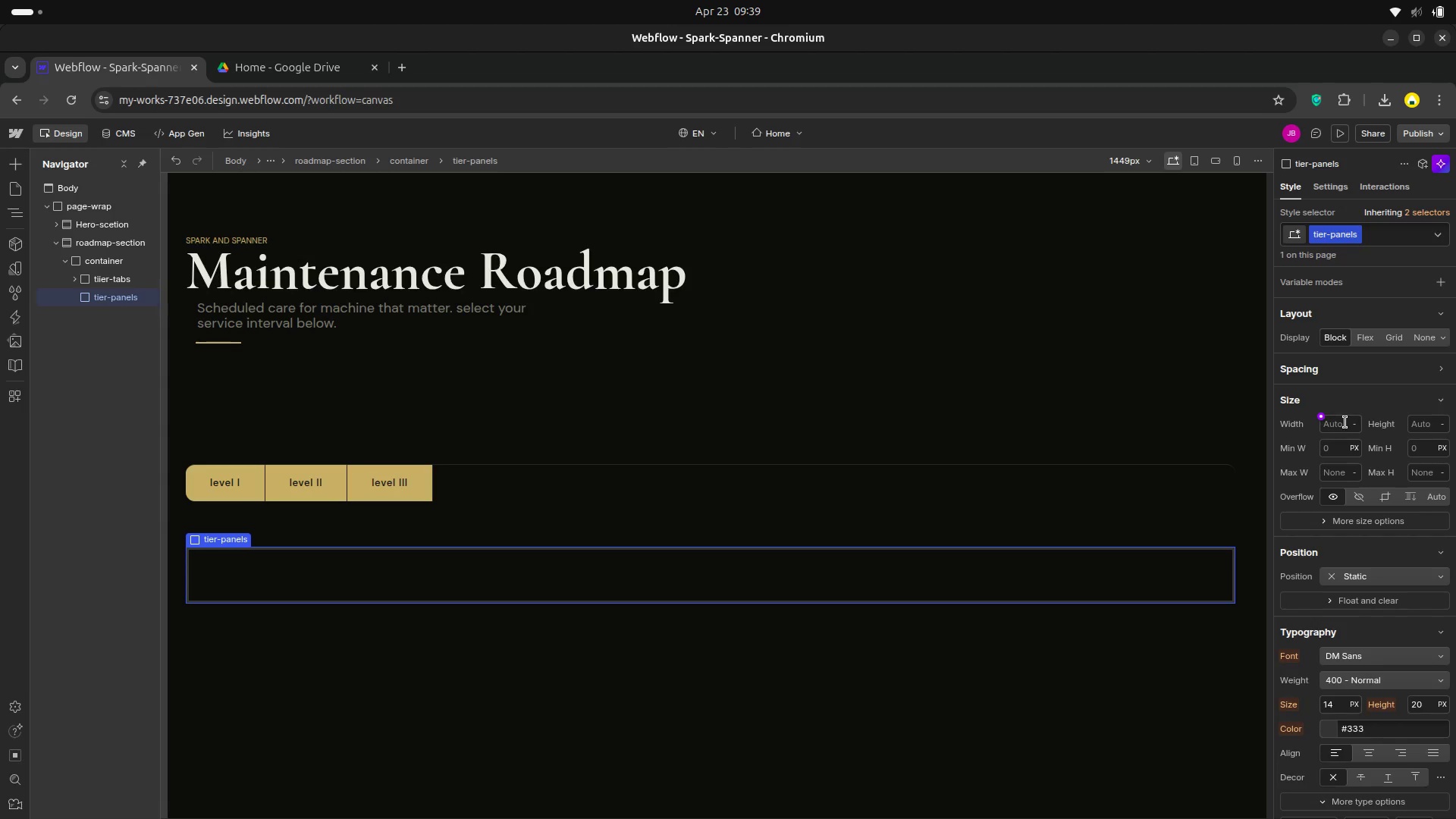 
left_click([1342, 422])
 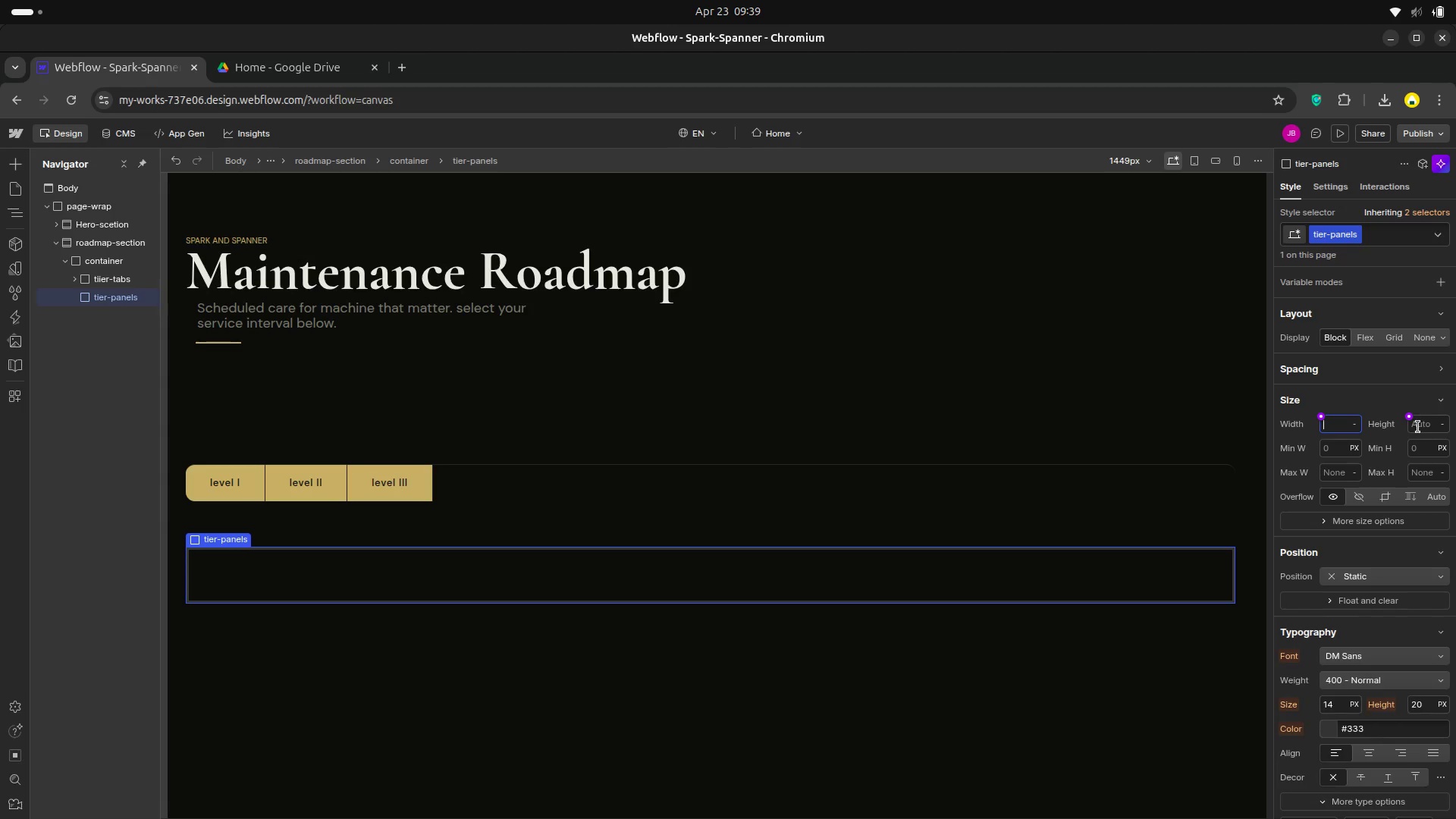 
type(100)
 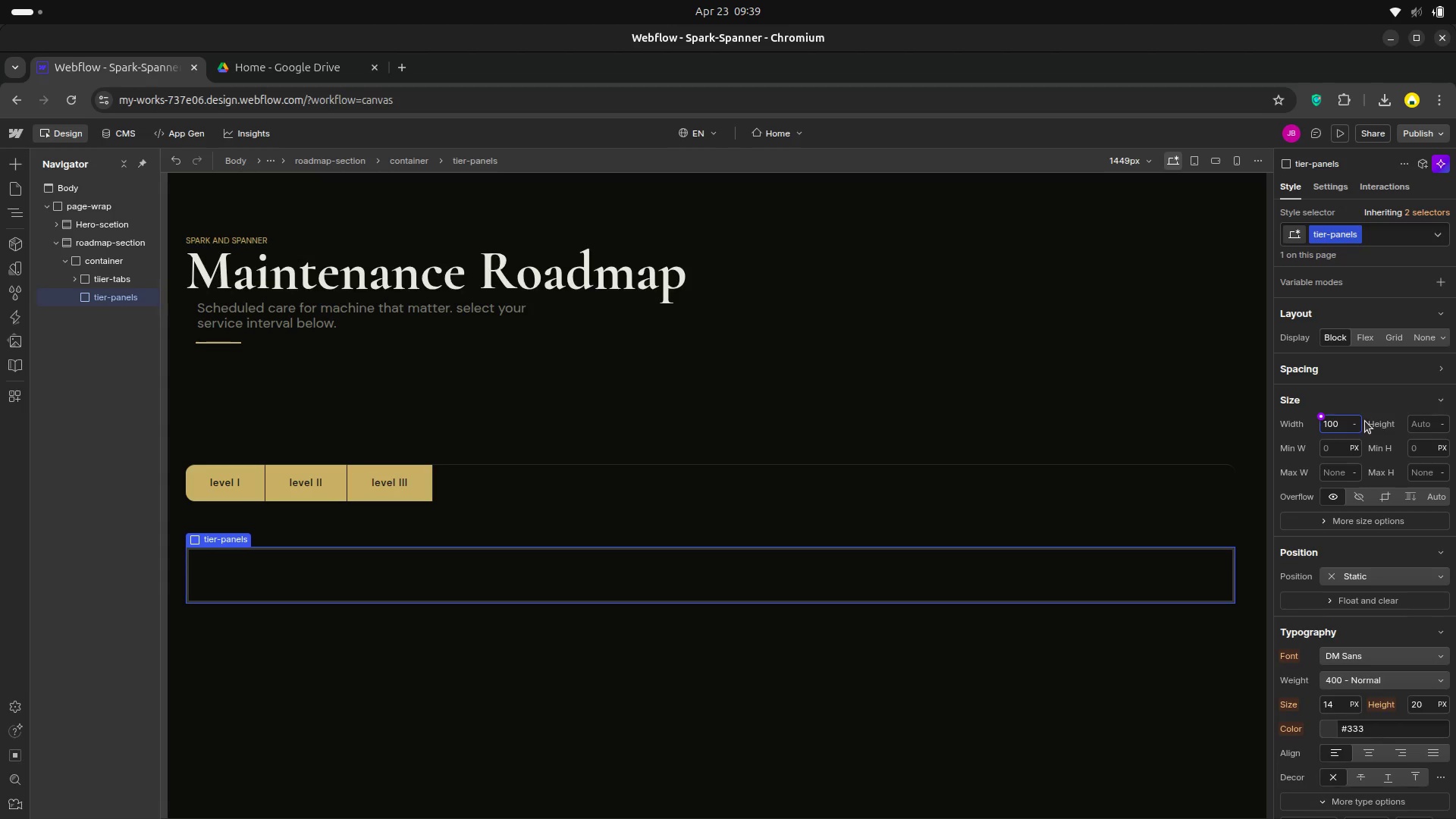 
left_click([1360, 421])
 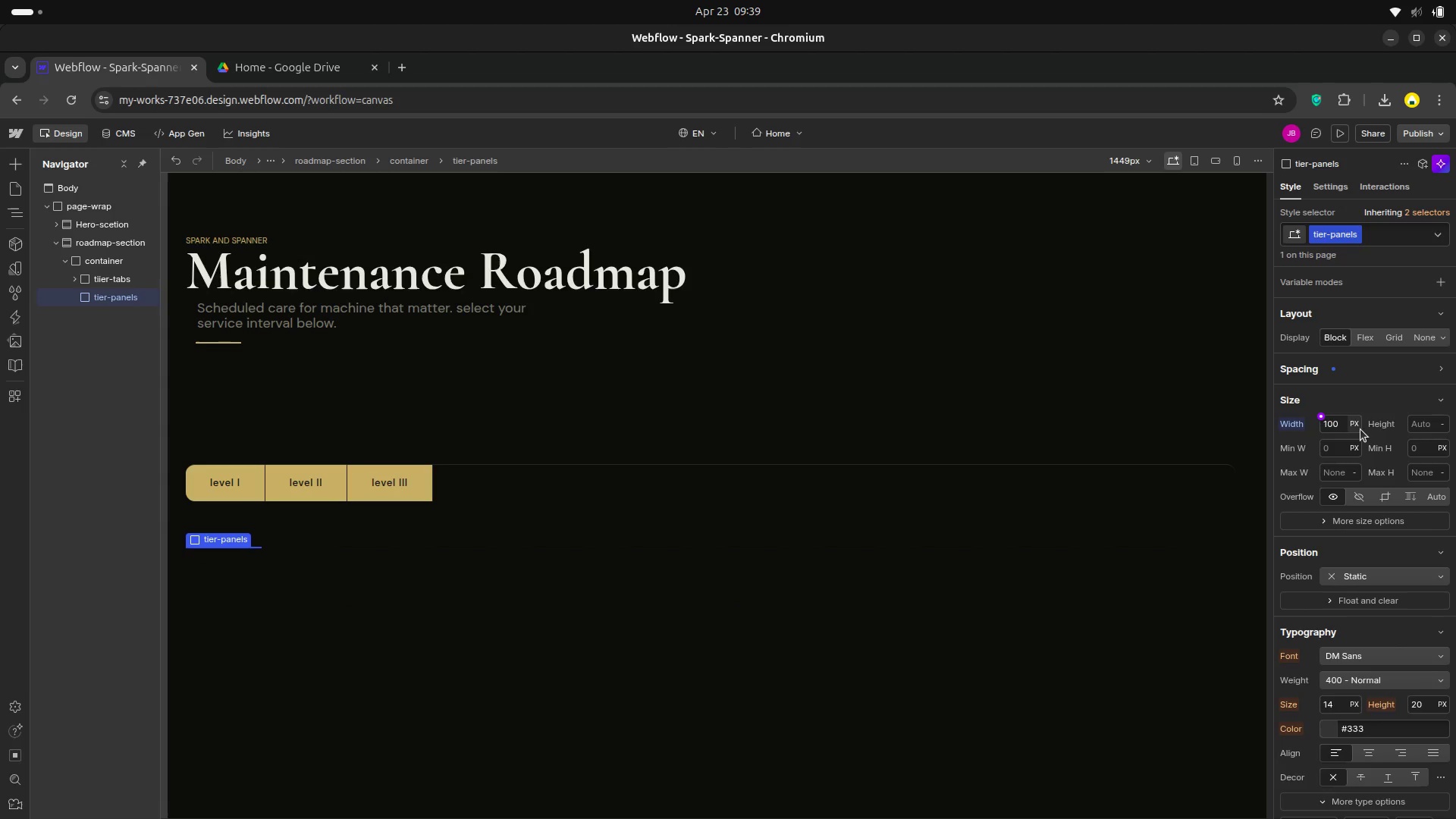 
left_click([1360, 429])
 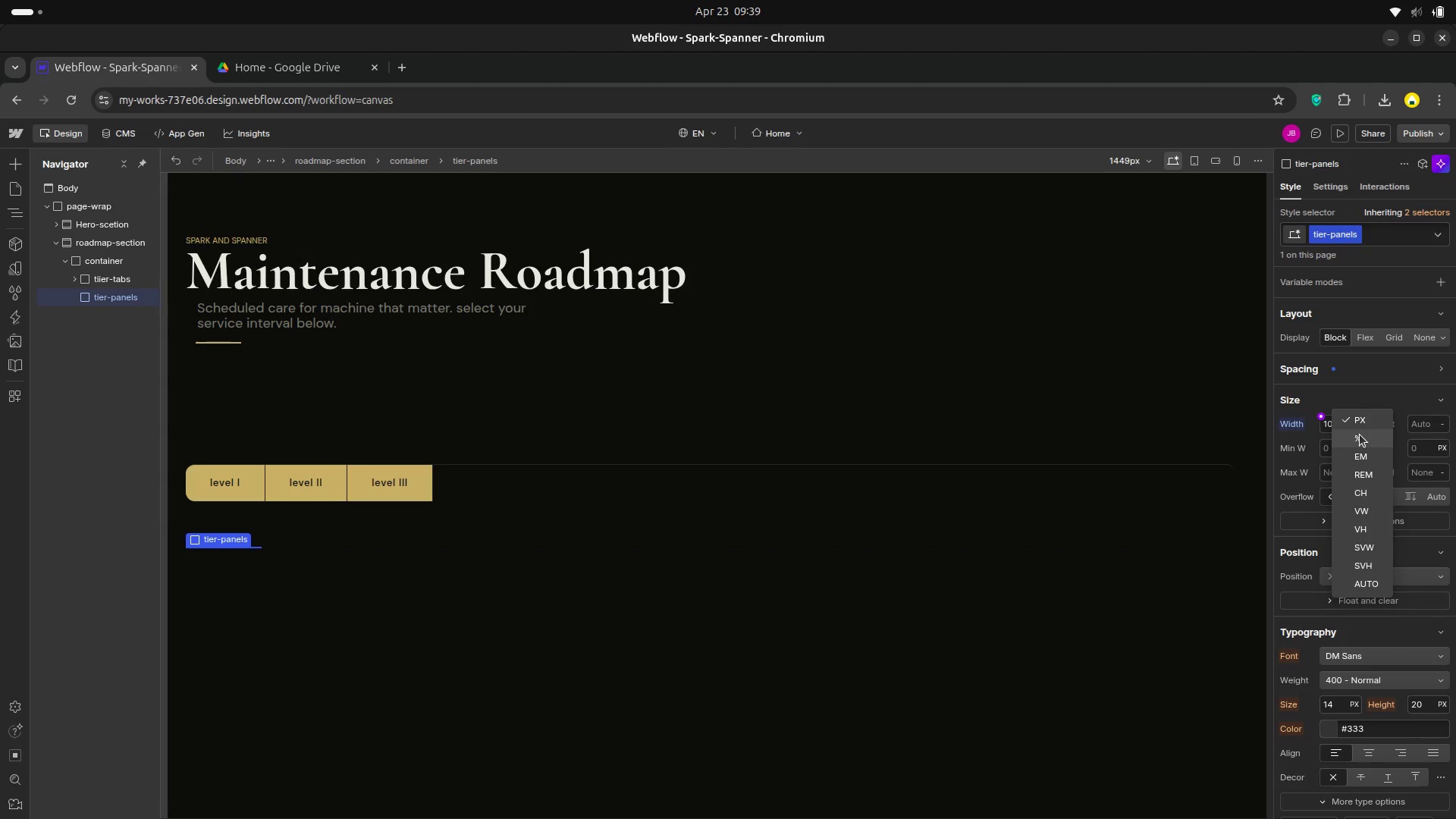 
left_click([1360, 436])
 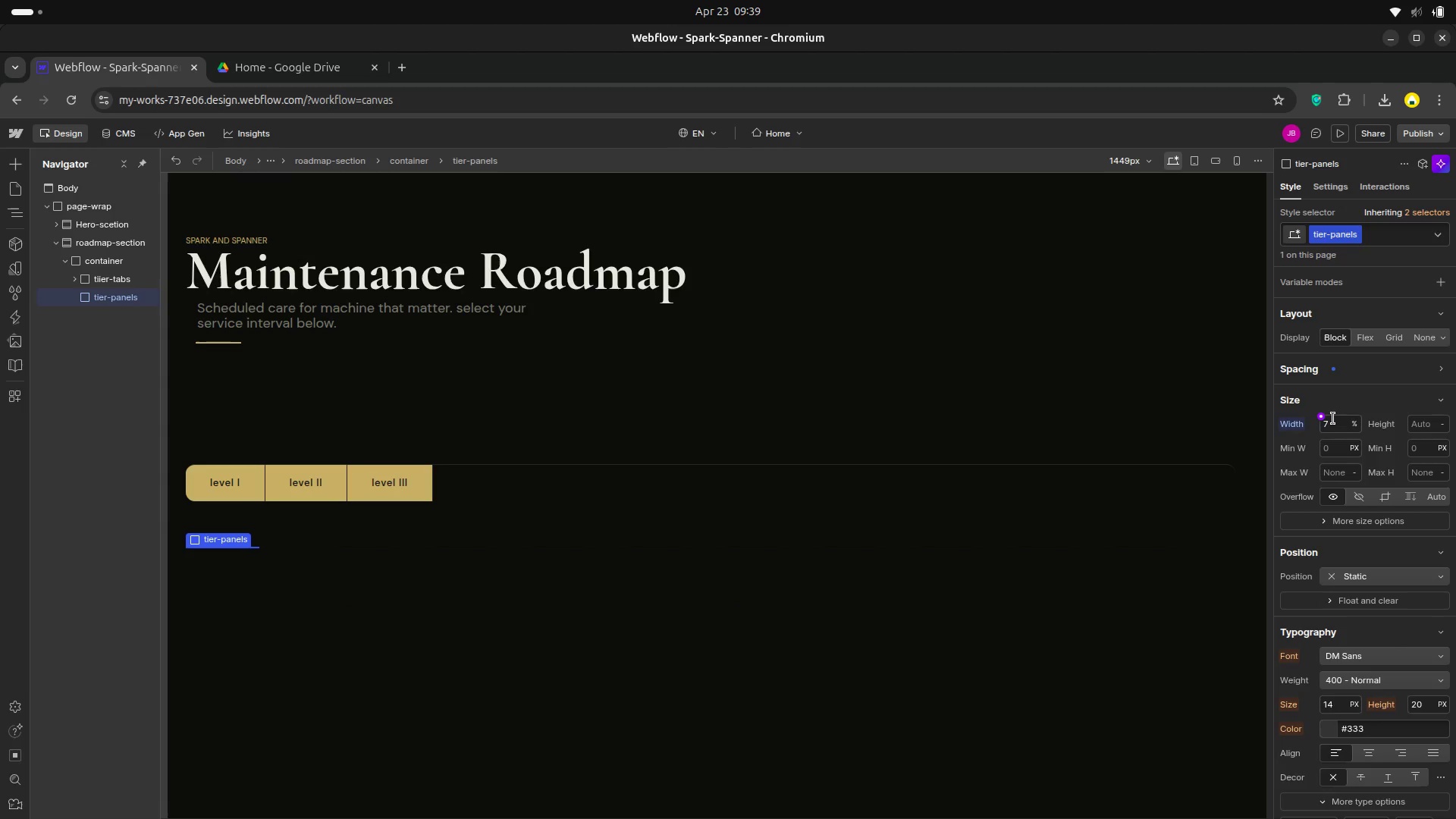 
left_click([1337, 425])
 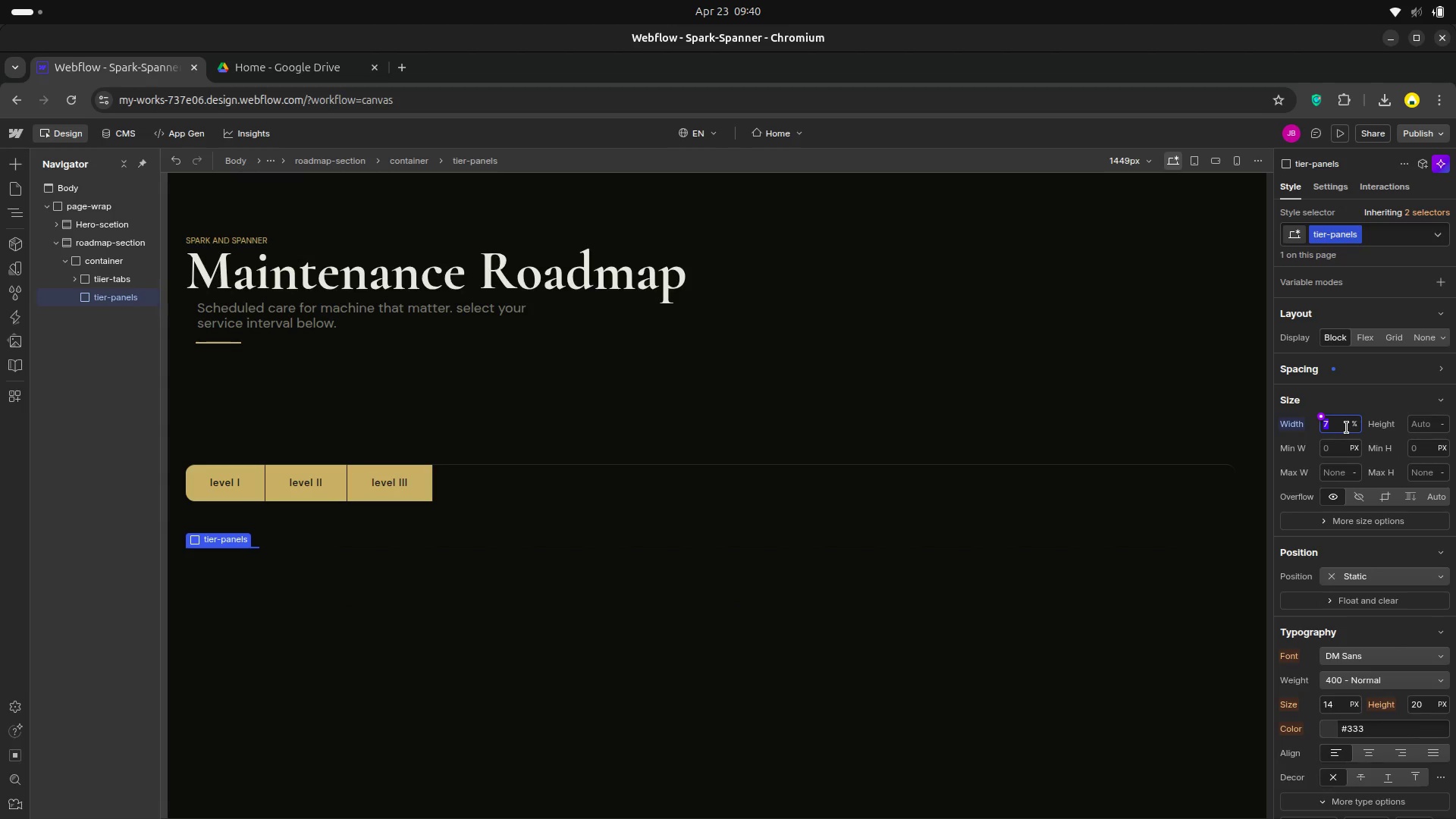 
type(100)
 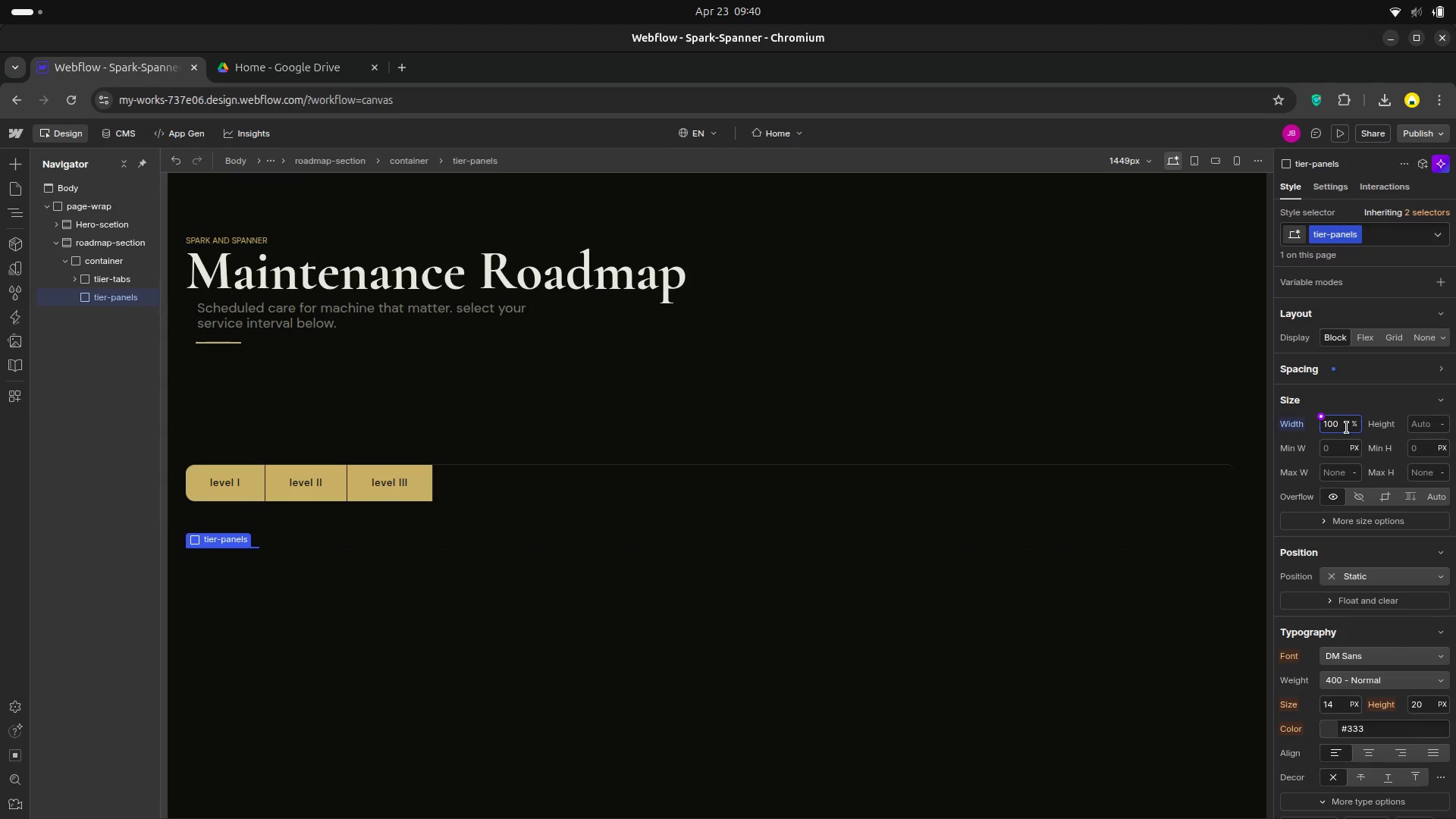 
key(Enter)
 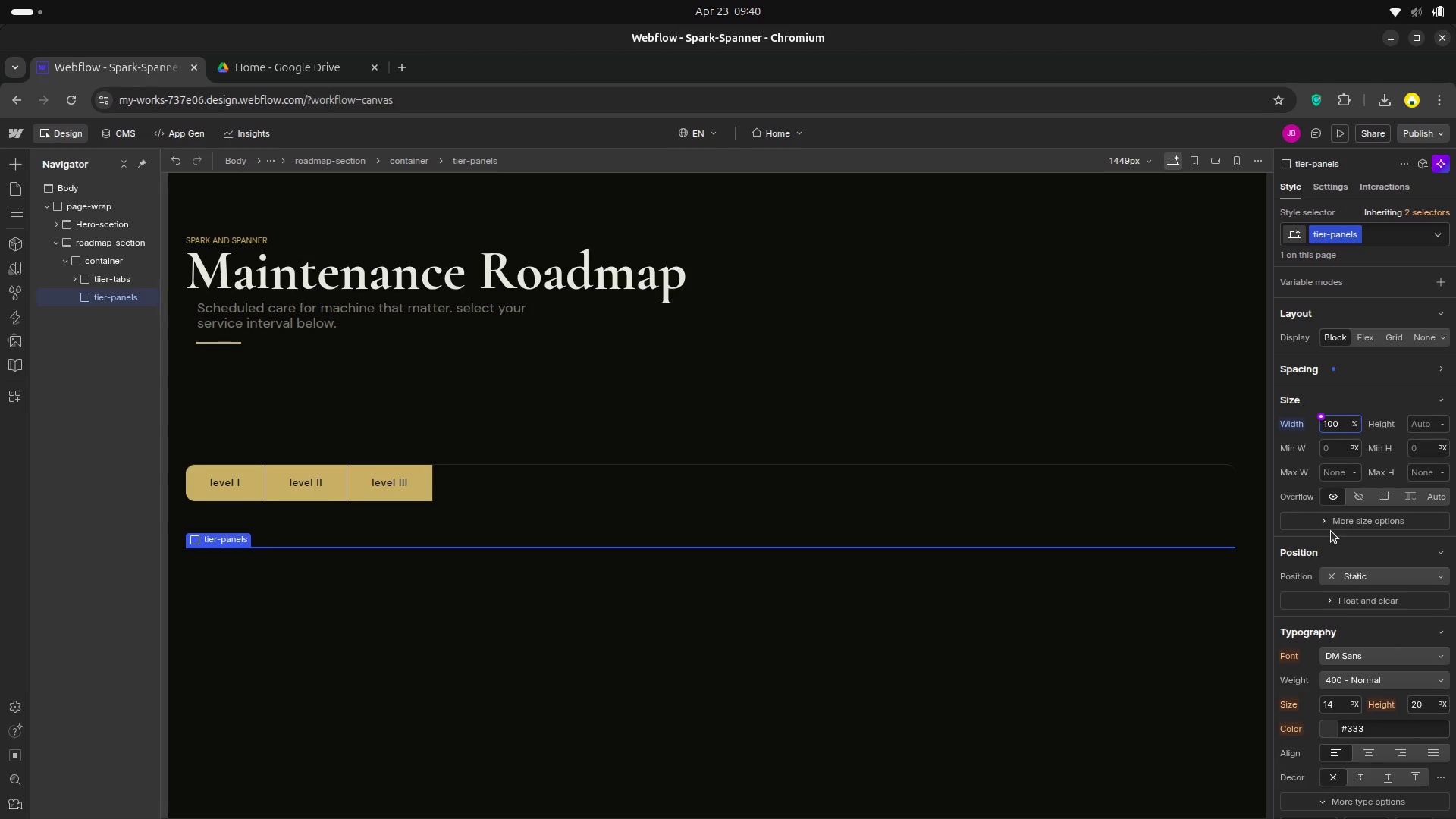 
wait(7.16)
 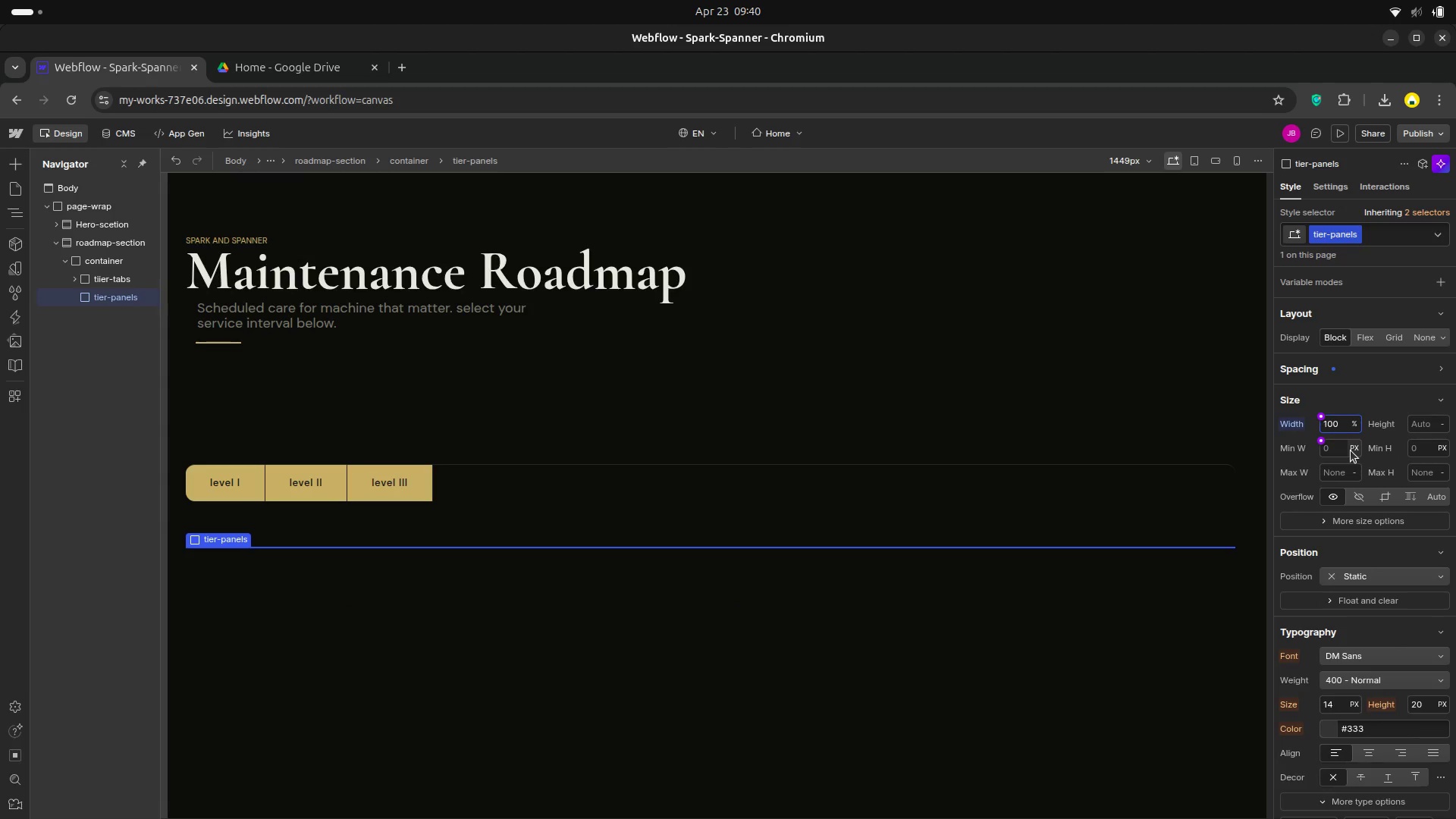 
left_click([1434, 577])
 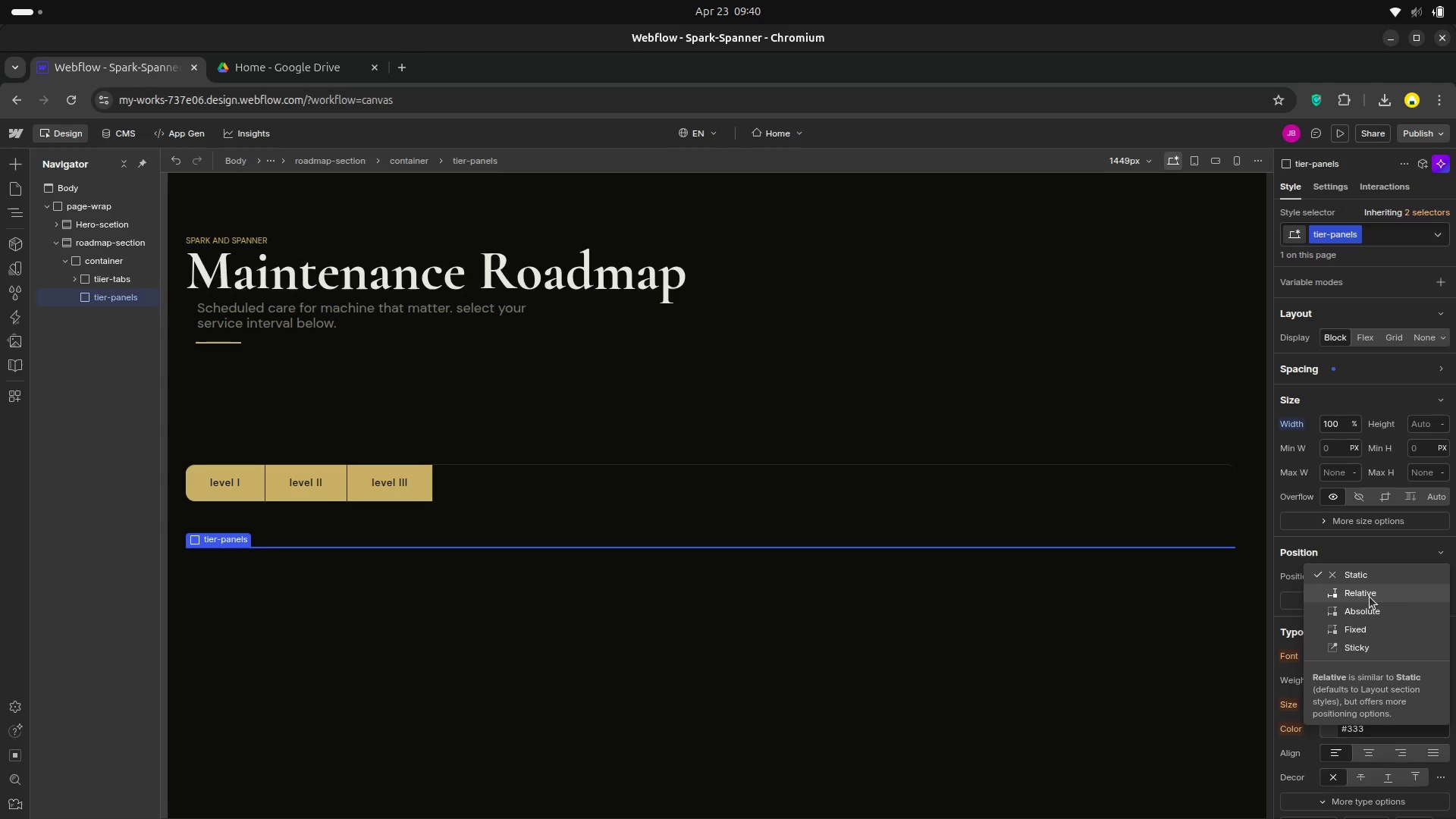 
left_click([1370, 597])
 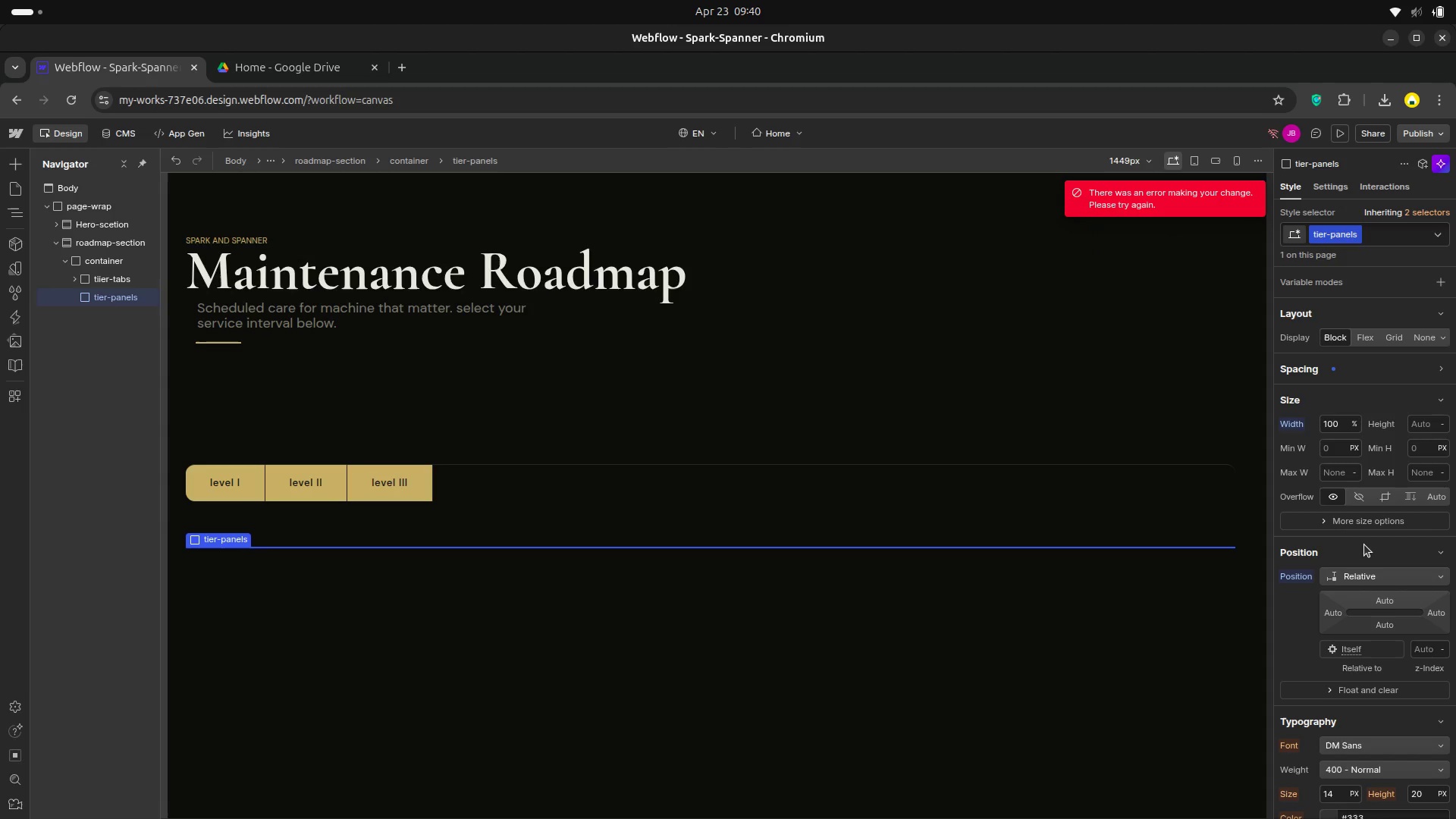 
wait(11.18)
 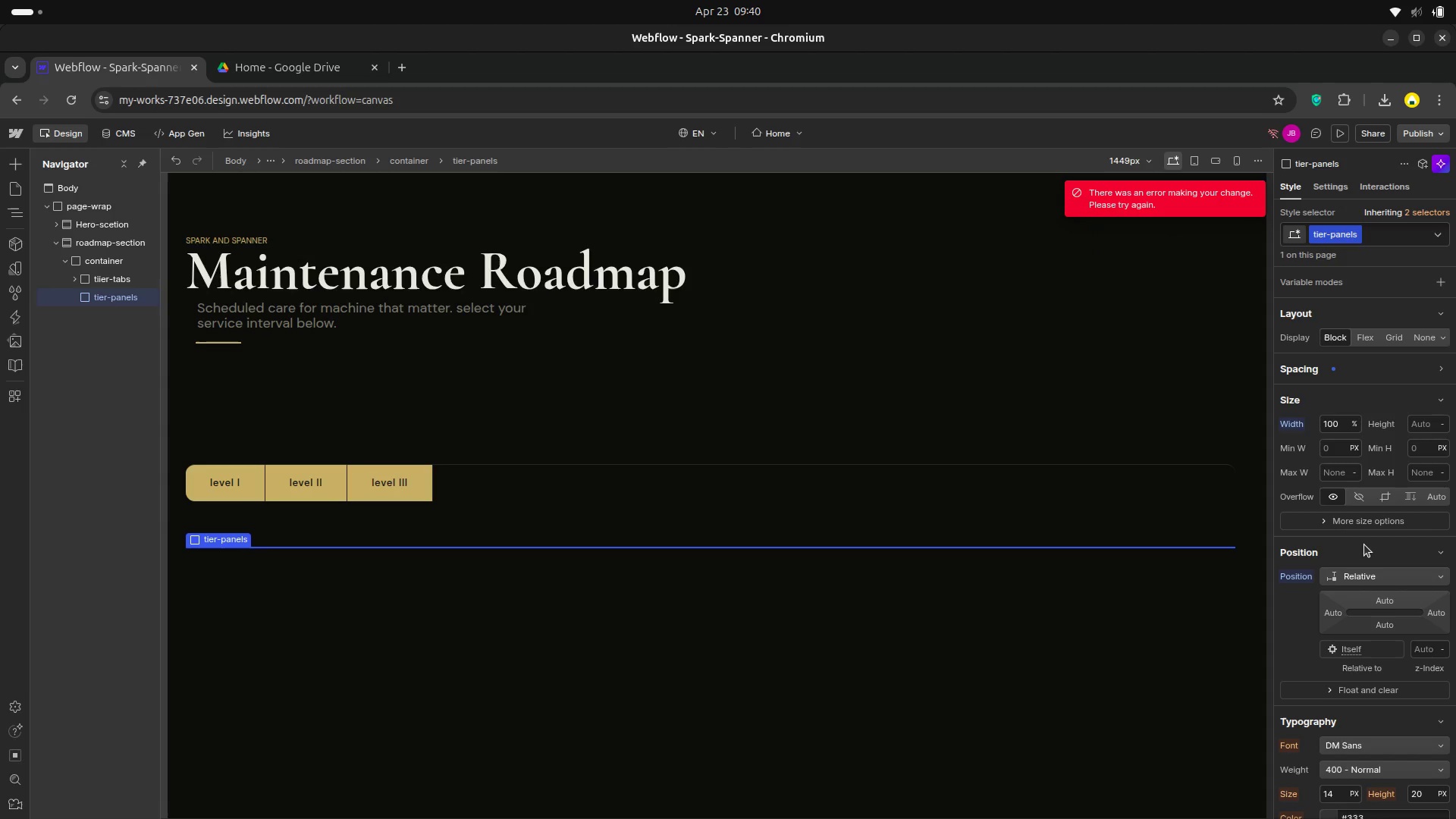 
key(Backspace)
type(100)
 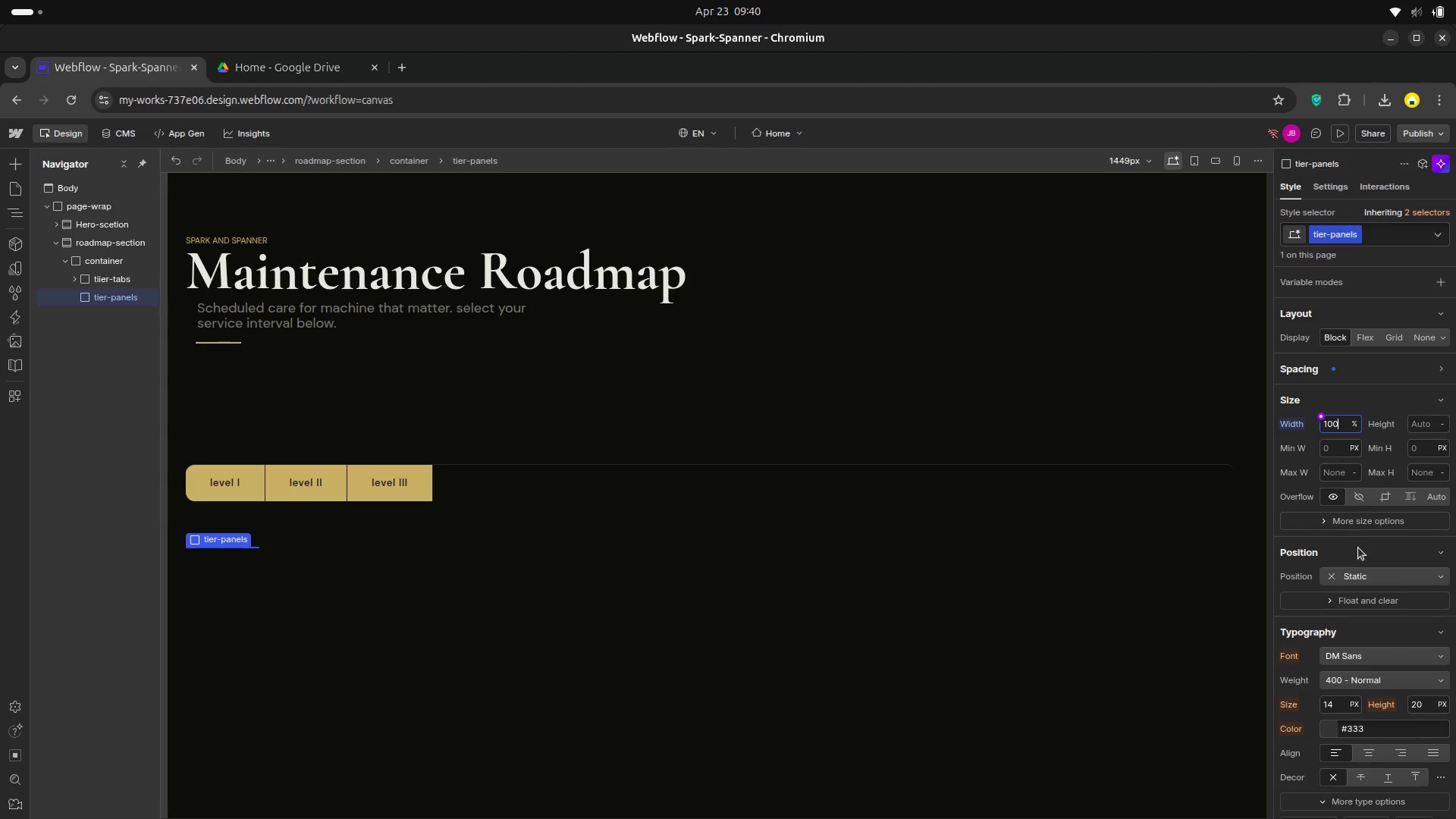 
left_click([1393, 574])
 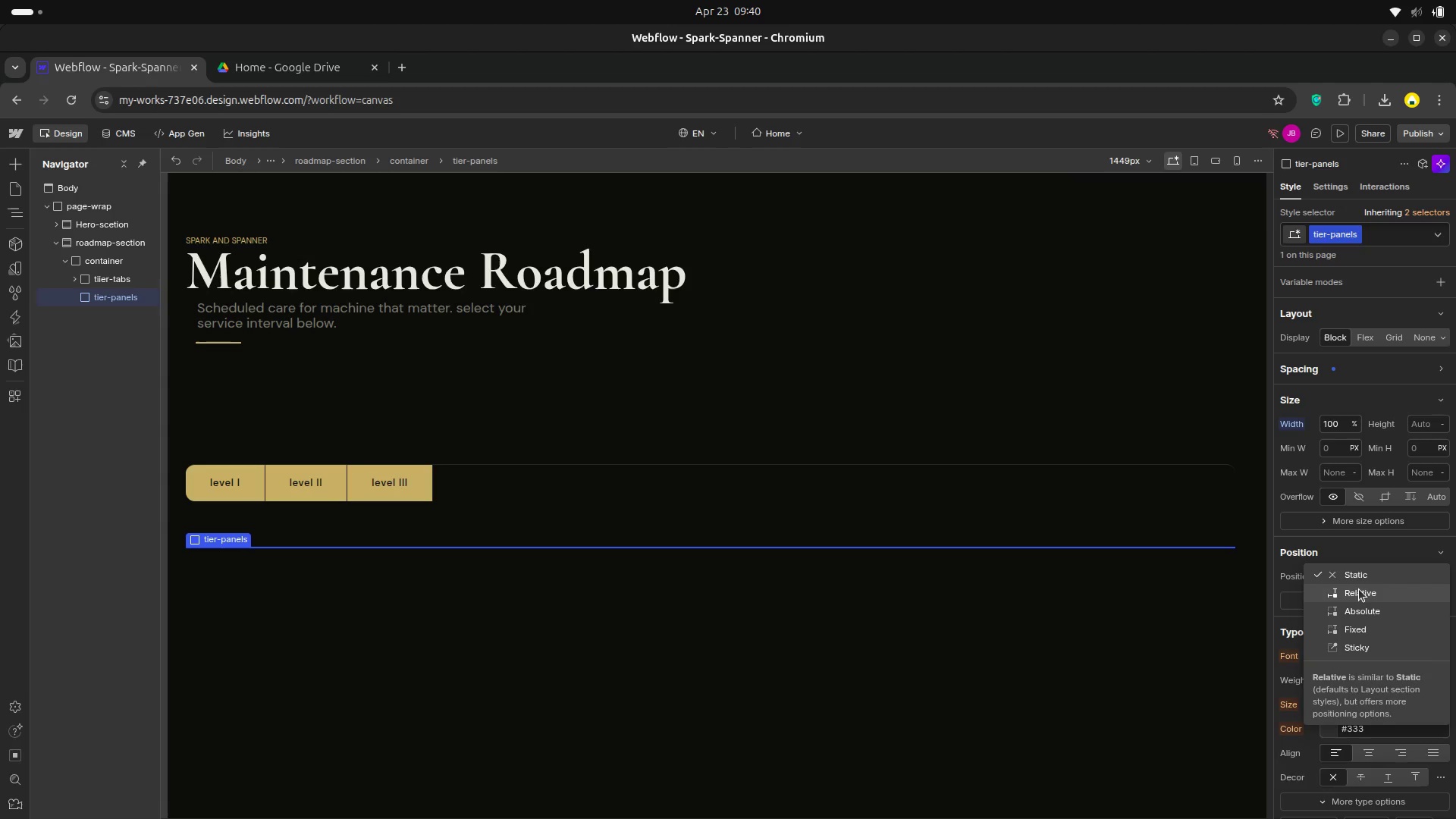 
left_click([1359, 589])
 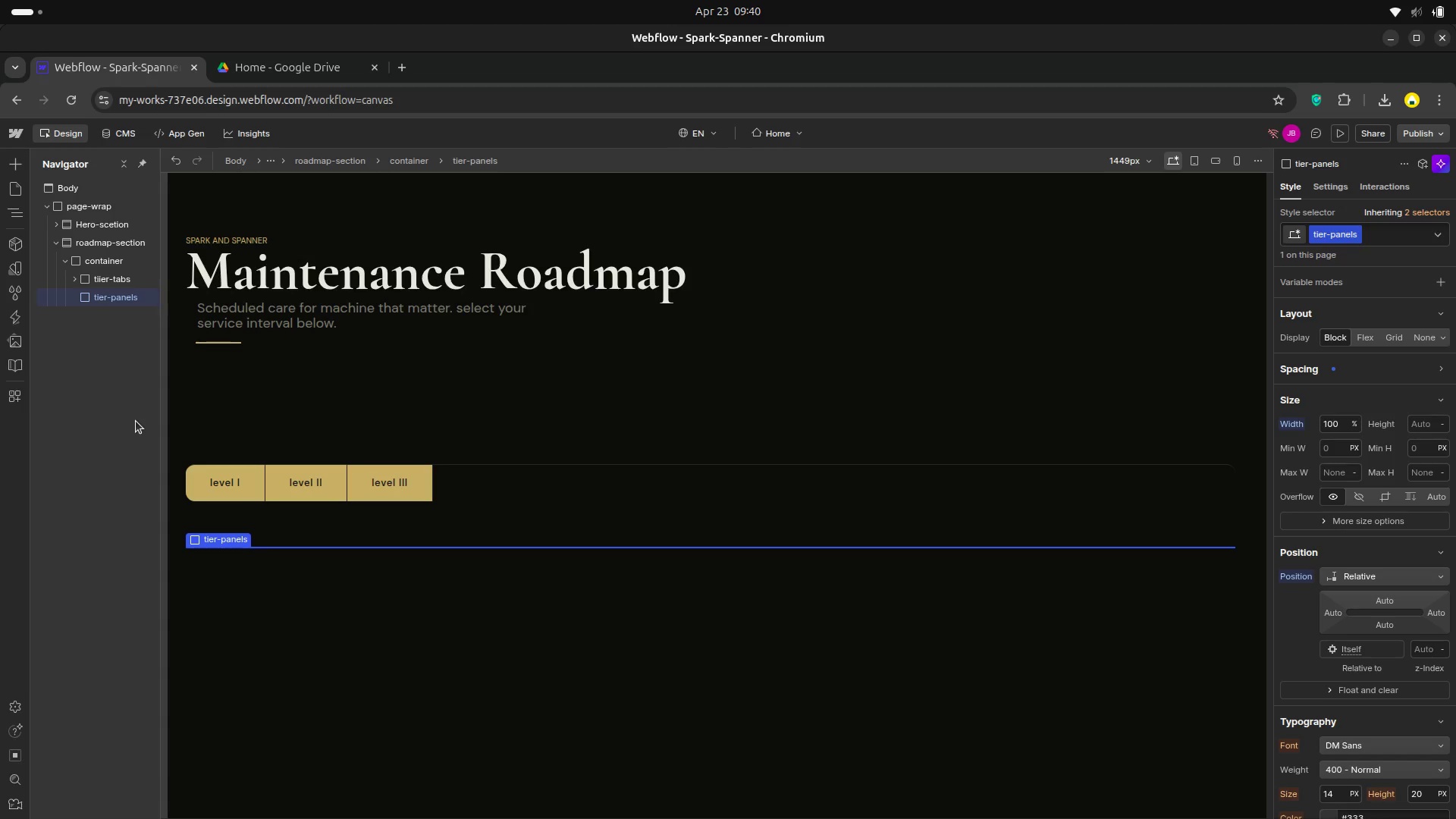 
wait(21.18)
 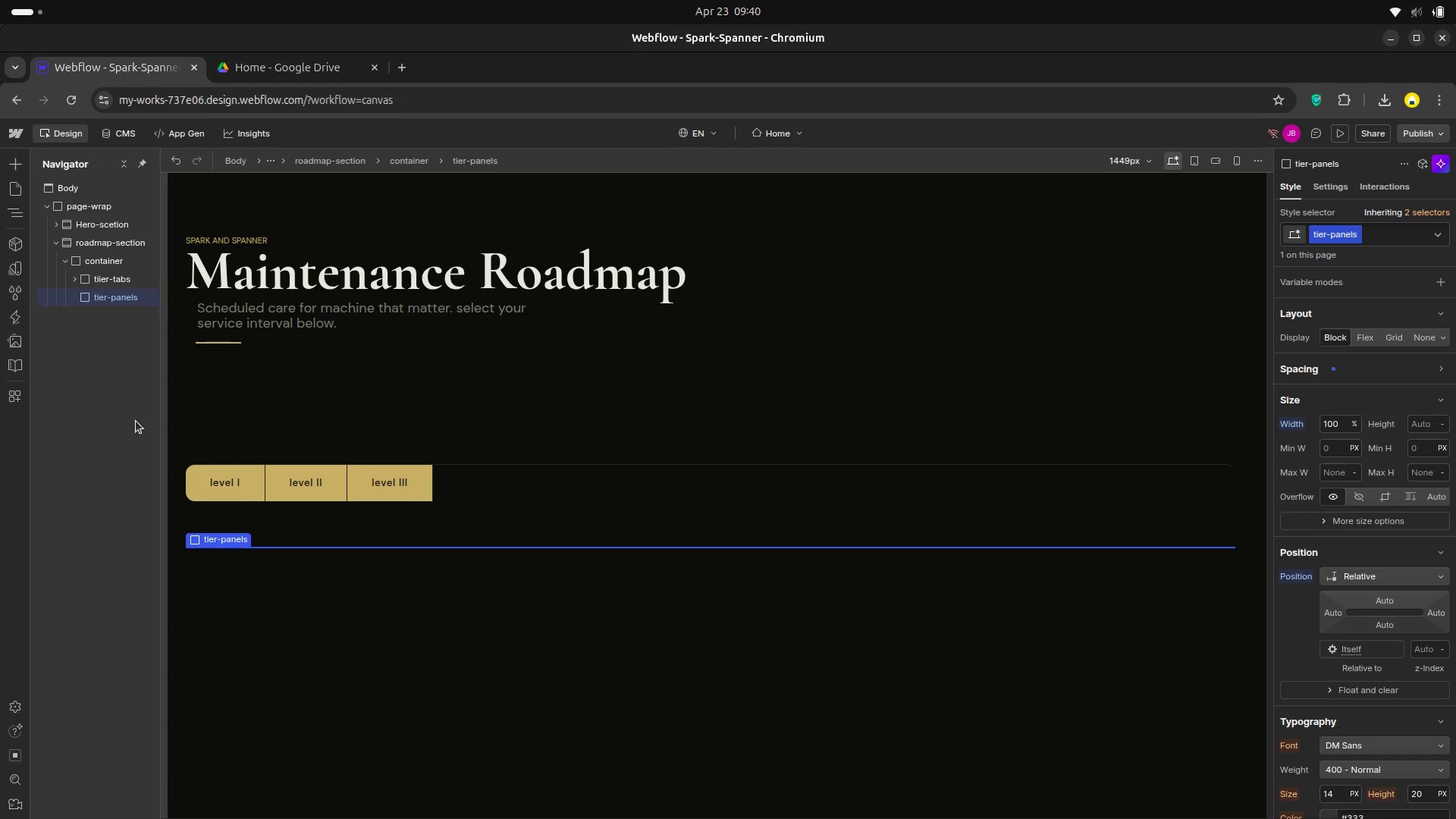 
key(A)
 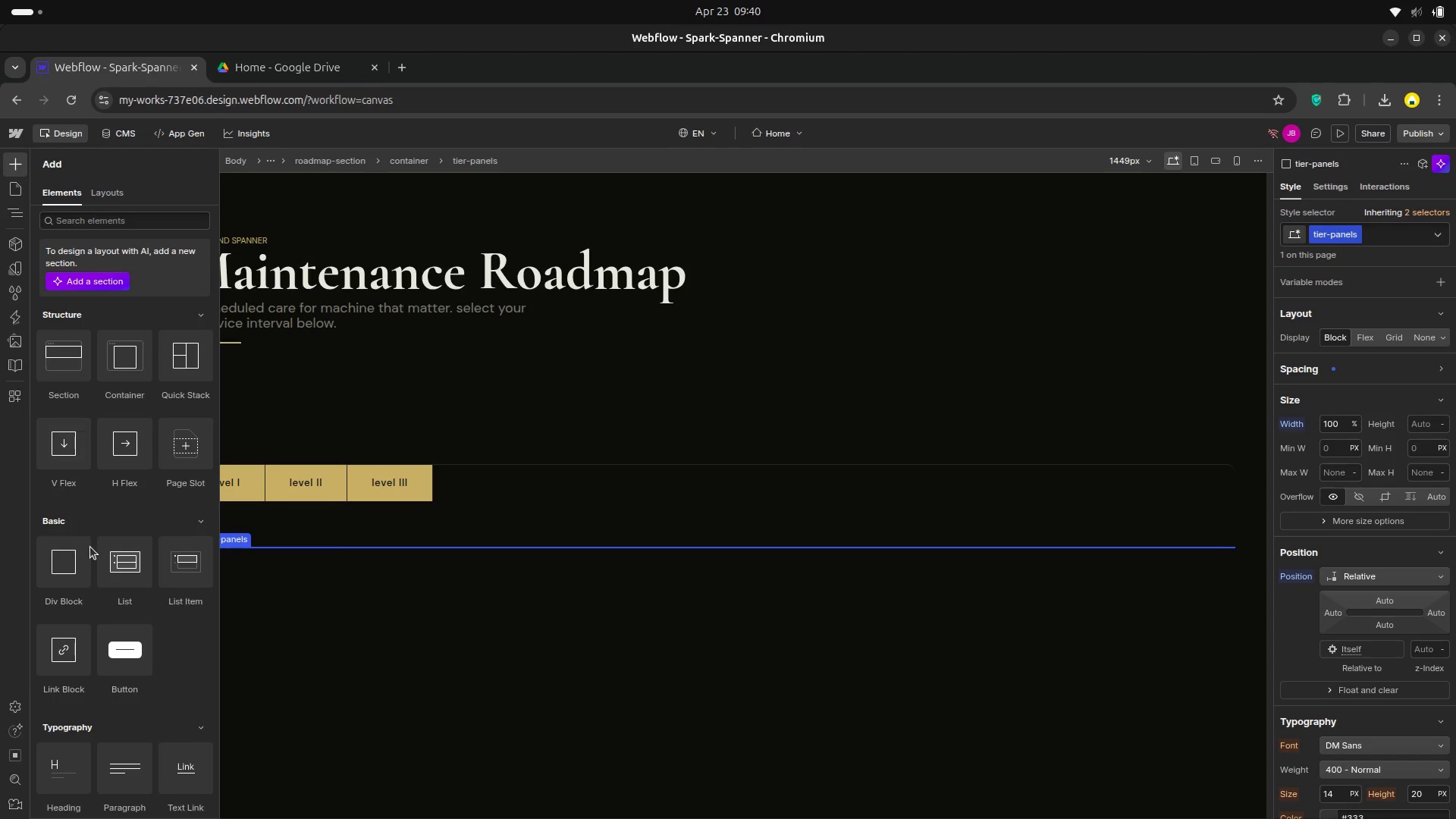 
left_click_drag(start_coordinate=[56, 569], to_coordinate=[136, 442])
 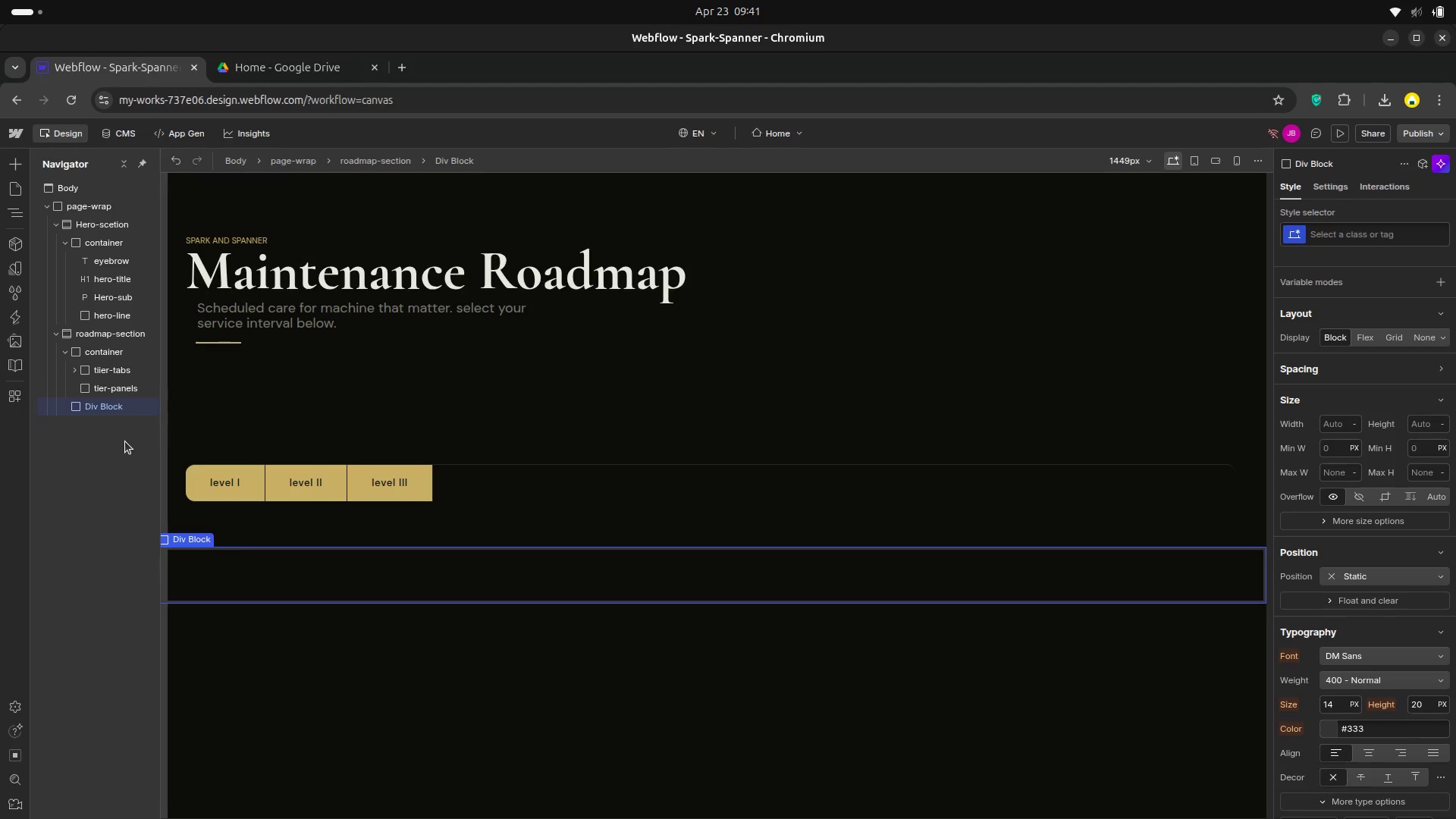 
wait(16.74)
 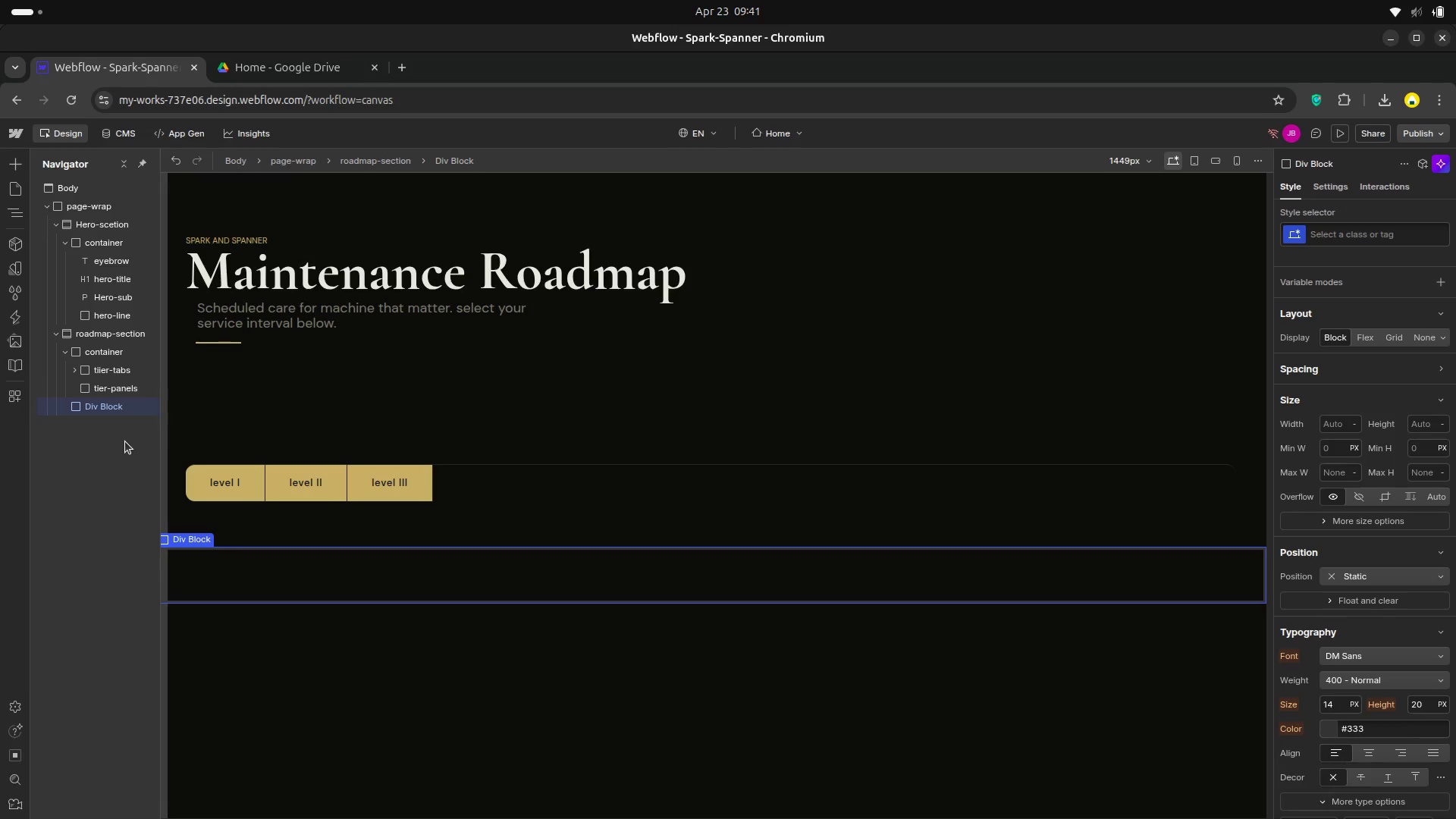 
left_click([107, 388])
 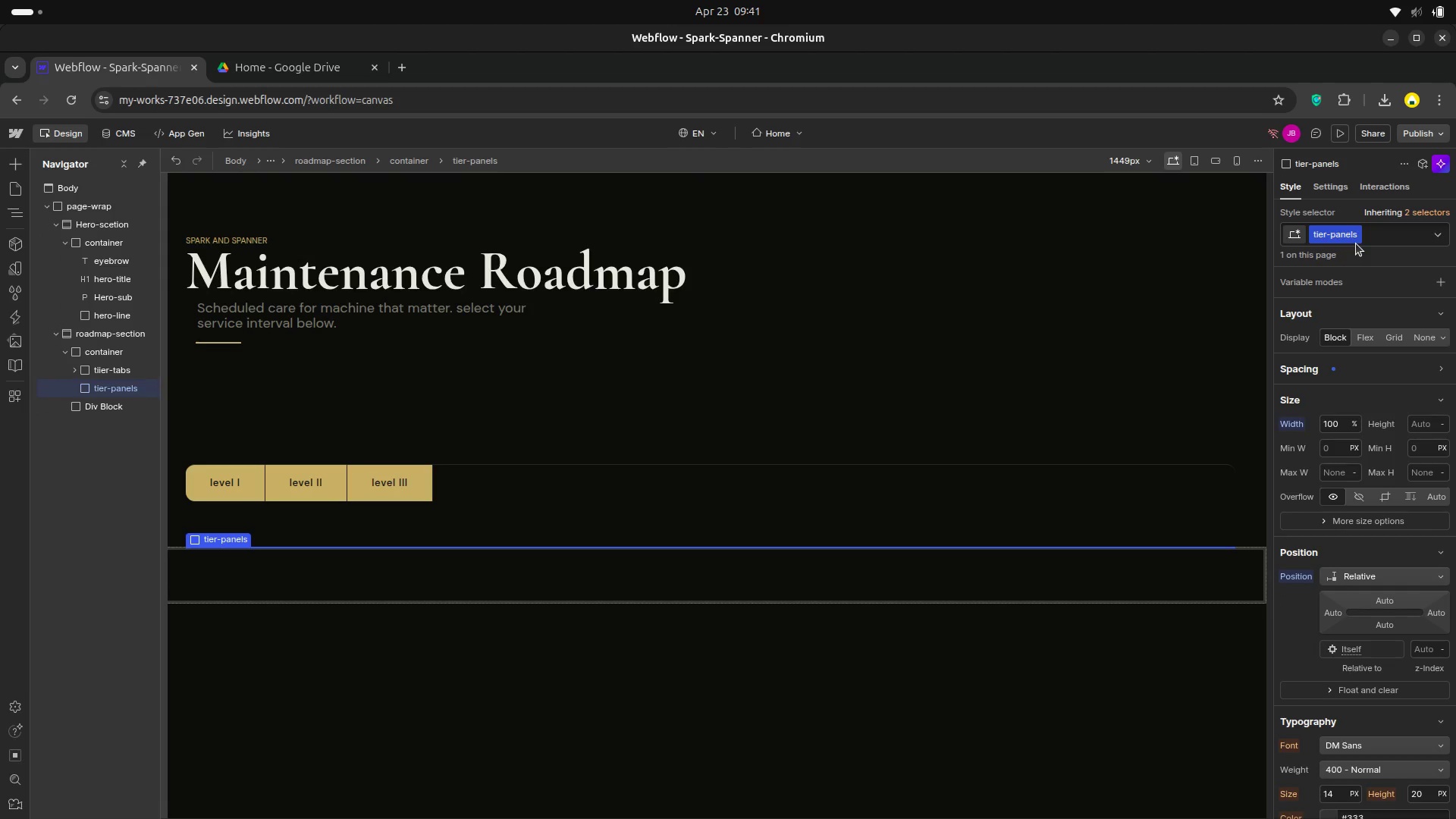 
left_click([1354, 239])
 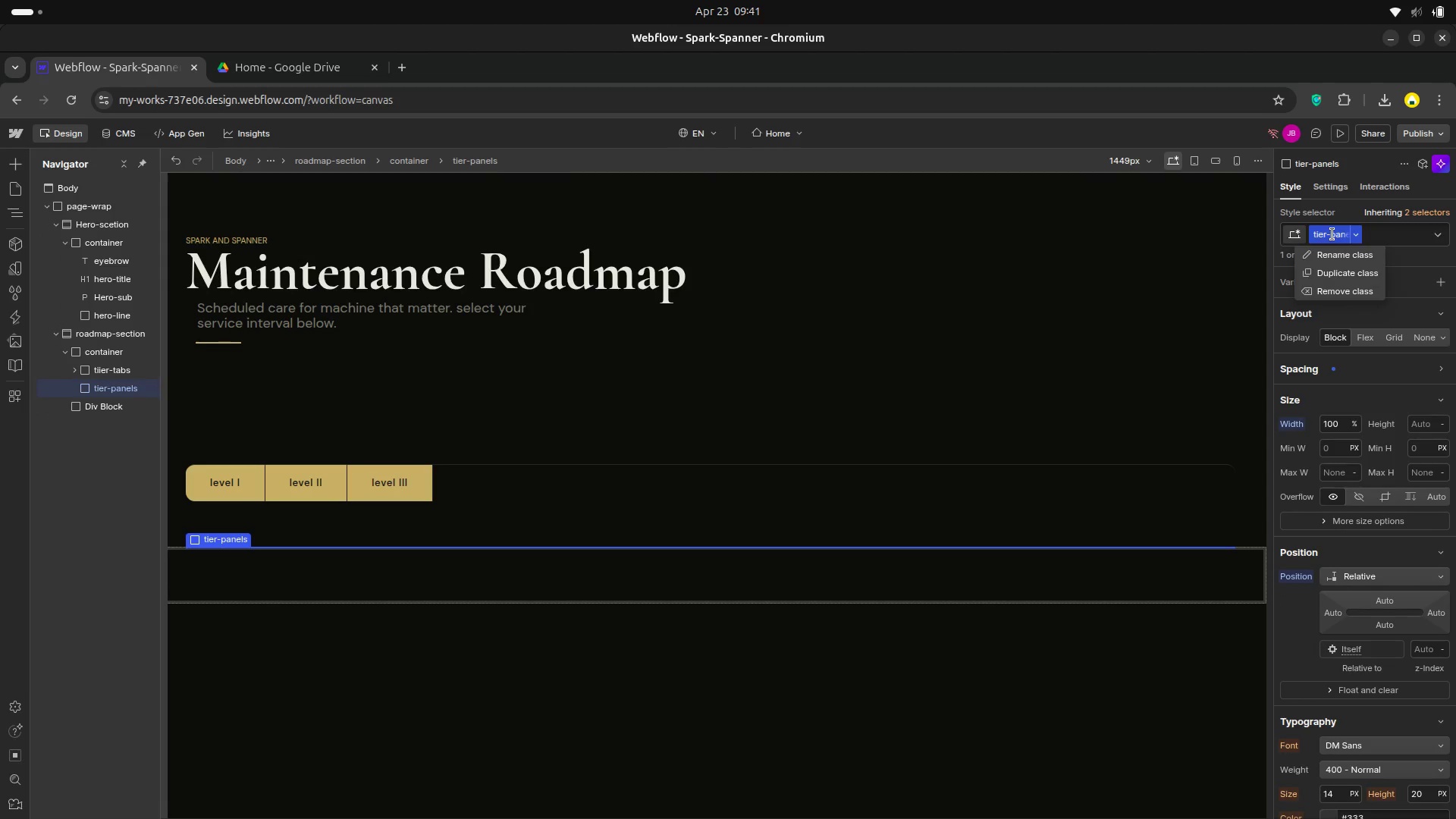 
left_click([1332, 234])
 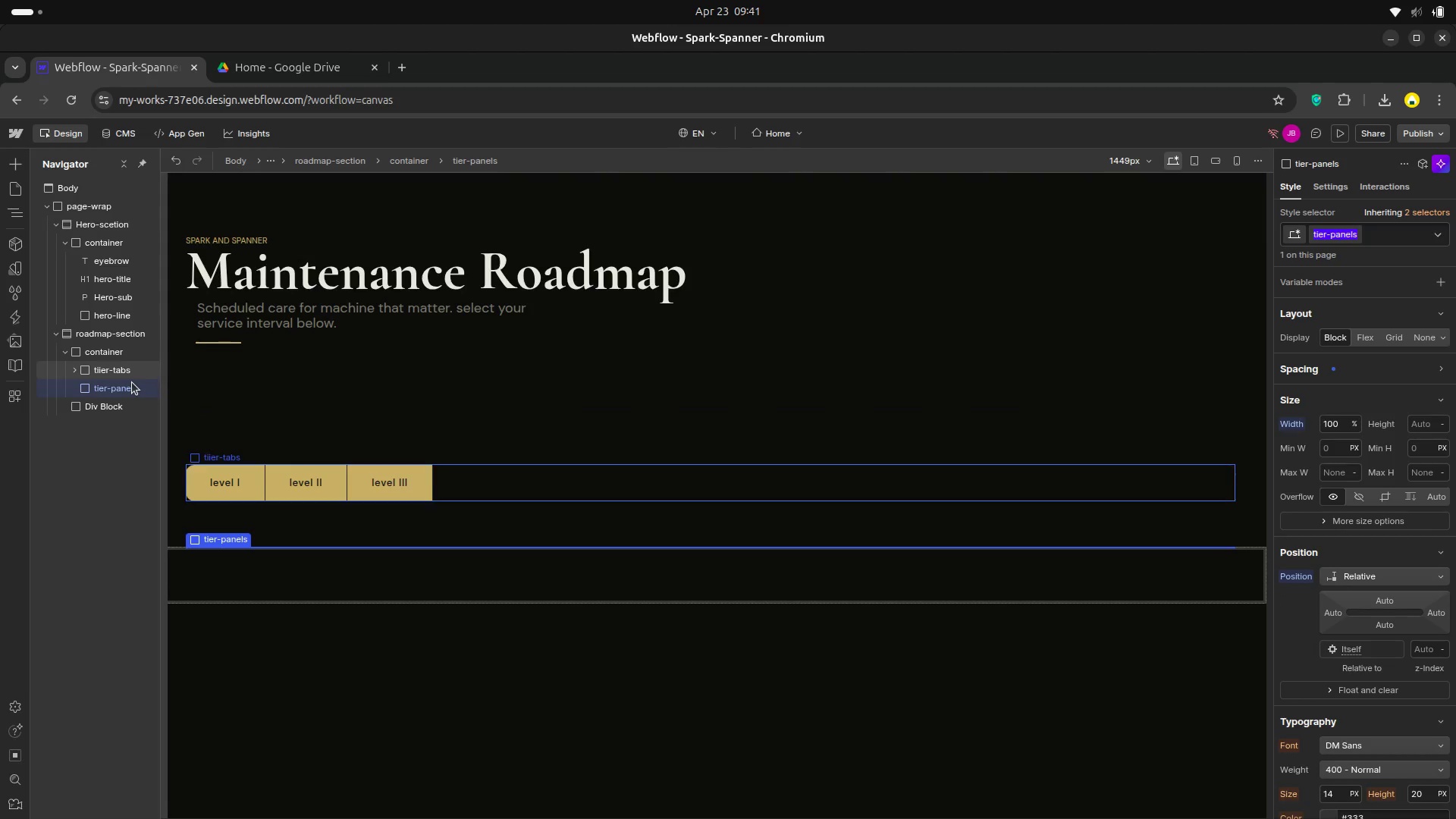 
left_click([132, 384])
 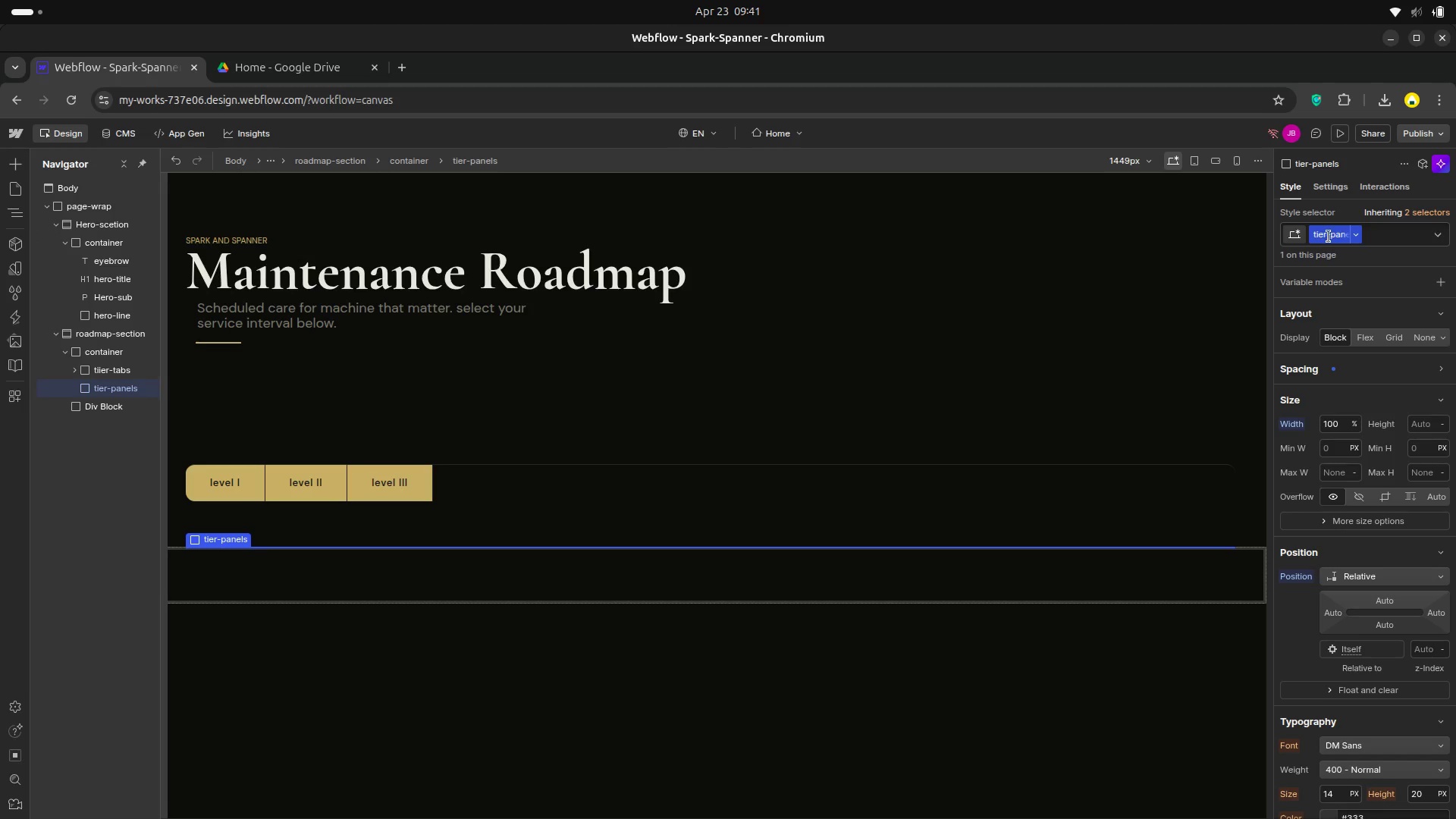 
left_click([1329, 236])
 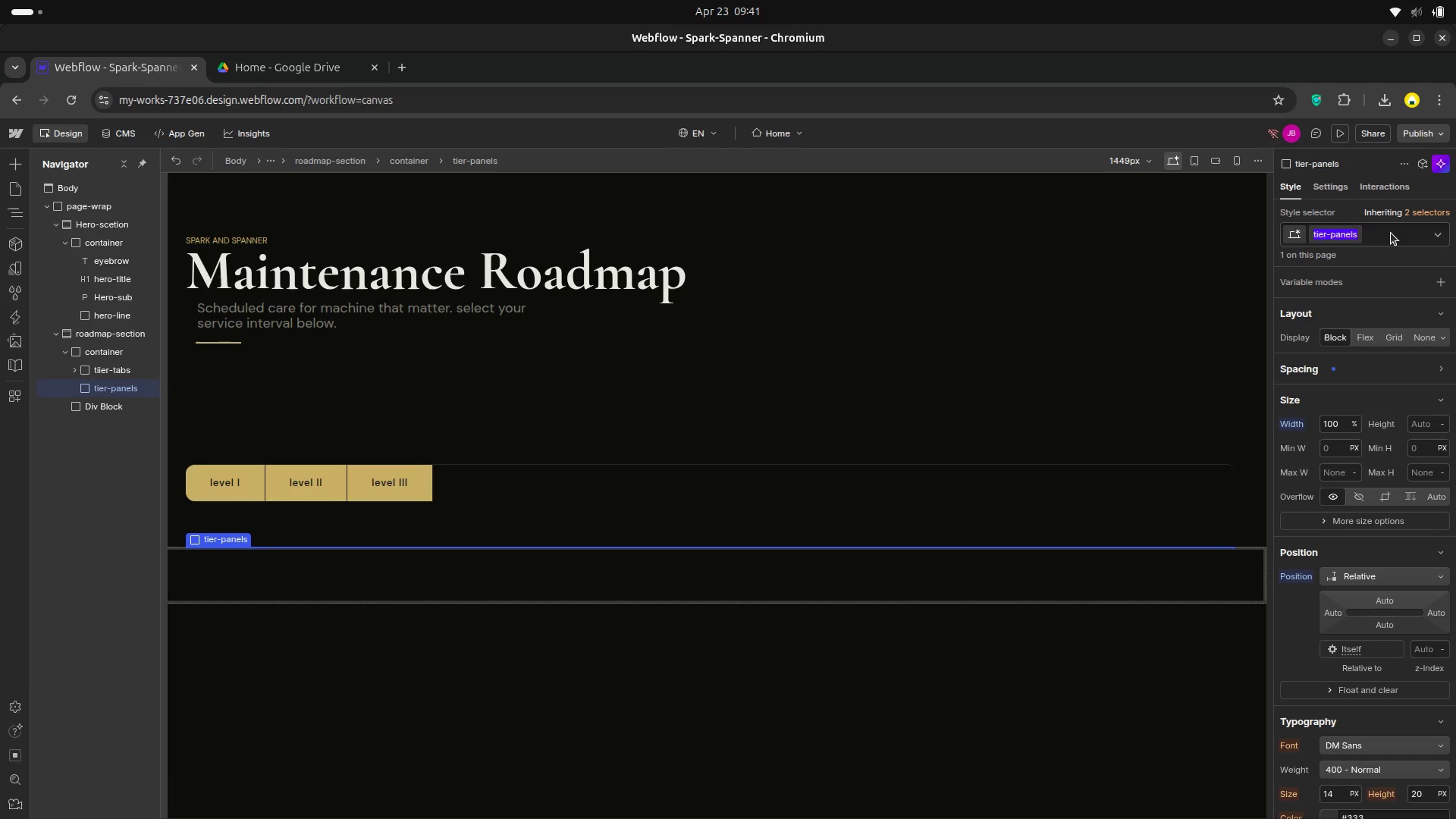 
left_click([1391, 233])
 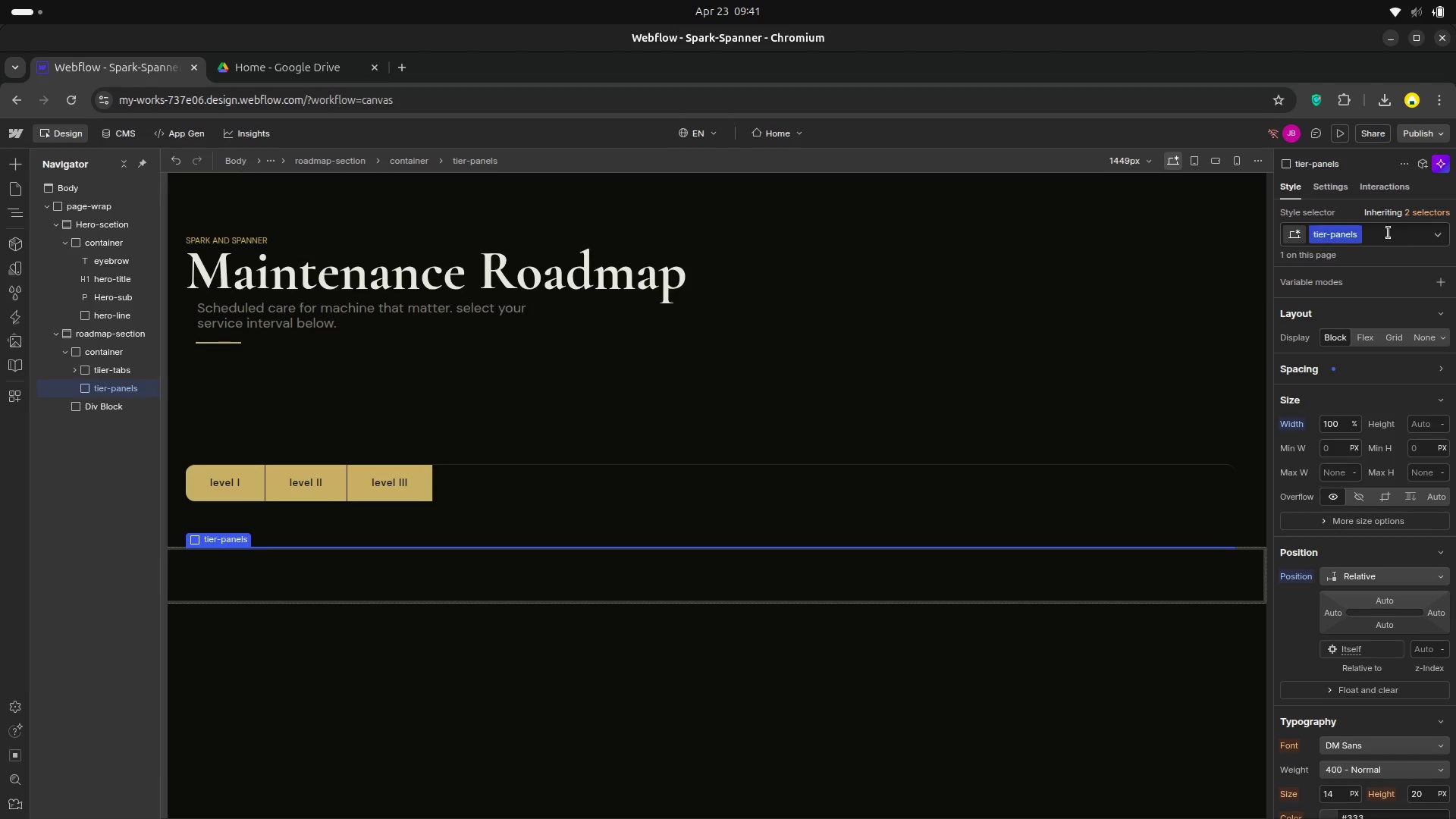 
mouse_move([1359, 237])
 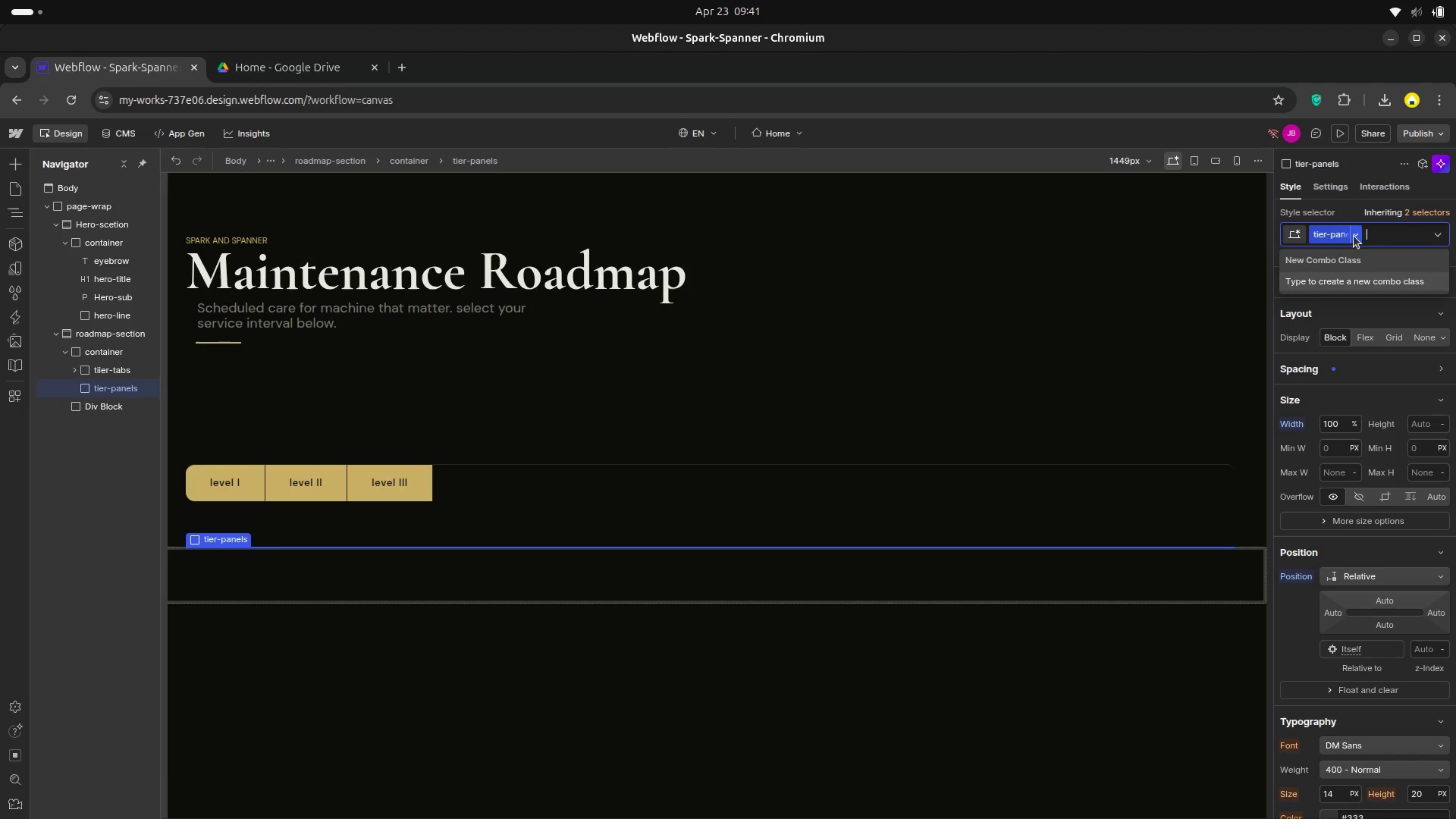 
left_click([1354, 236])
 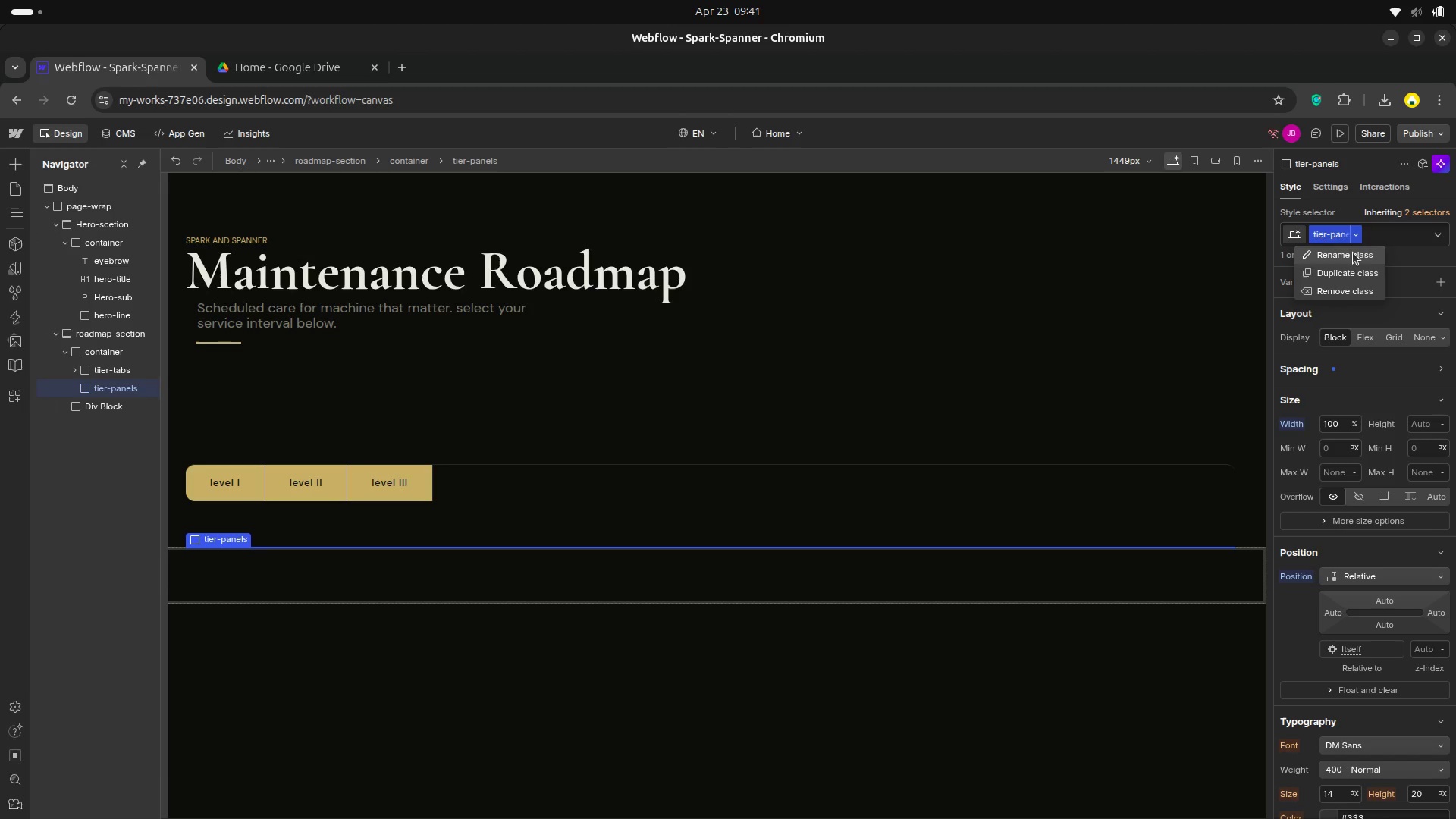 
left_click([1353, 253])
 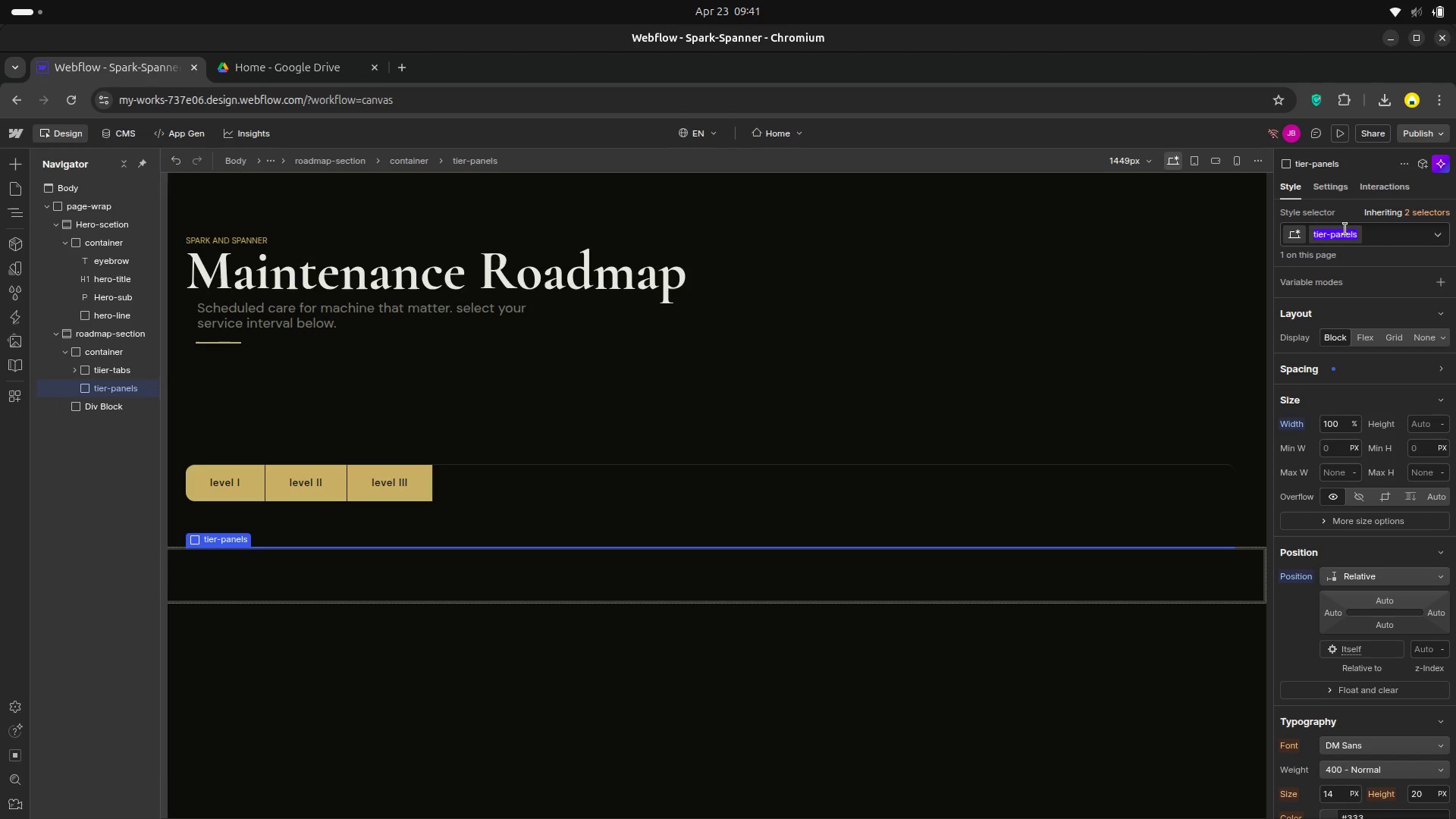 
key(Backspace)
type(tier )
key(Backspace)
type(-tabs)
 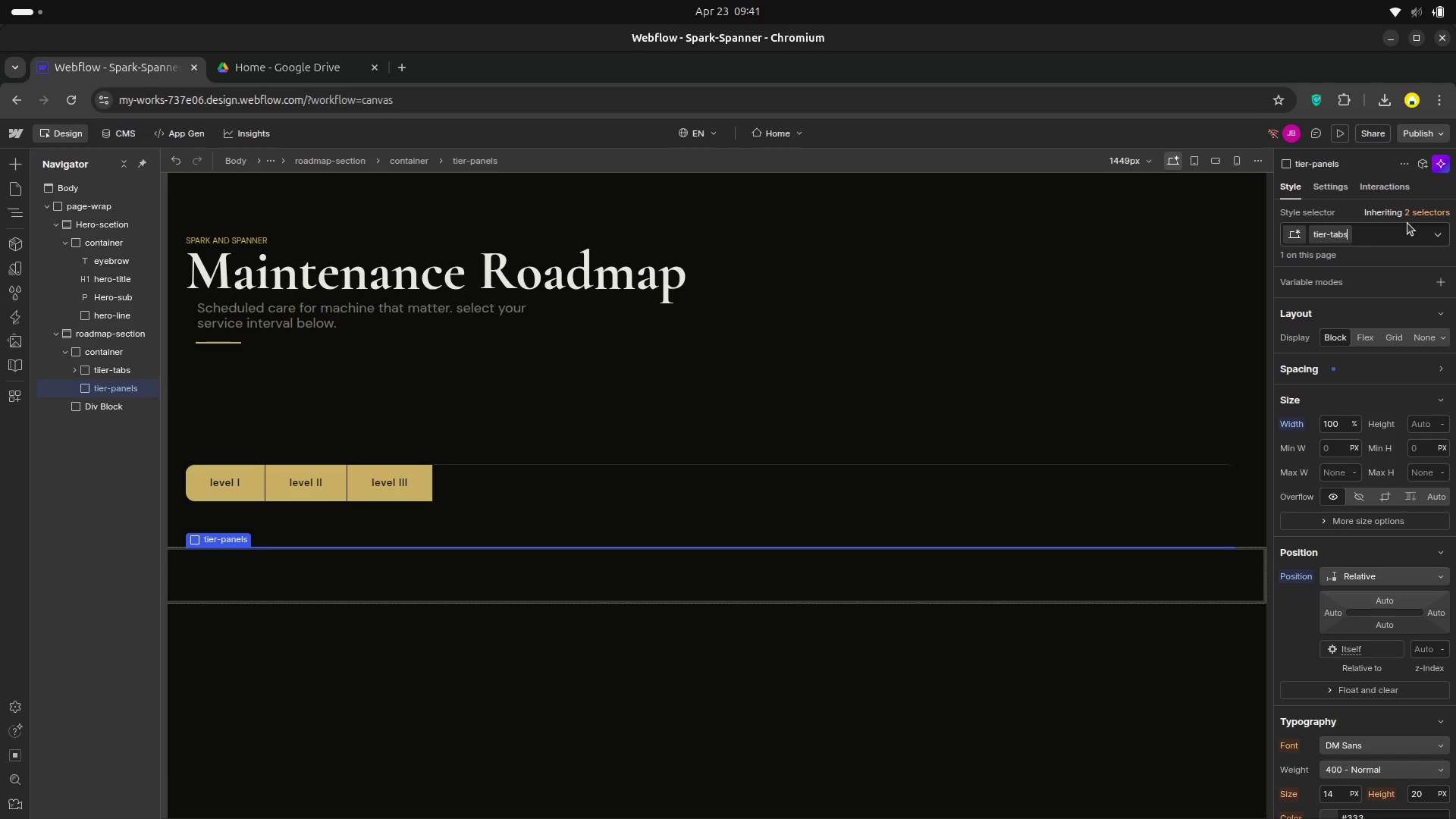 
key(Enter)
 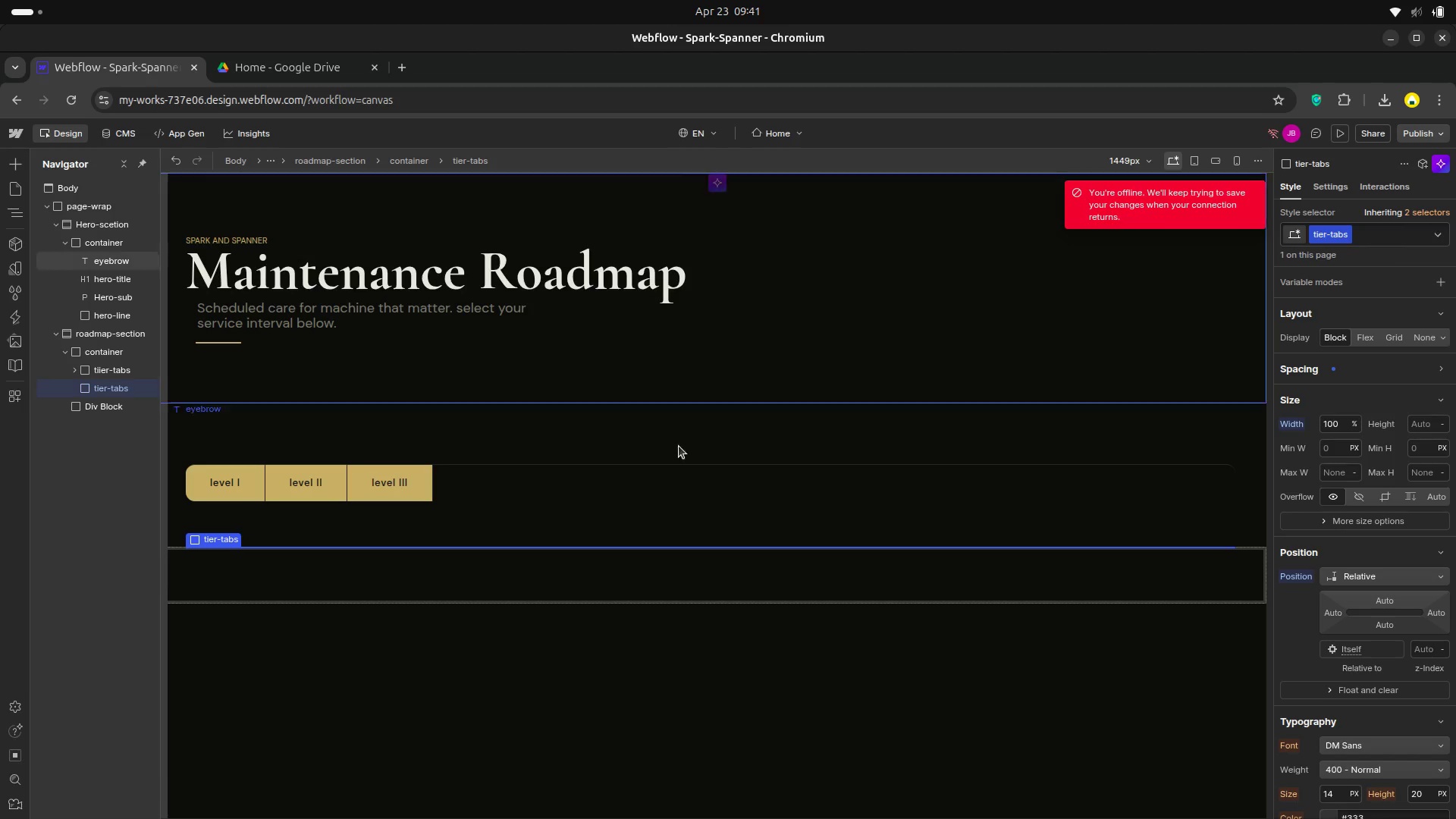 
left_click_drag(start_coordinate=[95, 408], to_coordinate=[165, 406])
 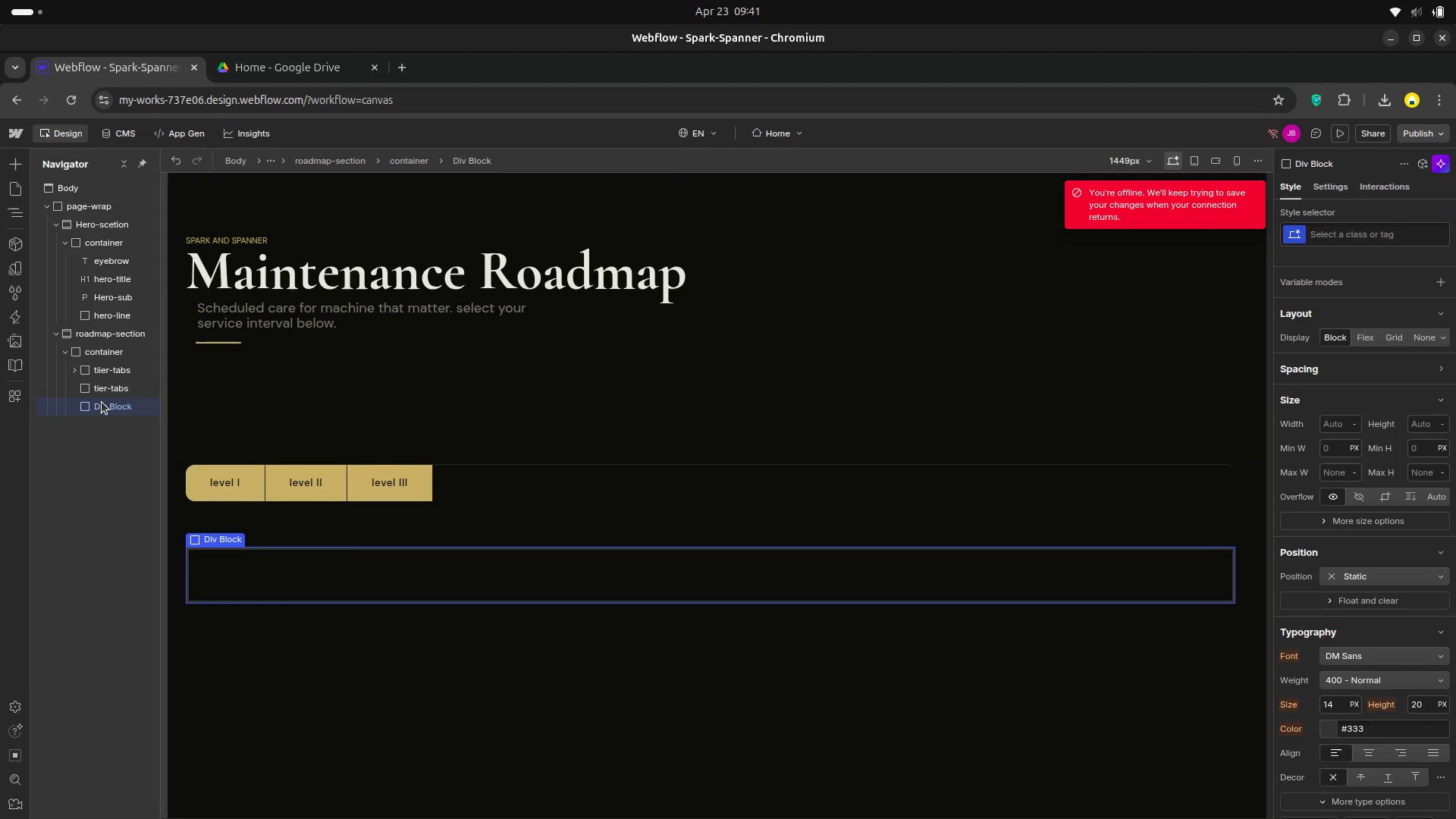 
scroll: coordinate [165, 386], scroll_direction: up, amount: 1.0
 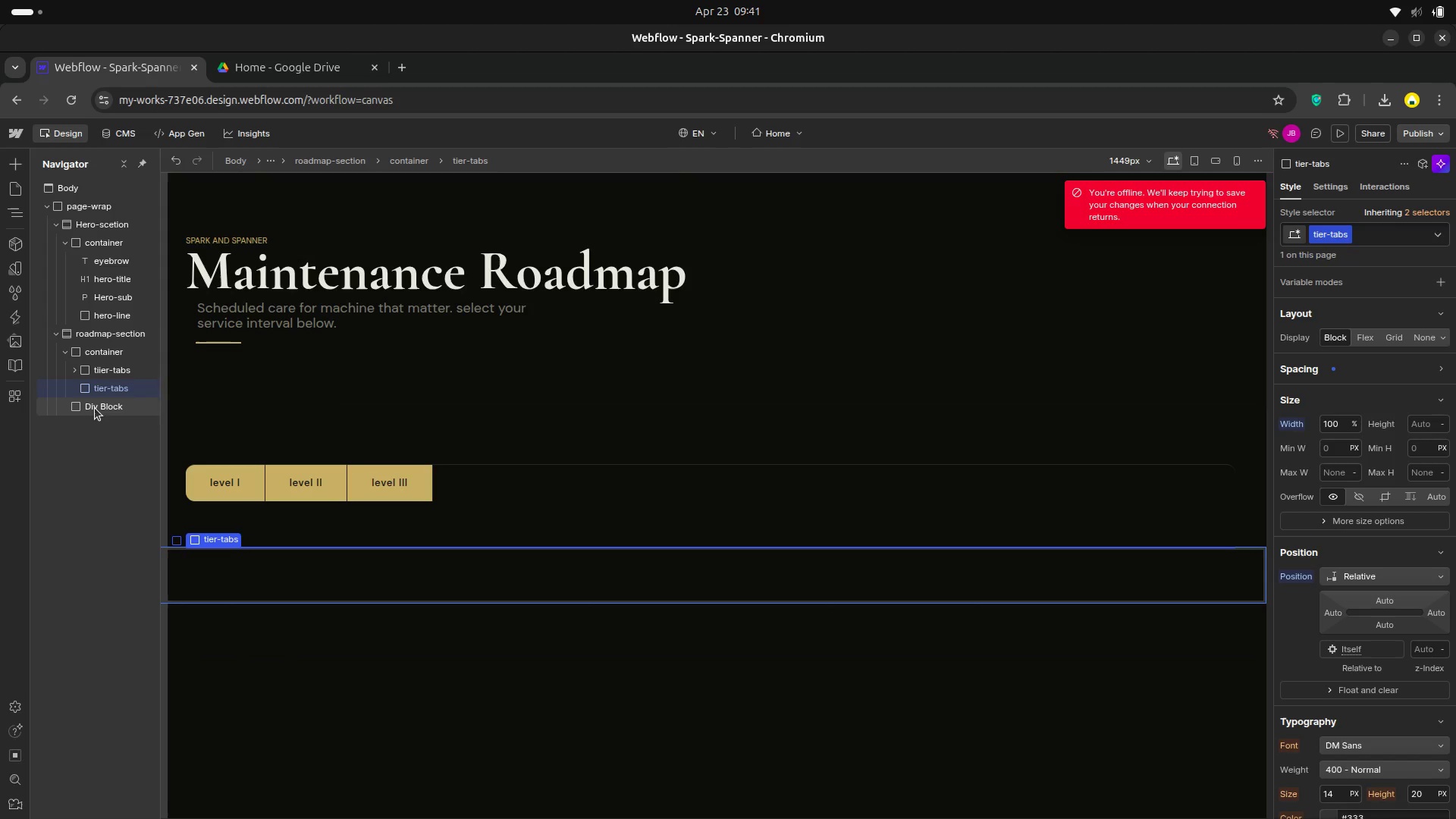 
left_click_drag(start_coordinate=[102, 405], to_coordinate=[125, 392])
 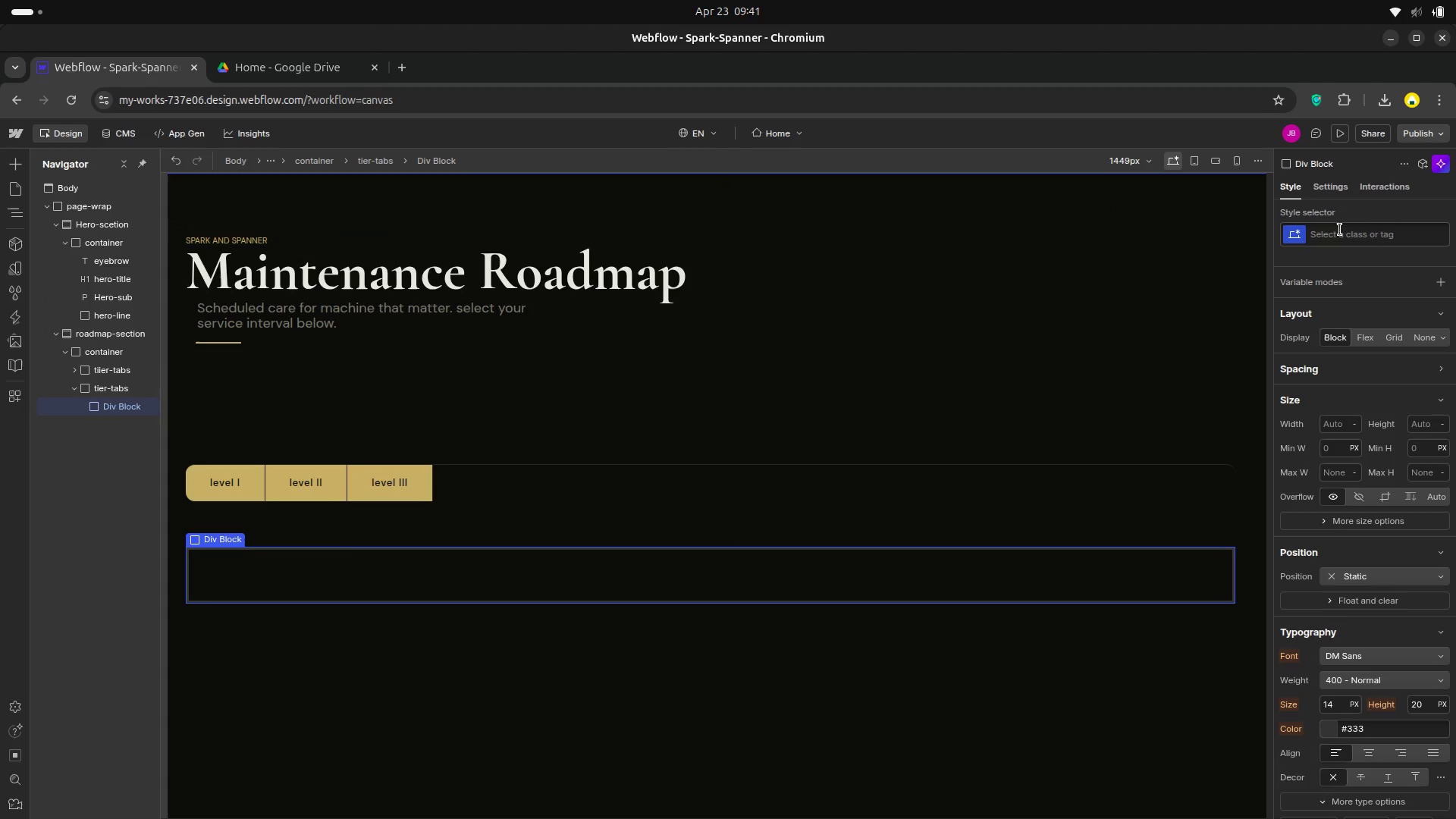 
left_click([1330, 237])
 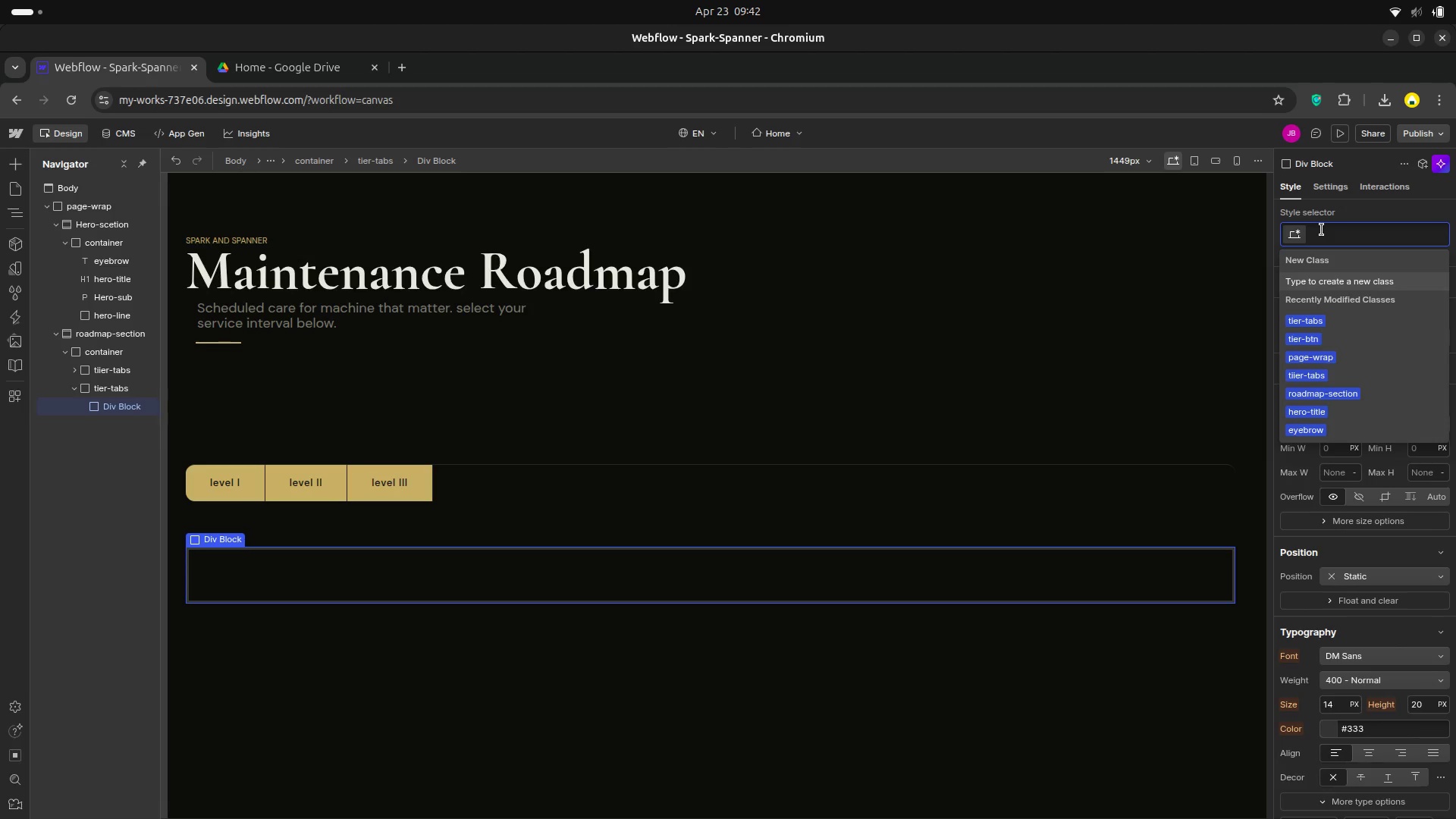 
wait(7.7)
 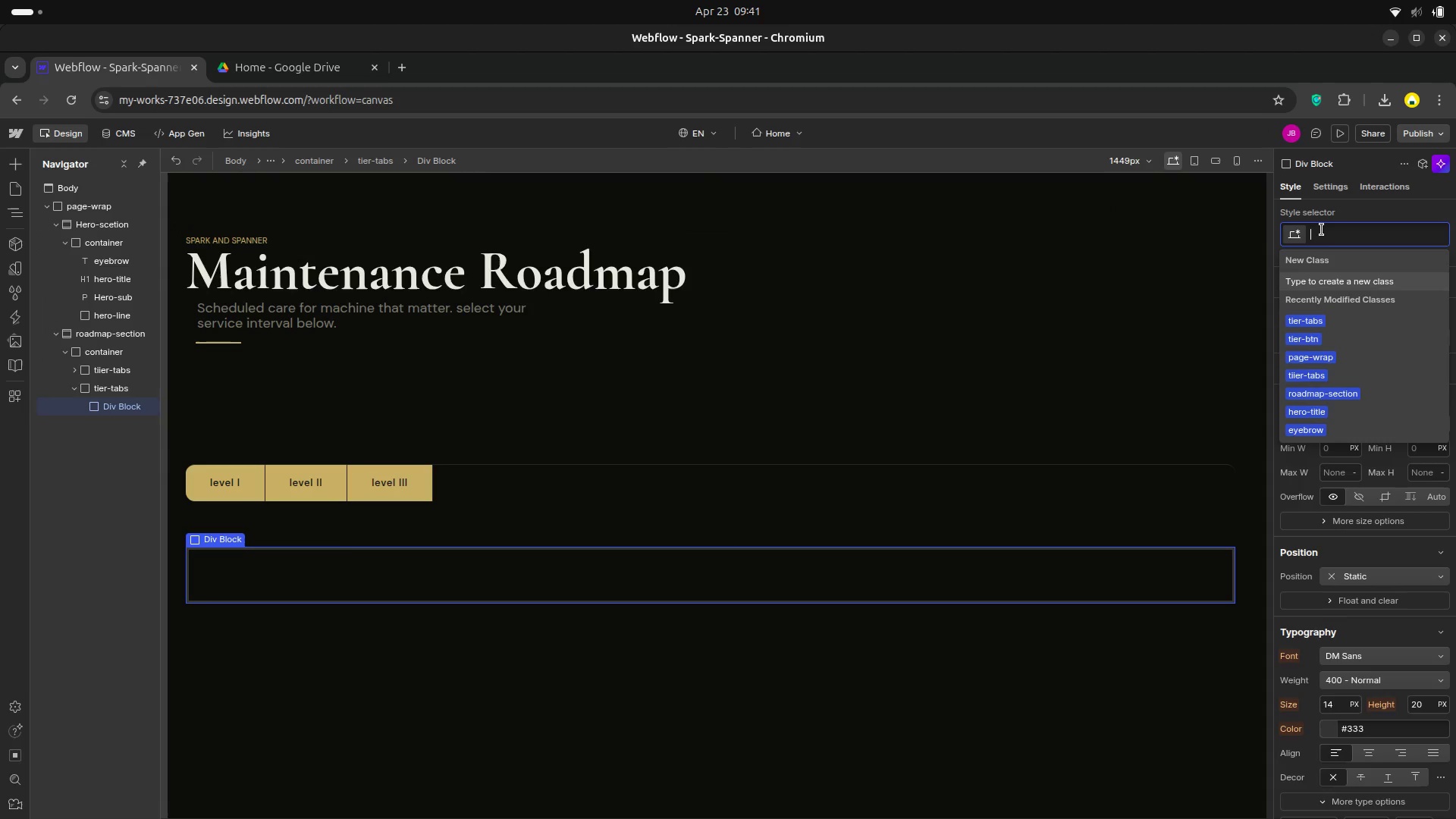 
type(tiier)
key(Backspace)
key(Backspace)
key(Backspace)
type(er-panels)
 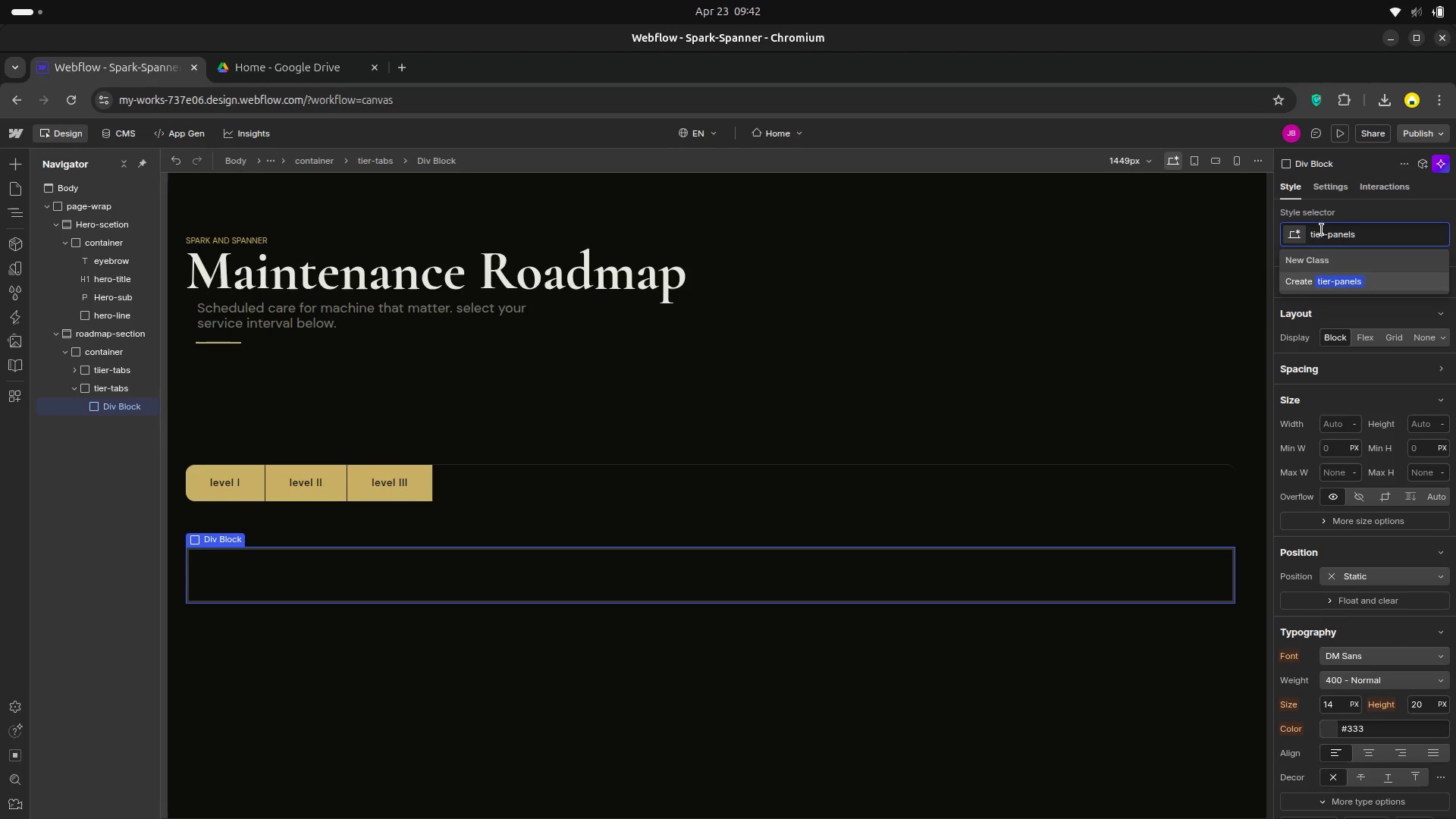 
key(Enter)
 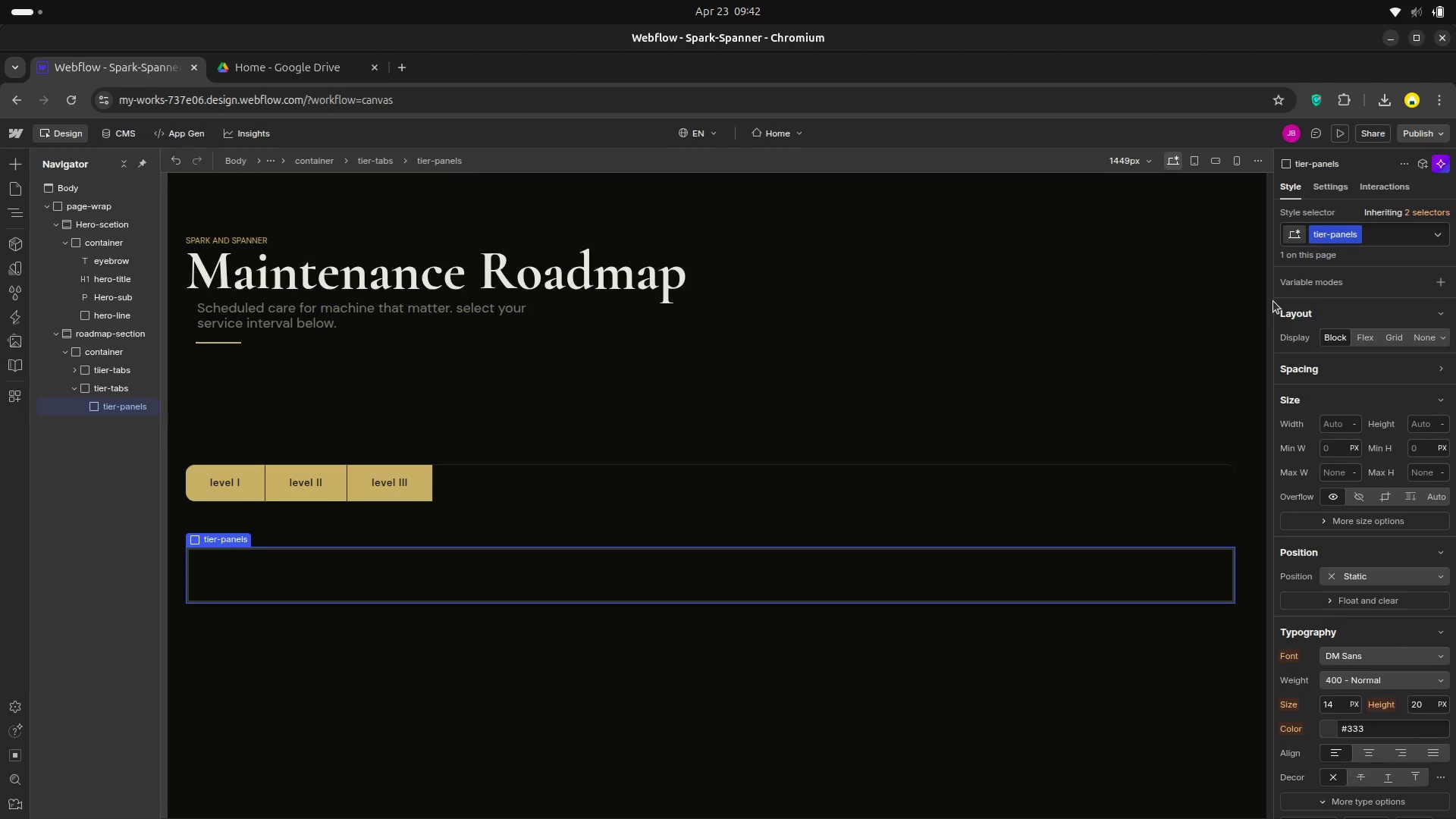 
wait(9.58)
 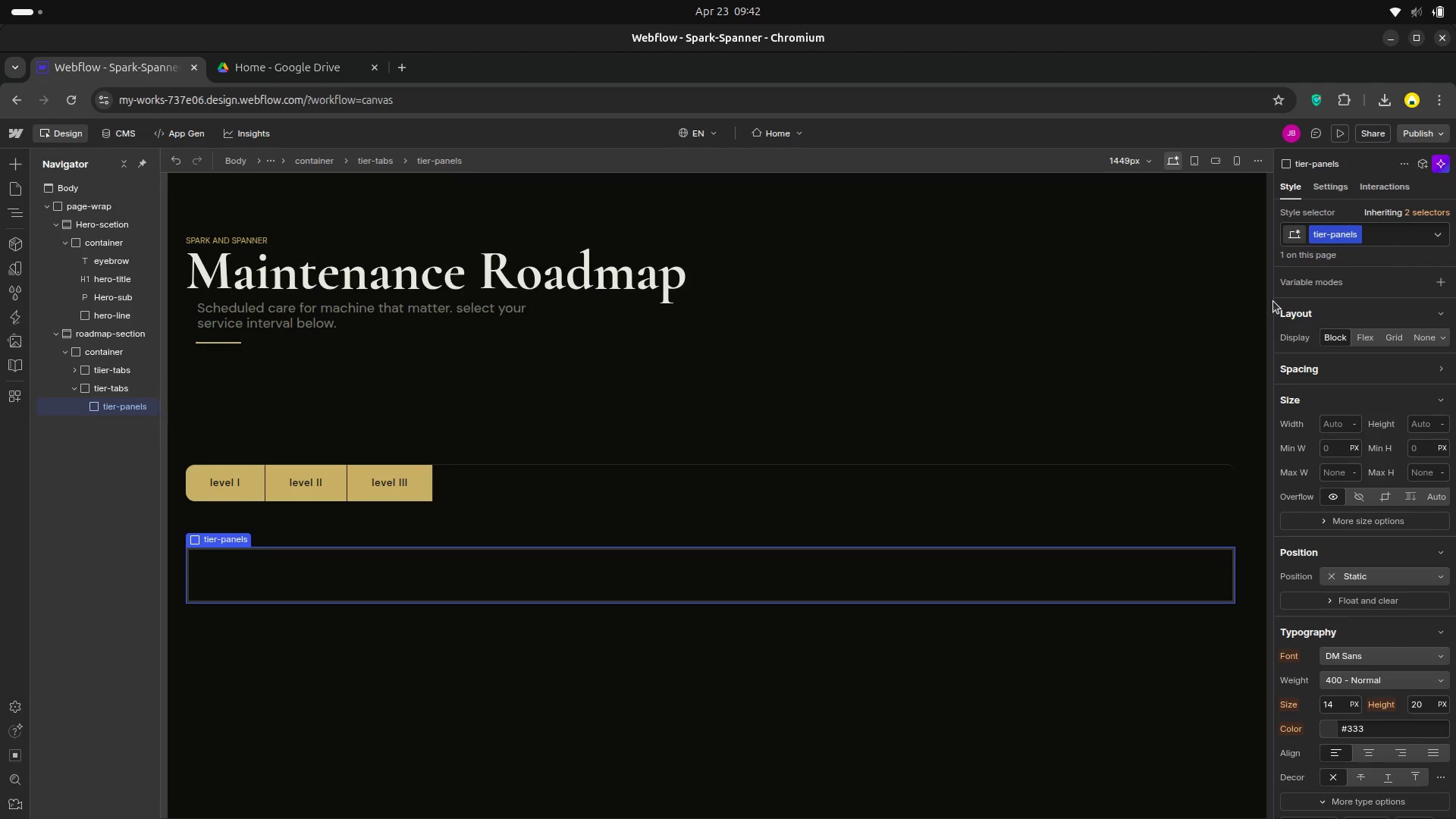 
left_click([1322, 187])
 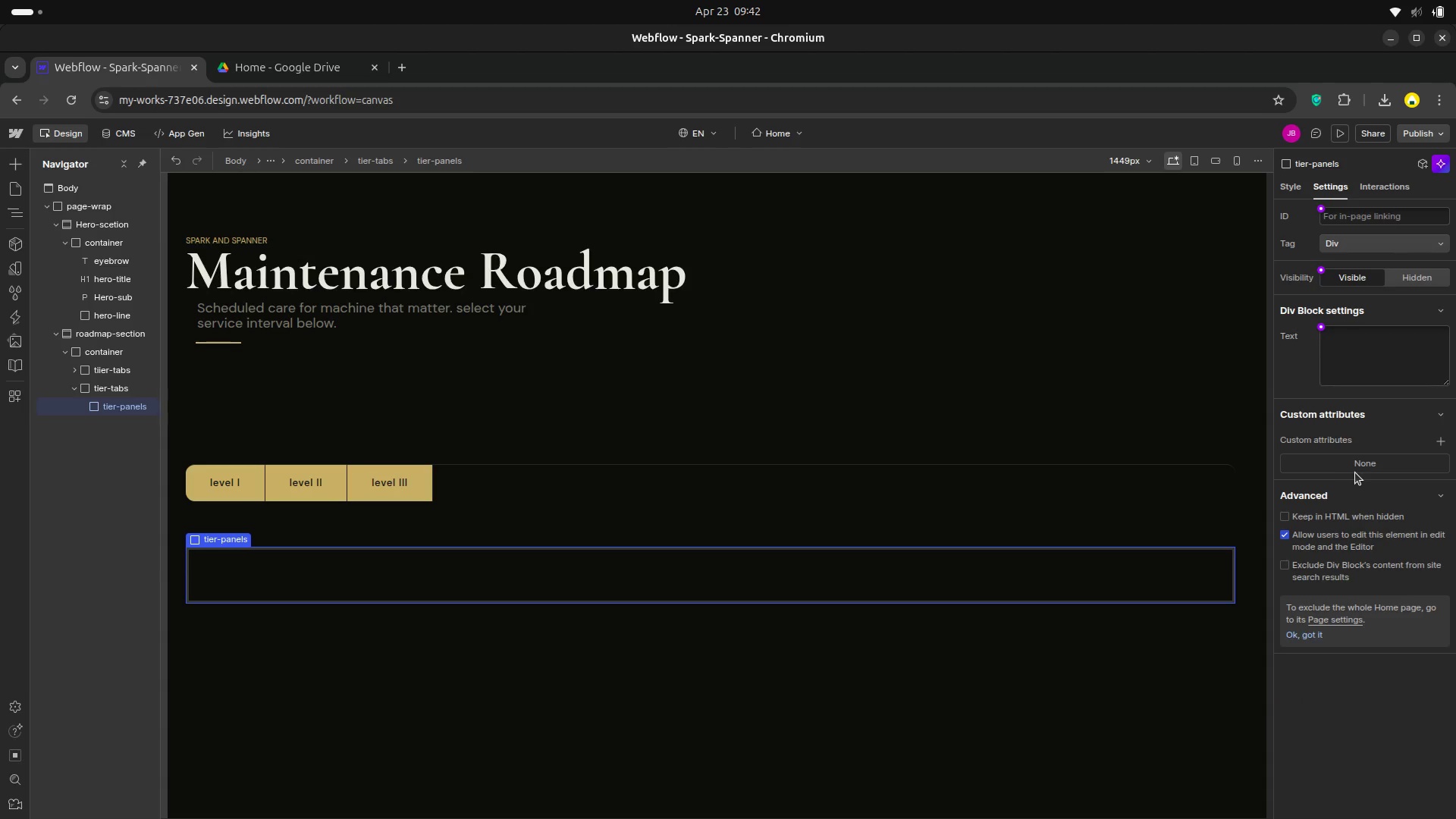 
wait(7.67)
 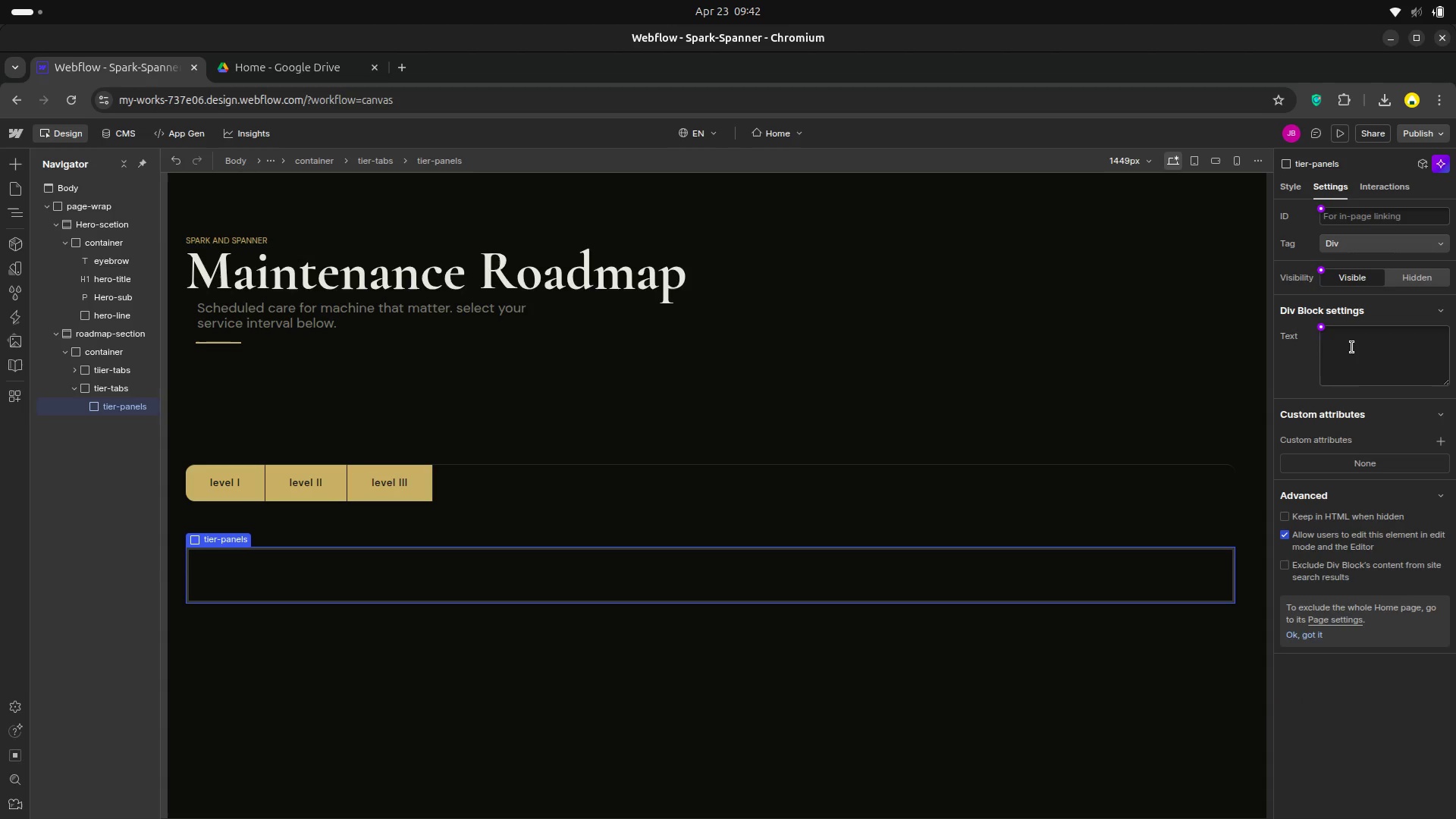 
mouse_move([1428, 444])
 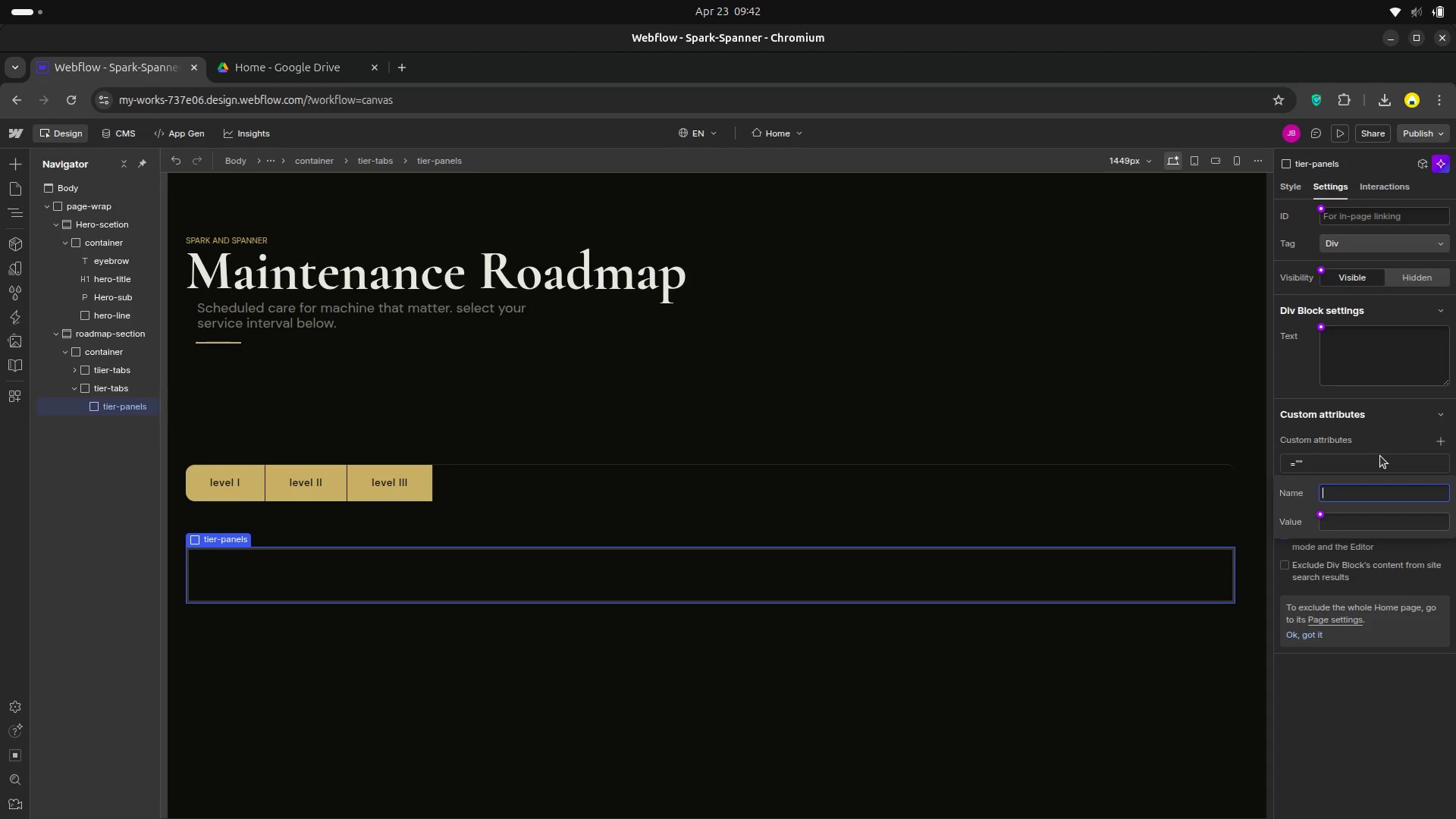 
type(data=)
key(Backspace)
type(-tier-panel)
 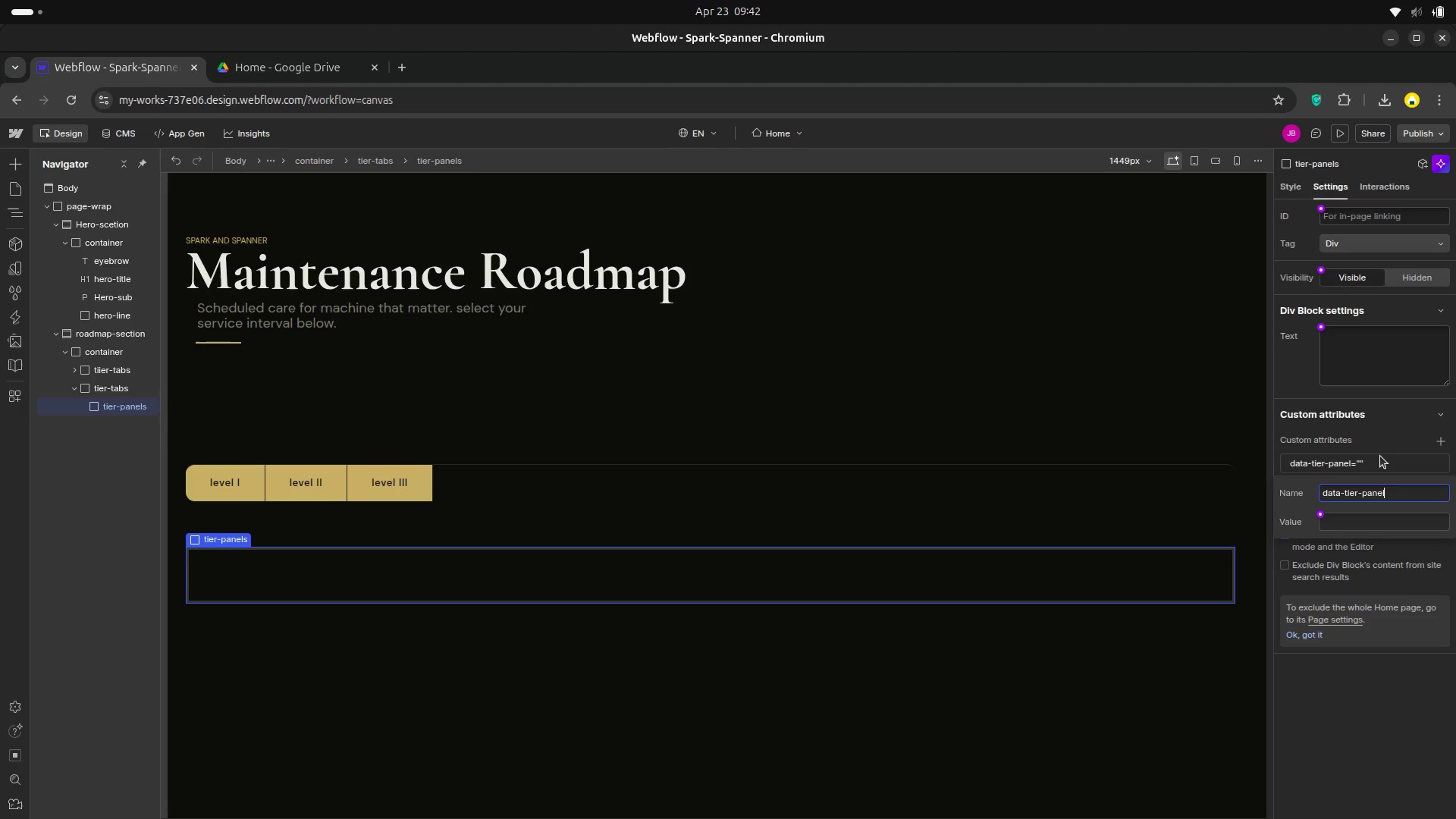 
wait(5.06)
 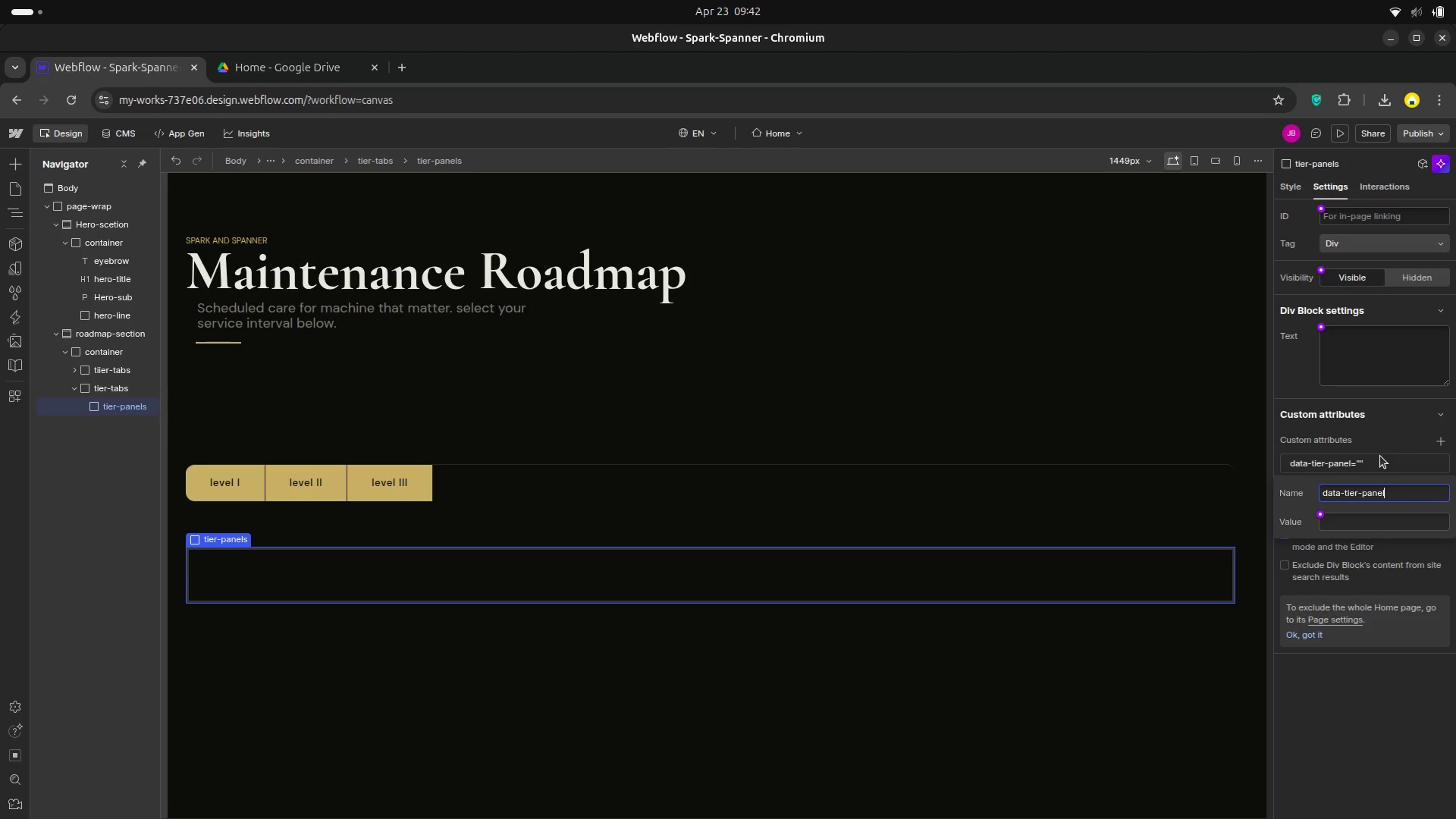 
left_click([1327, 525])
 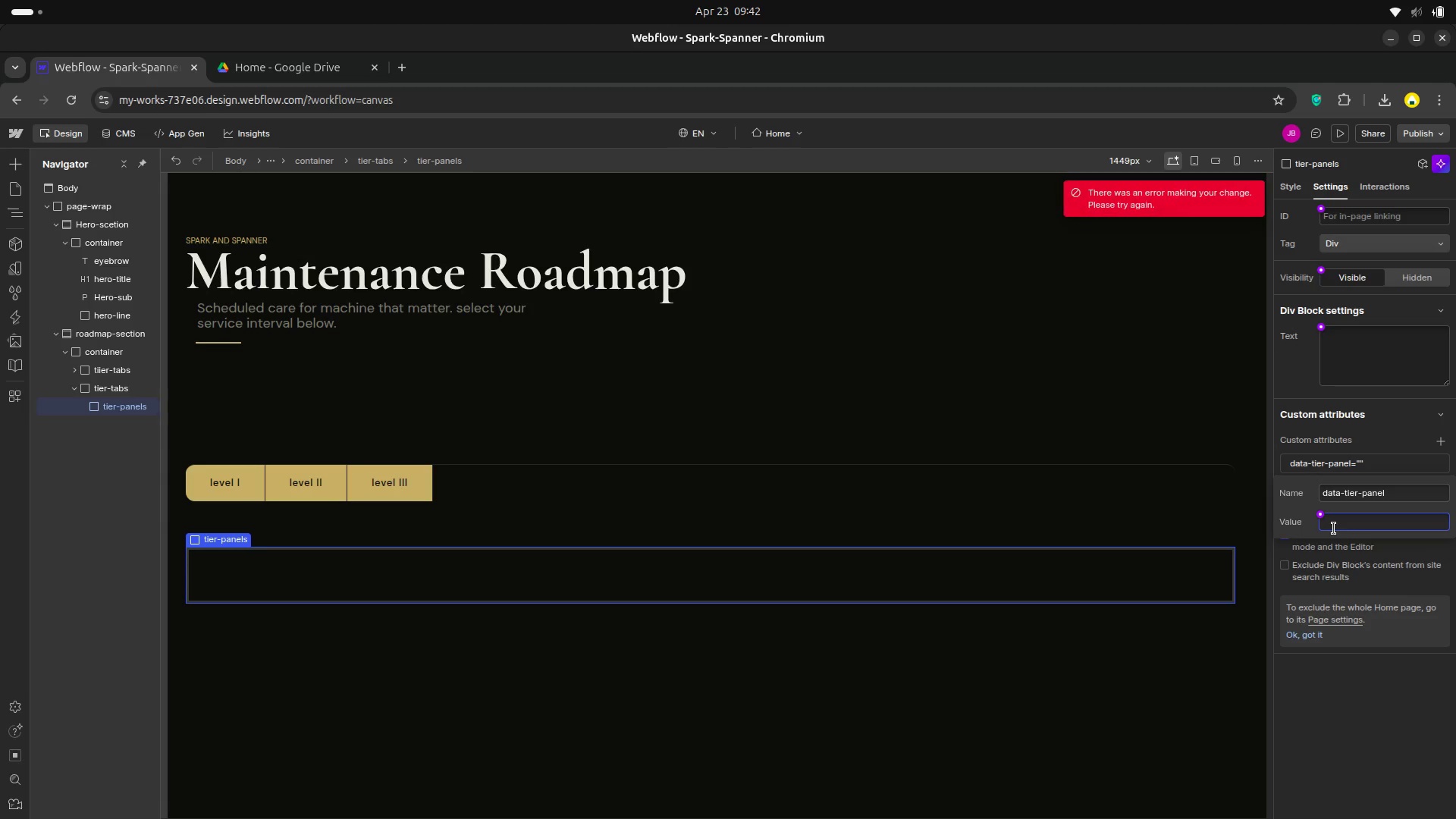 
type(level-1)
 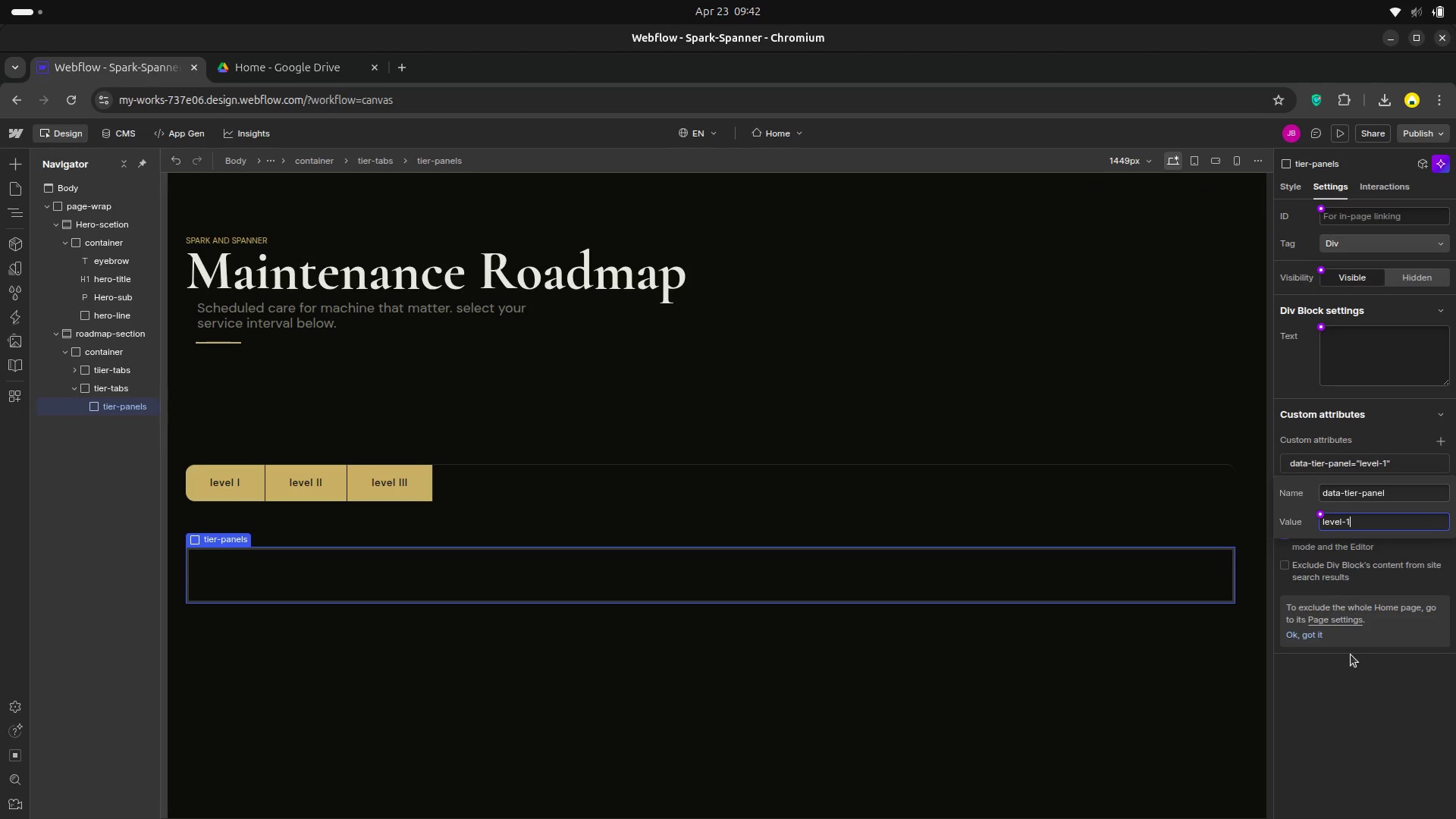 
left_click([1335, 701])
 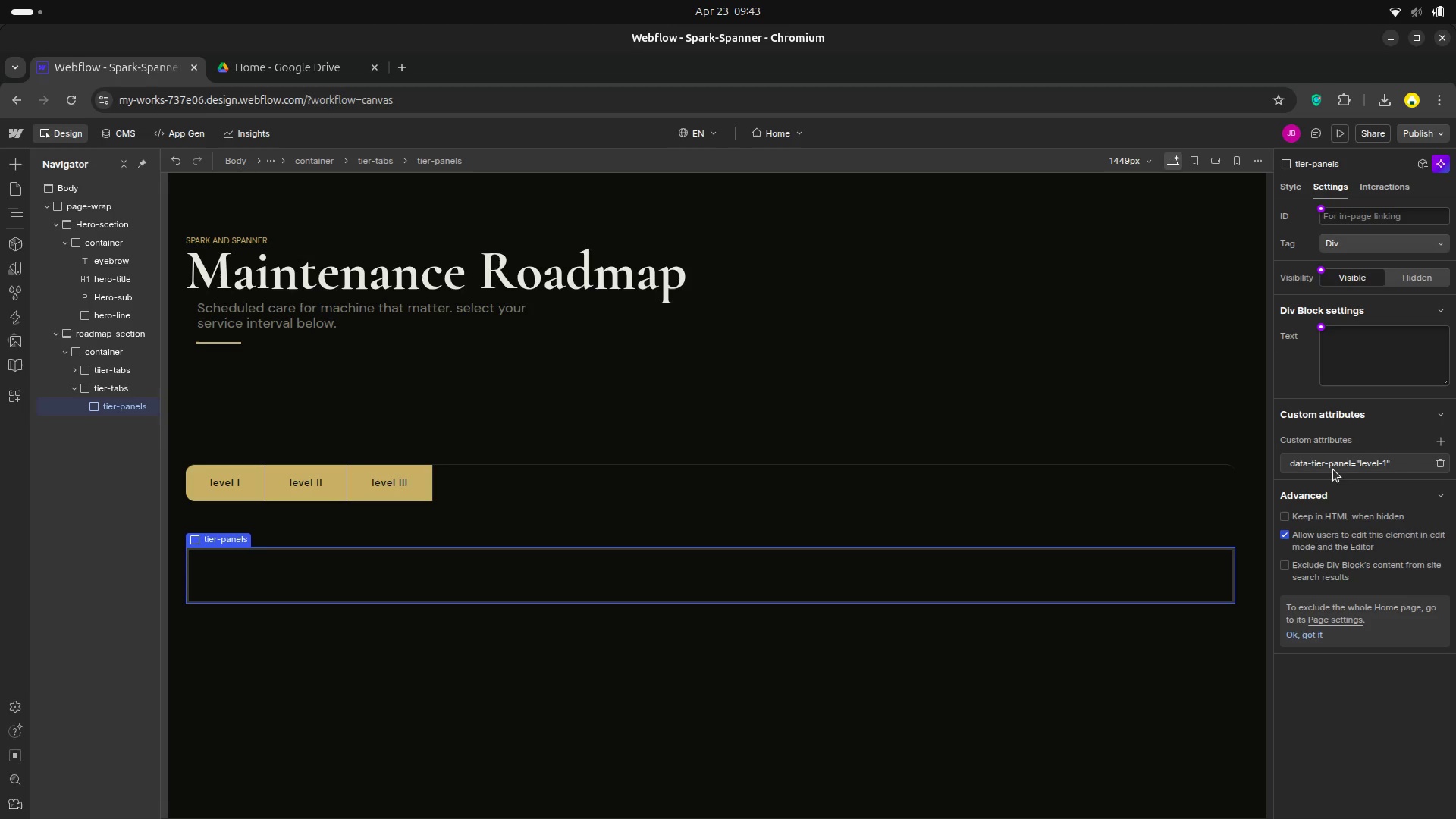 
wait(7.46)
 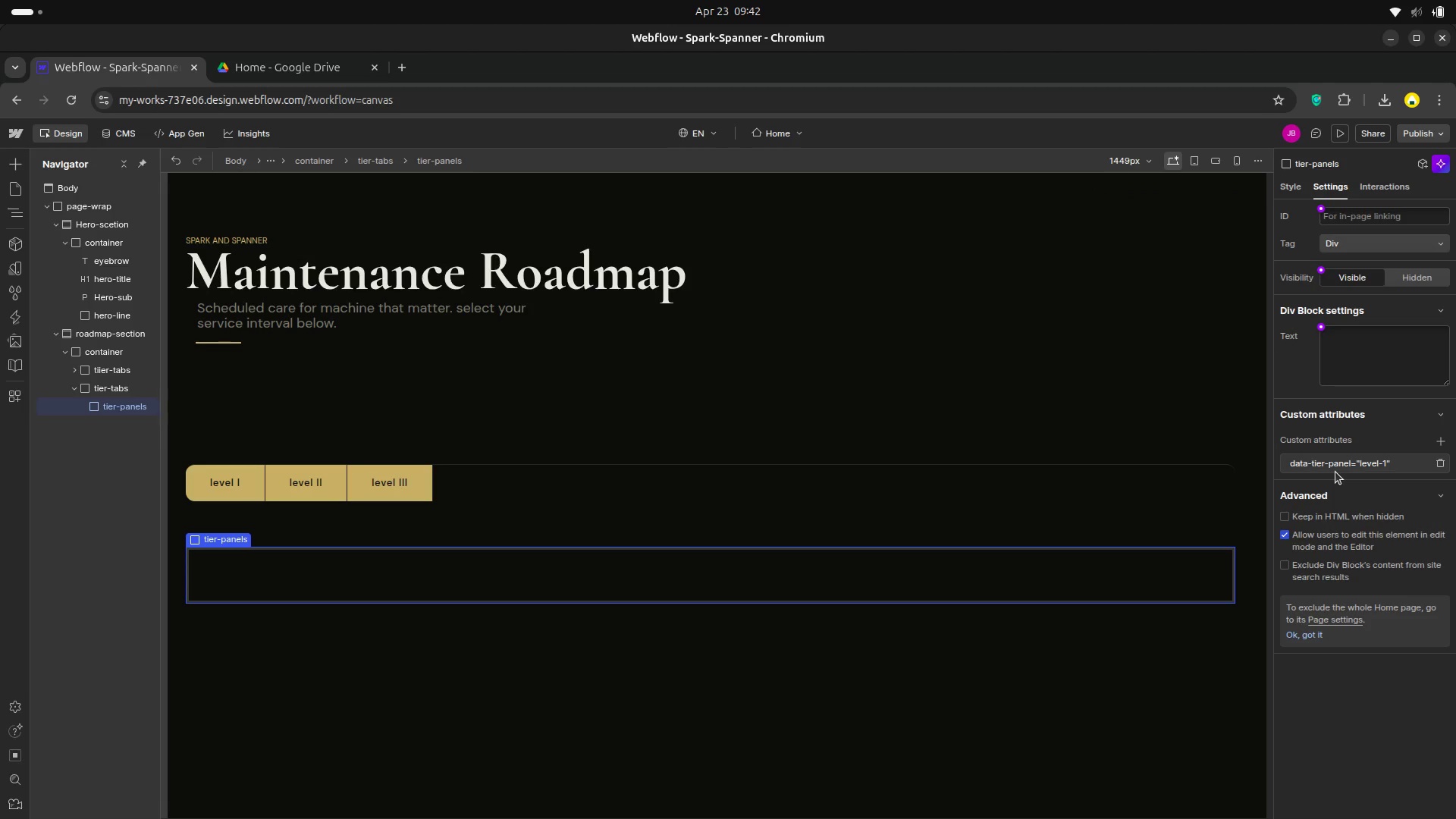 
left_click([1285, 190])
 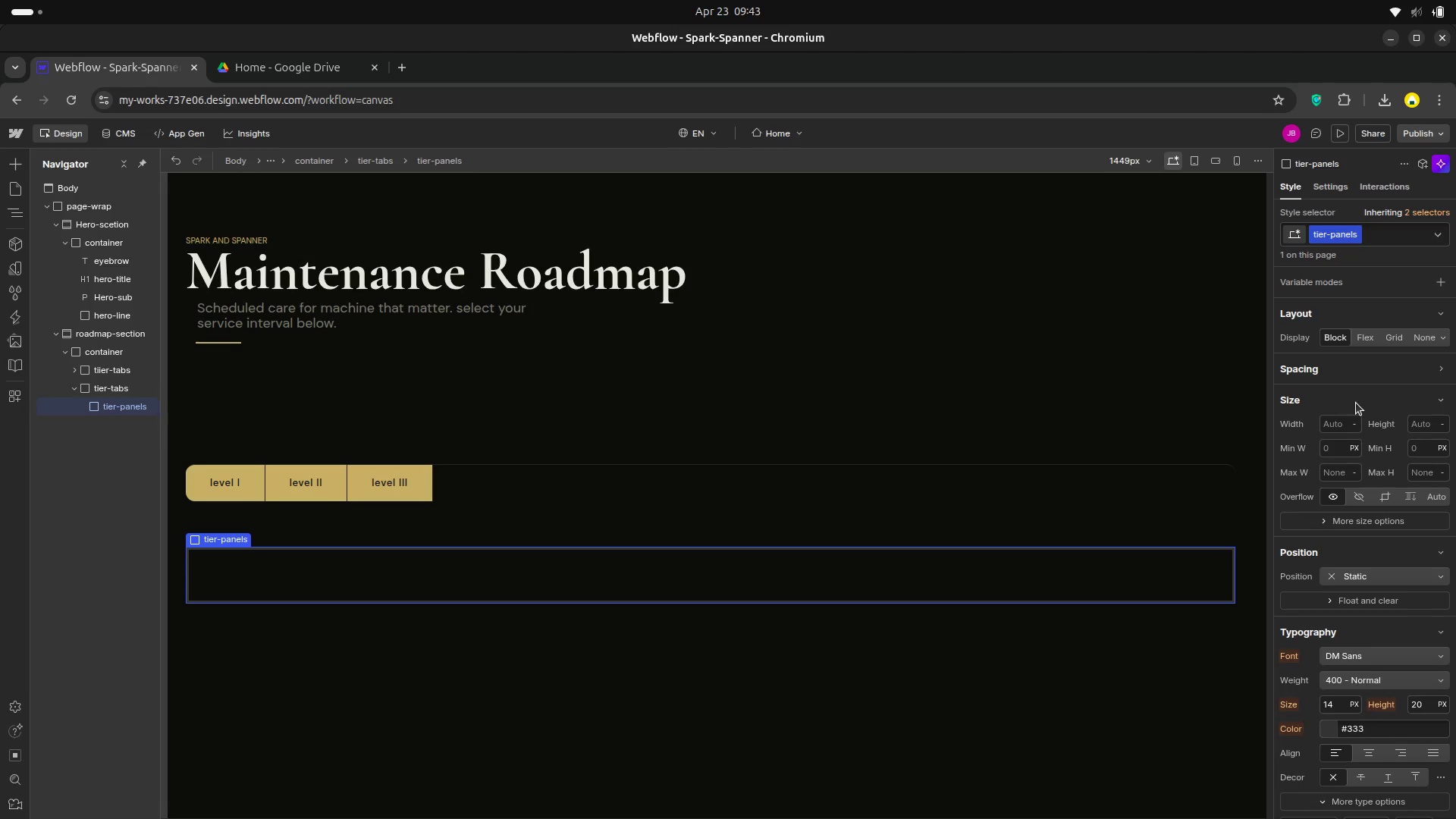 
wait(9.49)
 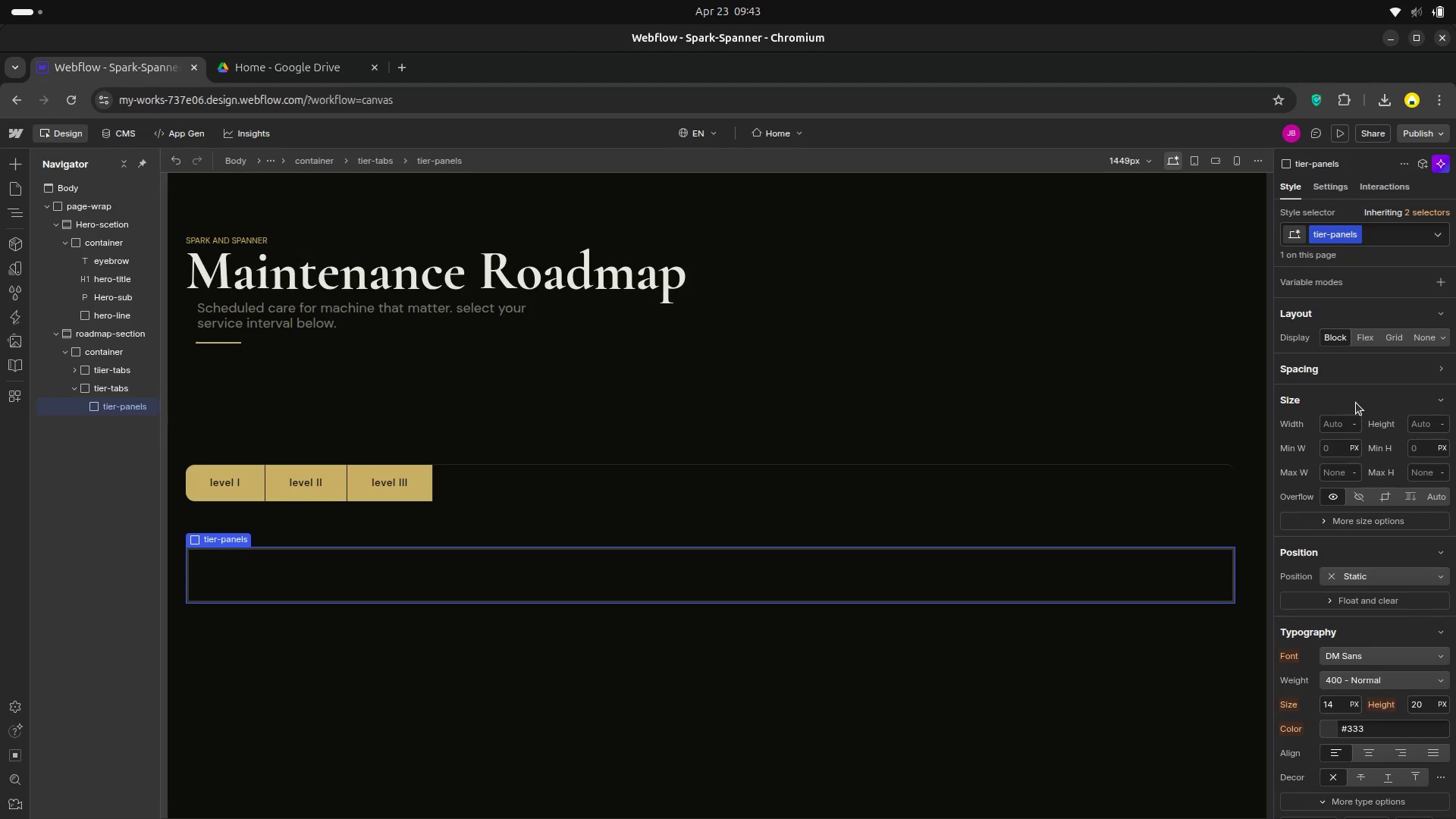 
key(A)
 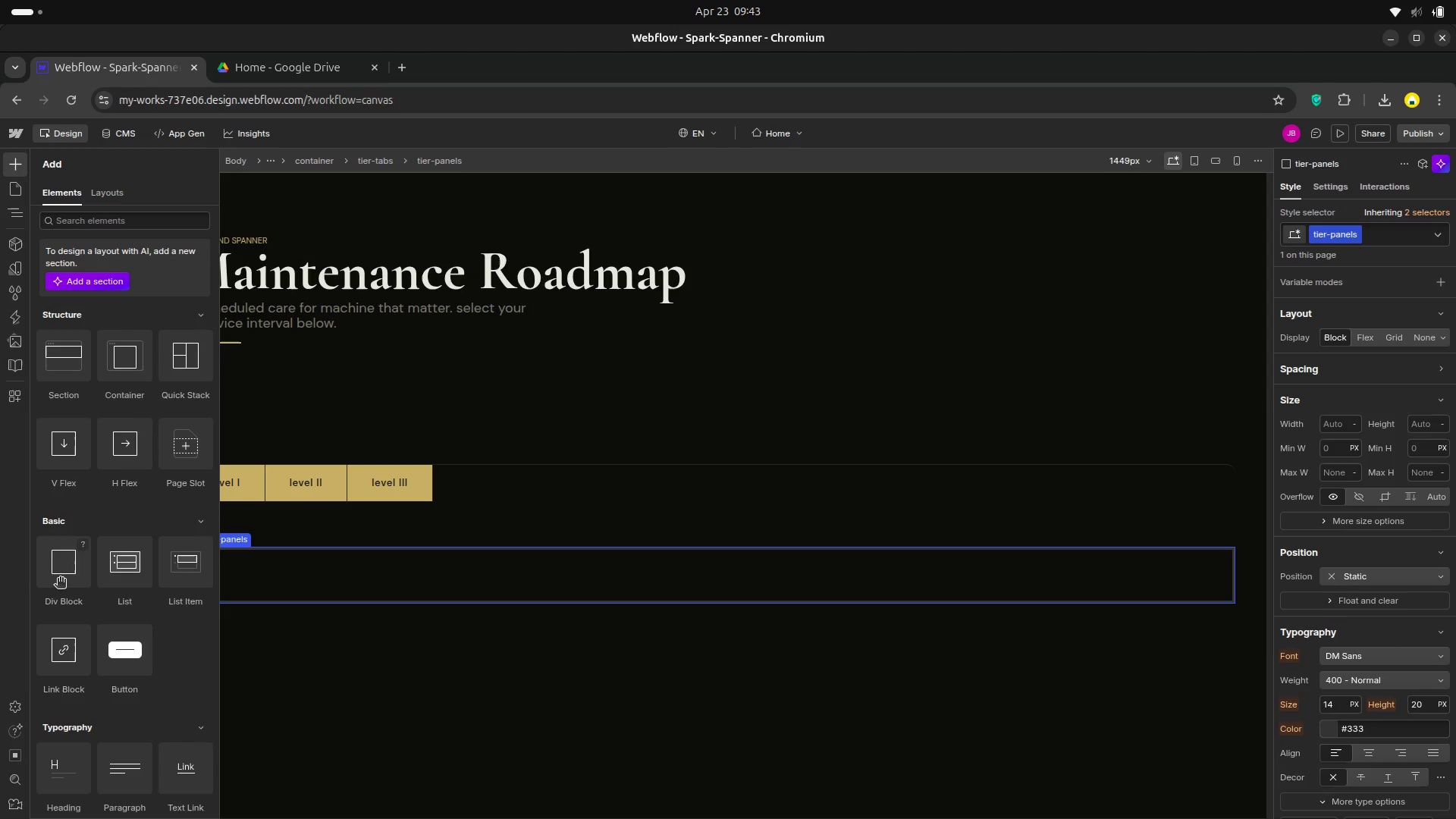 
left_click_drag(start_coordinate=[60, 576], to_coordinate=[120, 435])
 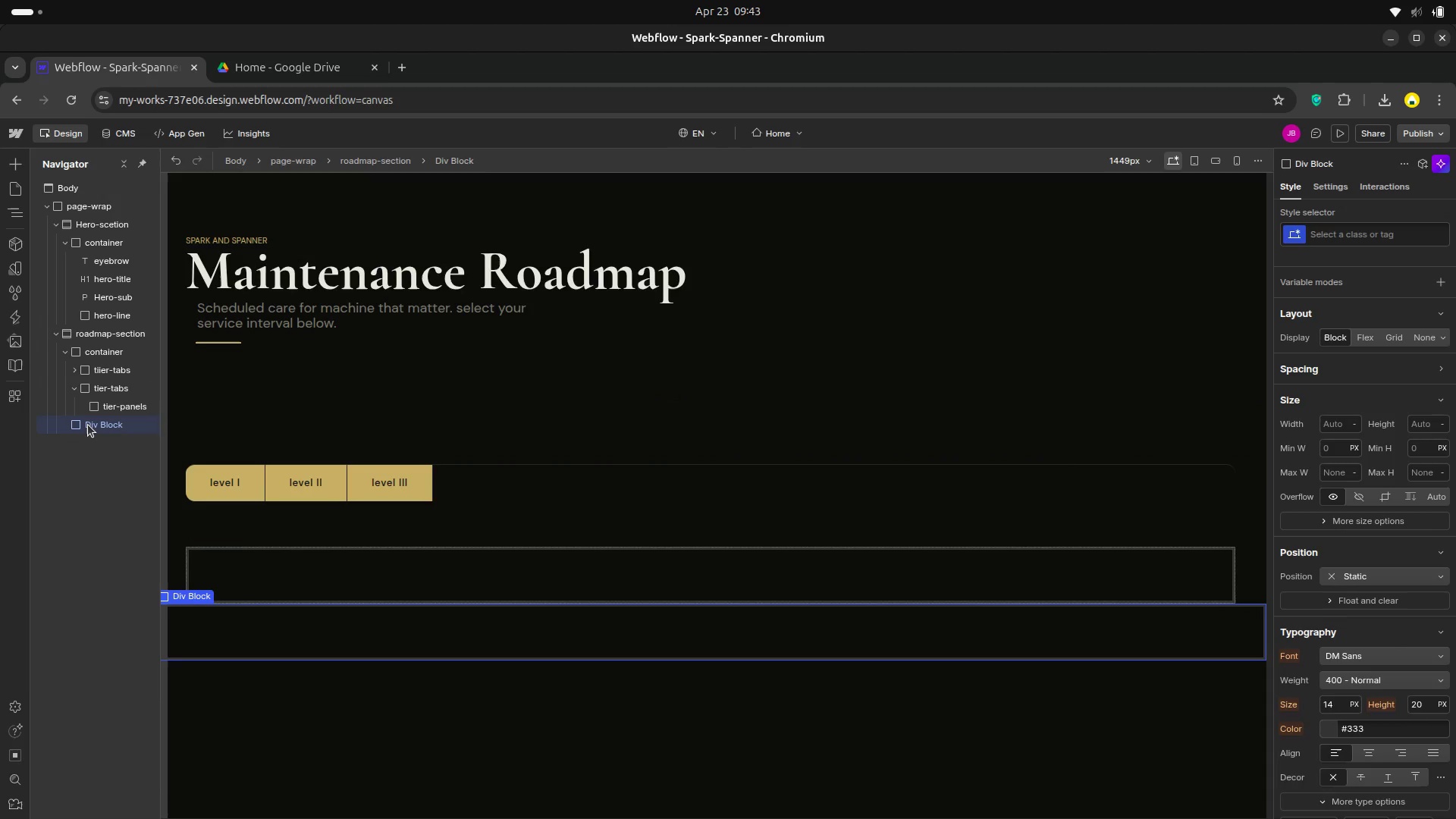 
left_click_drag(start_coordinate=[88, 425], to_coordinate=[136, 413])
 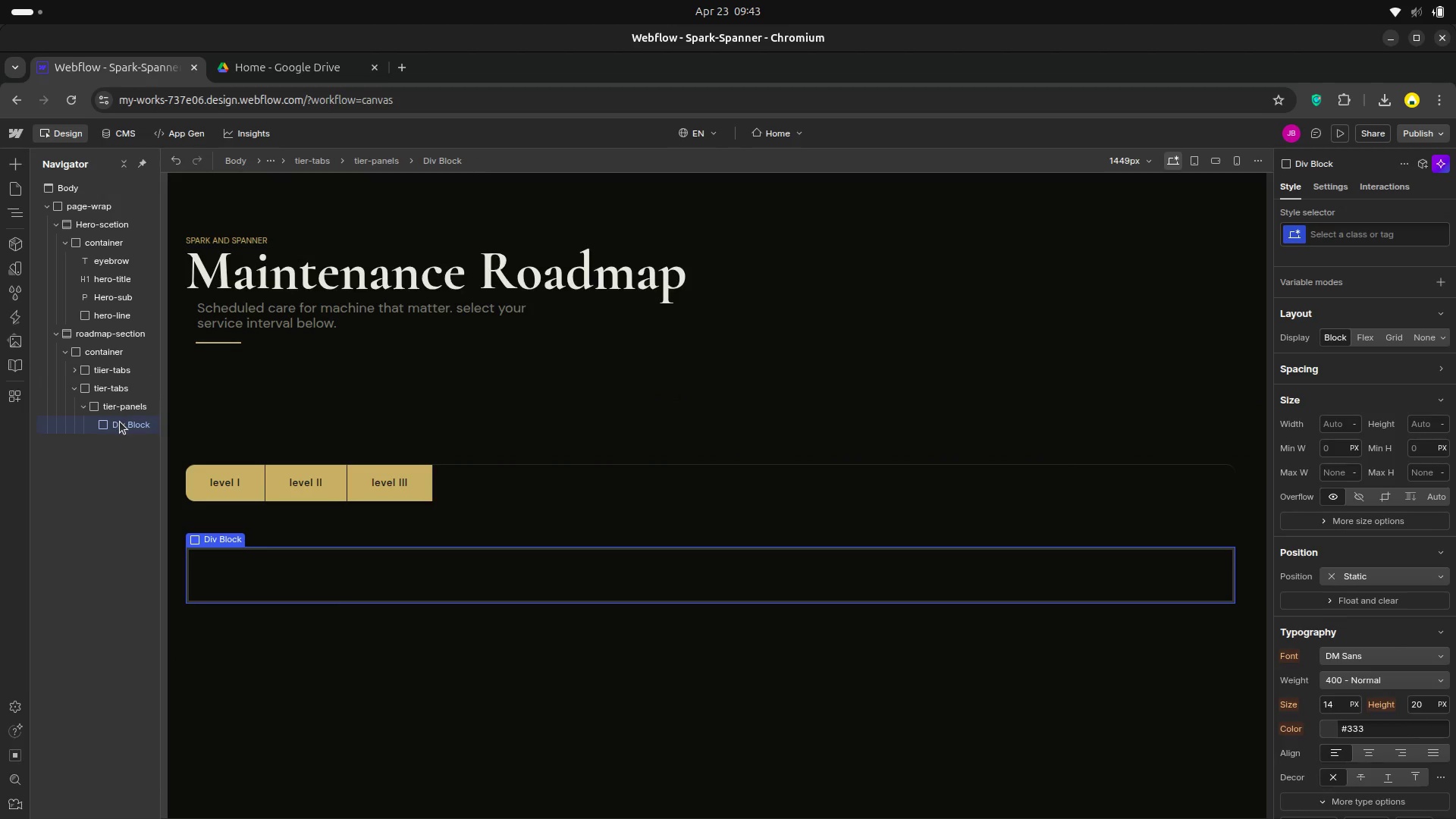 
left_click_drag(start_coordinate=[118, 422], to_coordinate=[99, 427])
 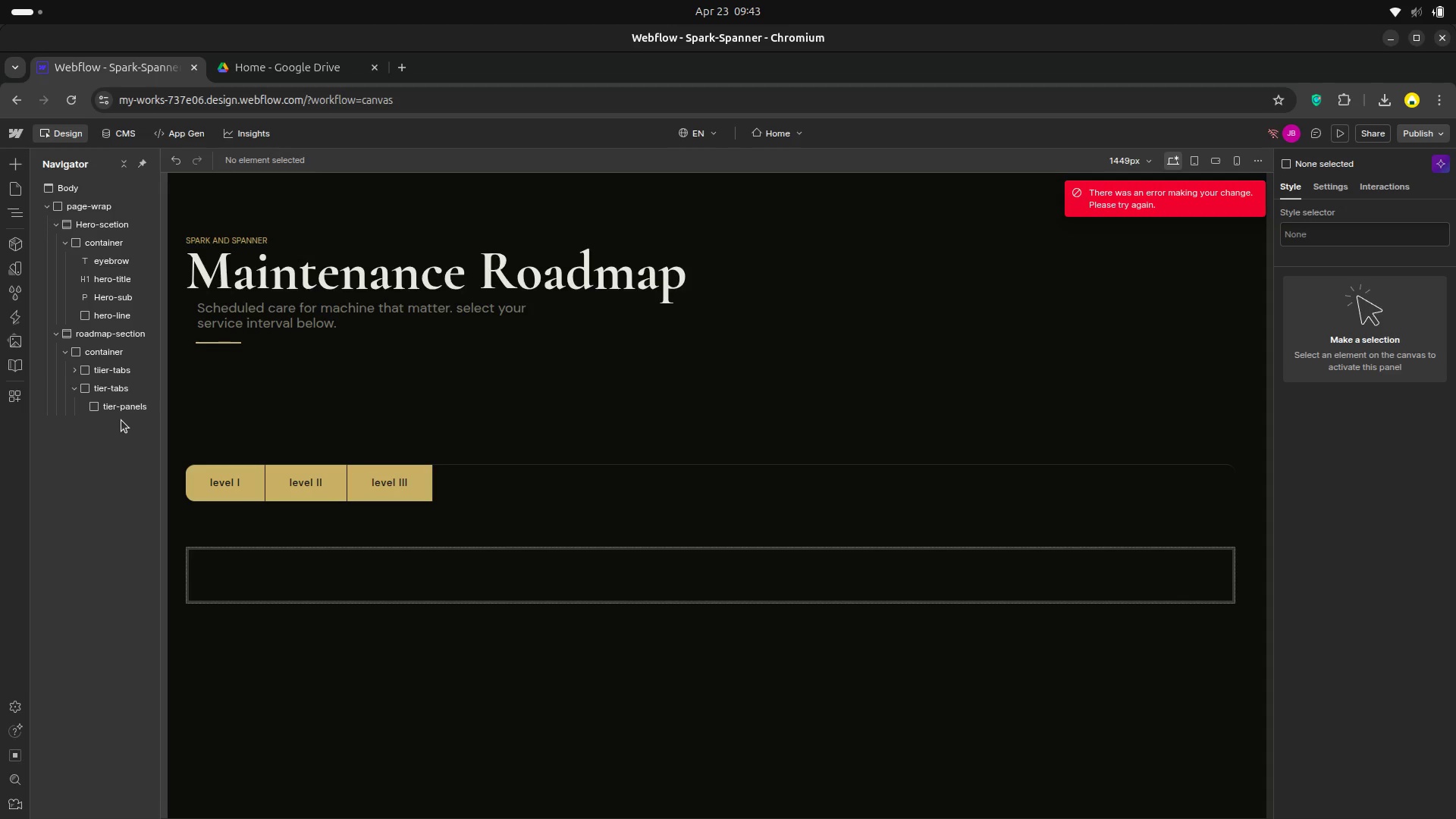 
wait(23.64)
 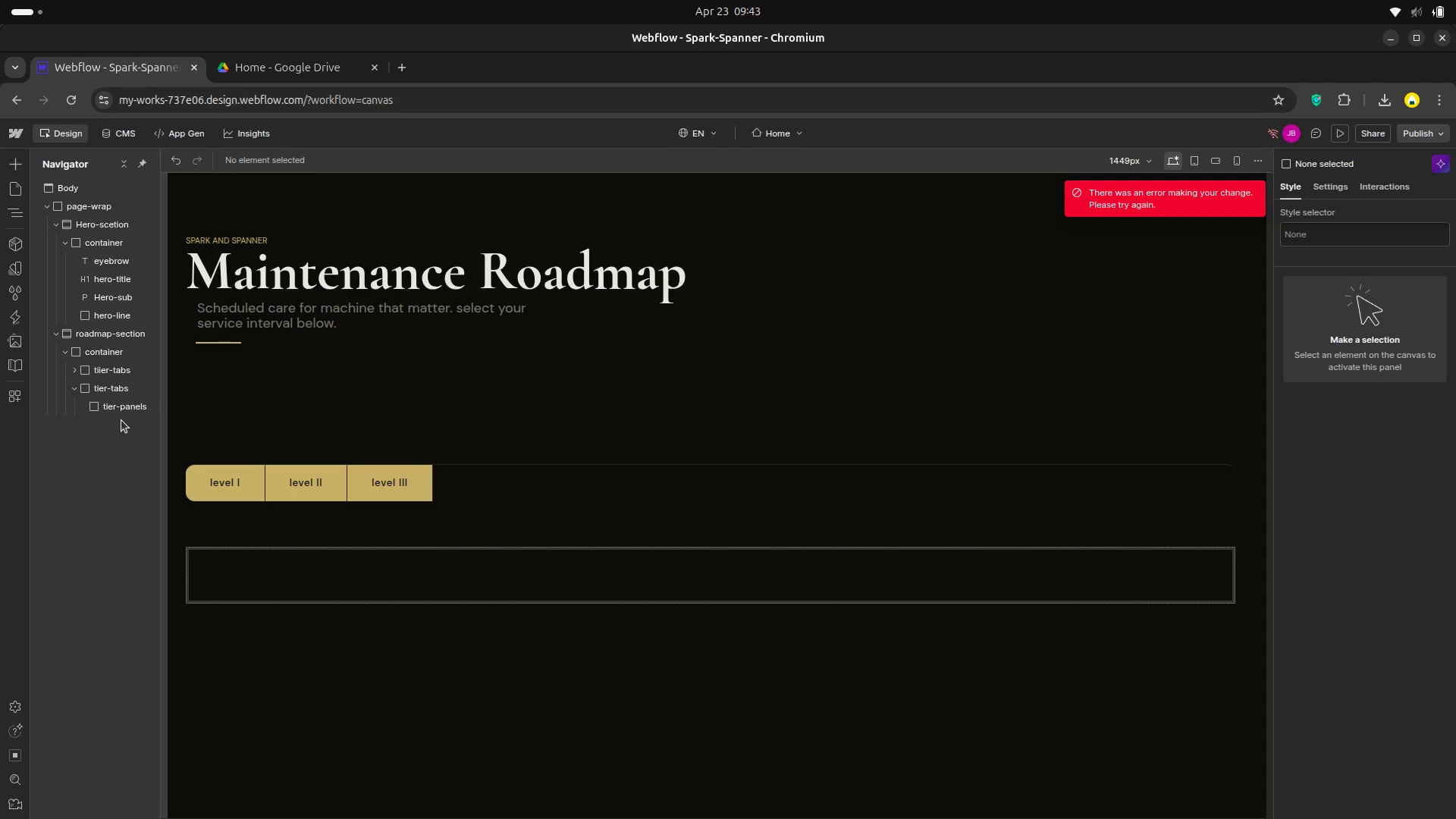 
left_click([77, 391])
 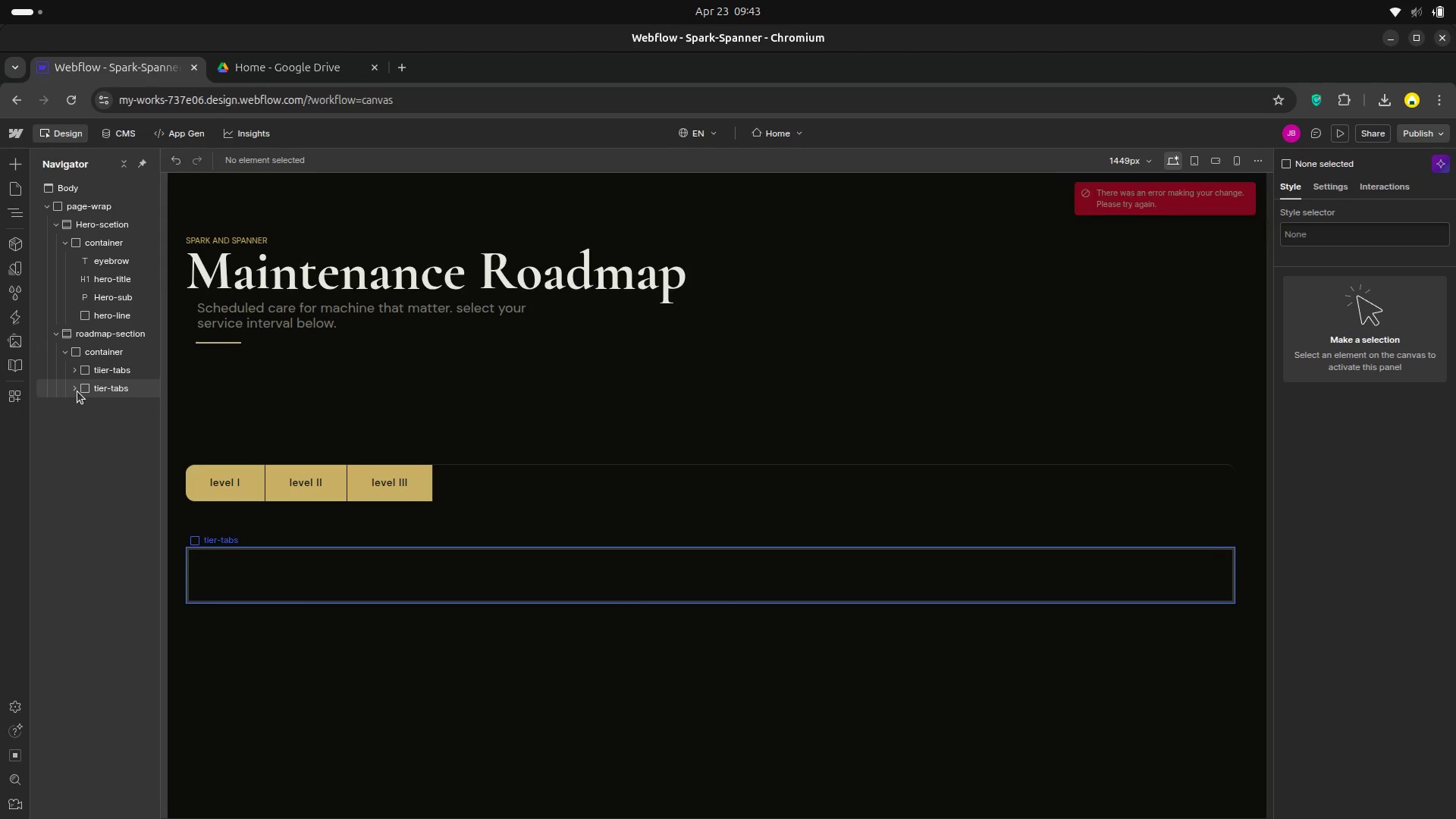 
left_click([77, 391])
 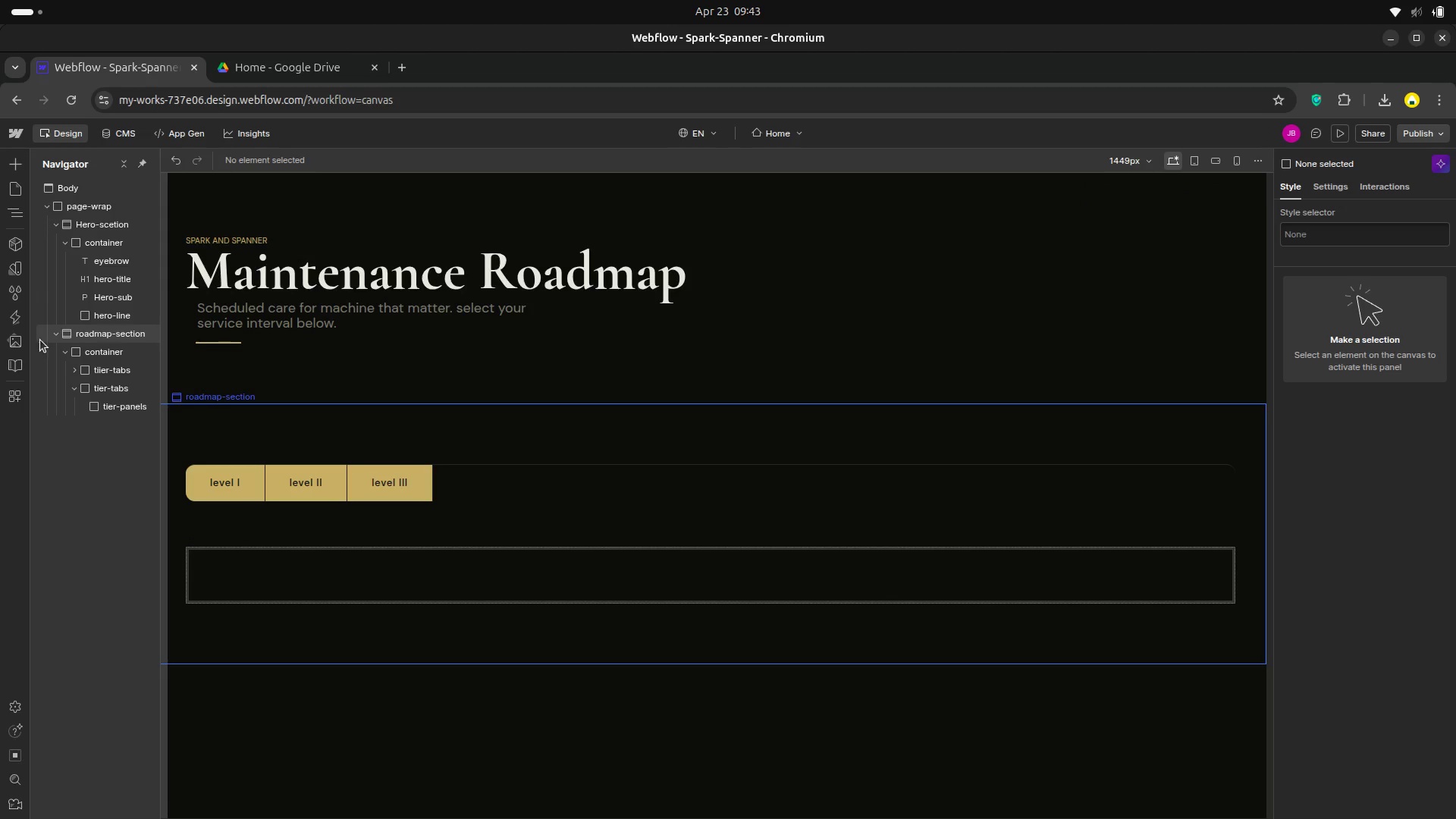 
key(A)
 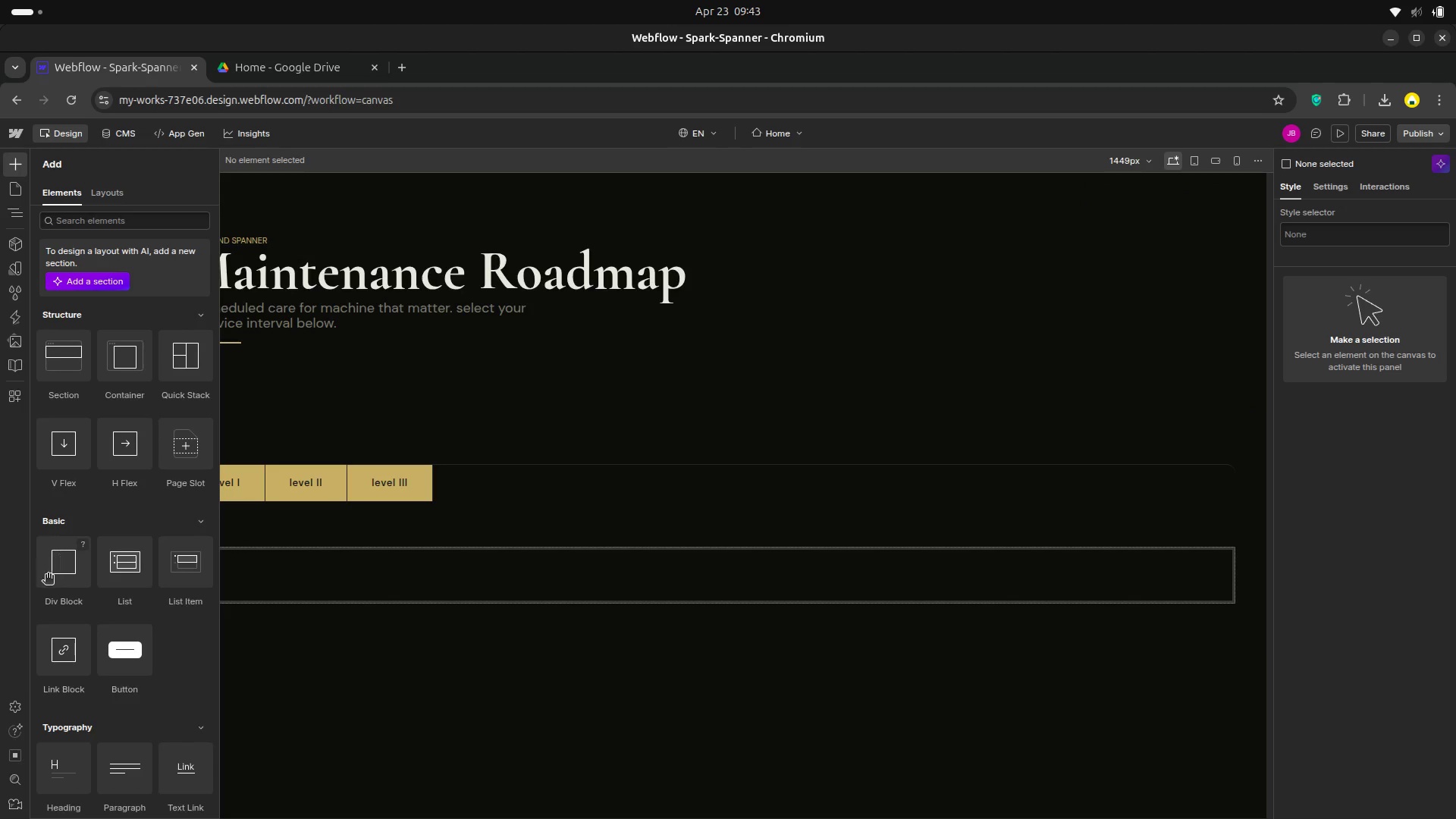 
left_click_drag(start_coordinate=[55, 573], to_coordinate=[183, 604])
 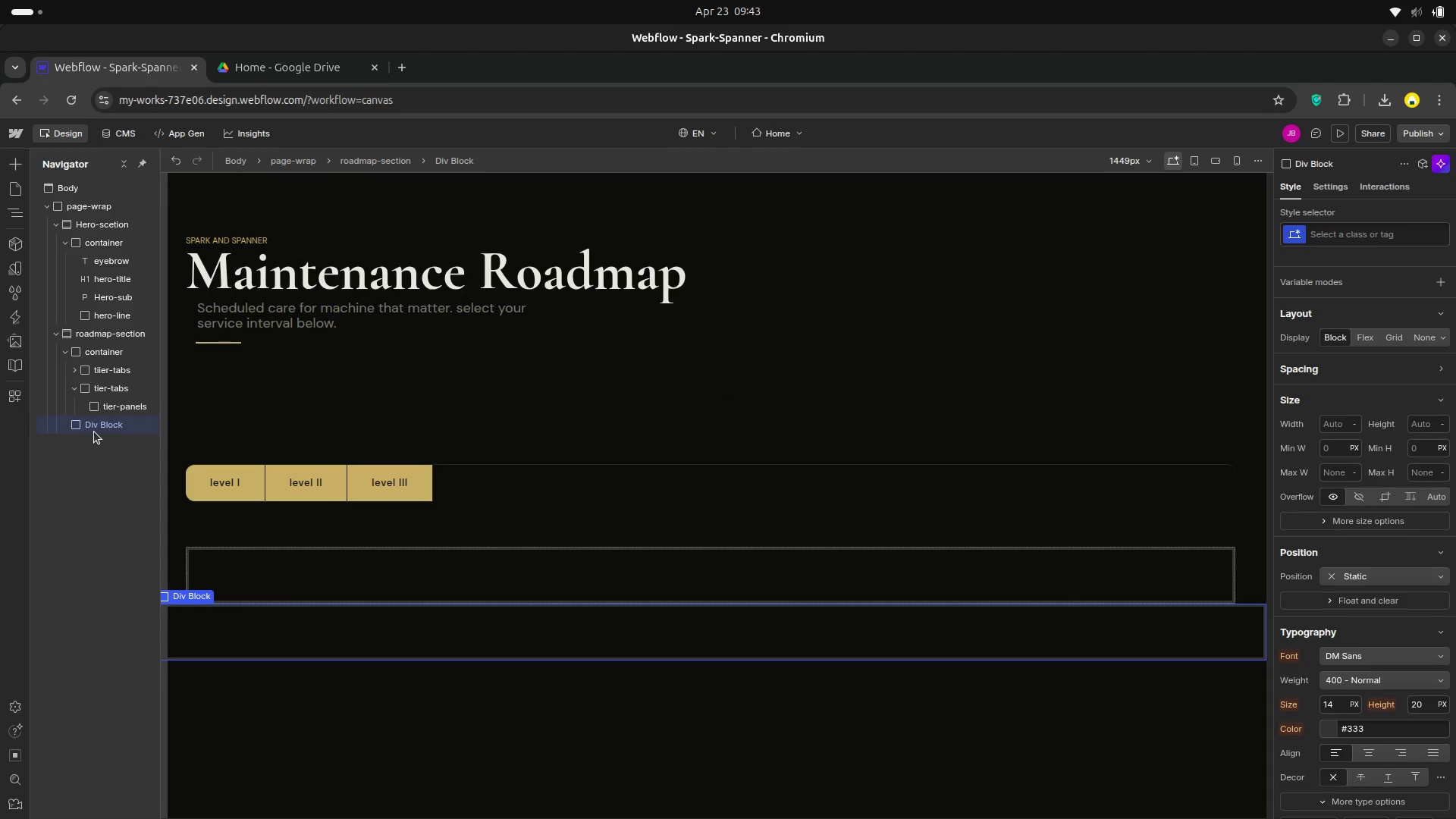 
left_click_drag(start_coordinate=[94, 431], to_coordinate=[164, 435])
 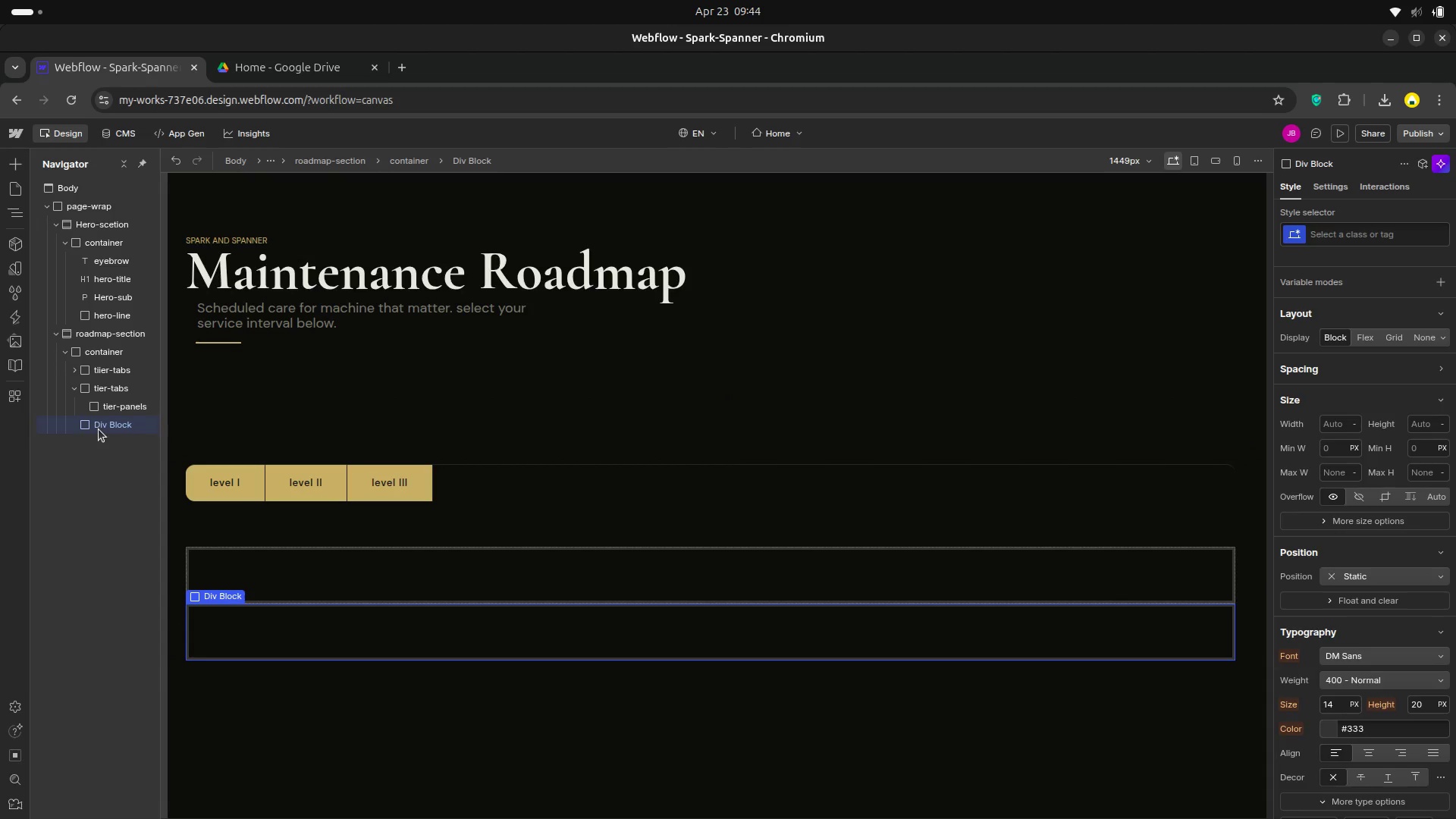 
left_click_drag(start_coordinate=[99, 429], to_coordinate=[132, 431])
 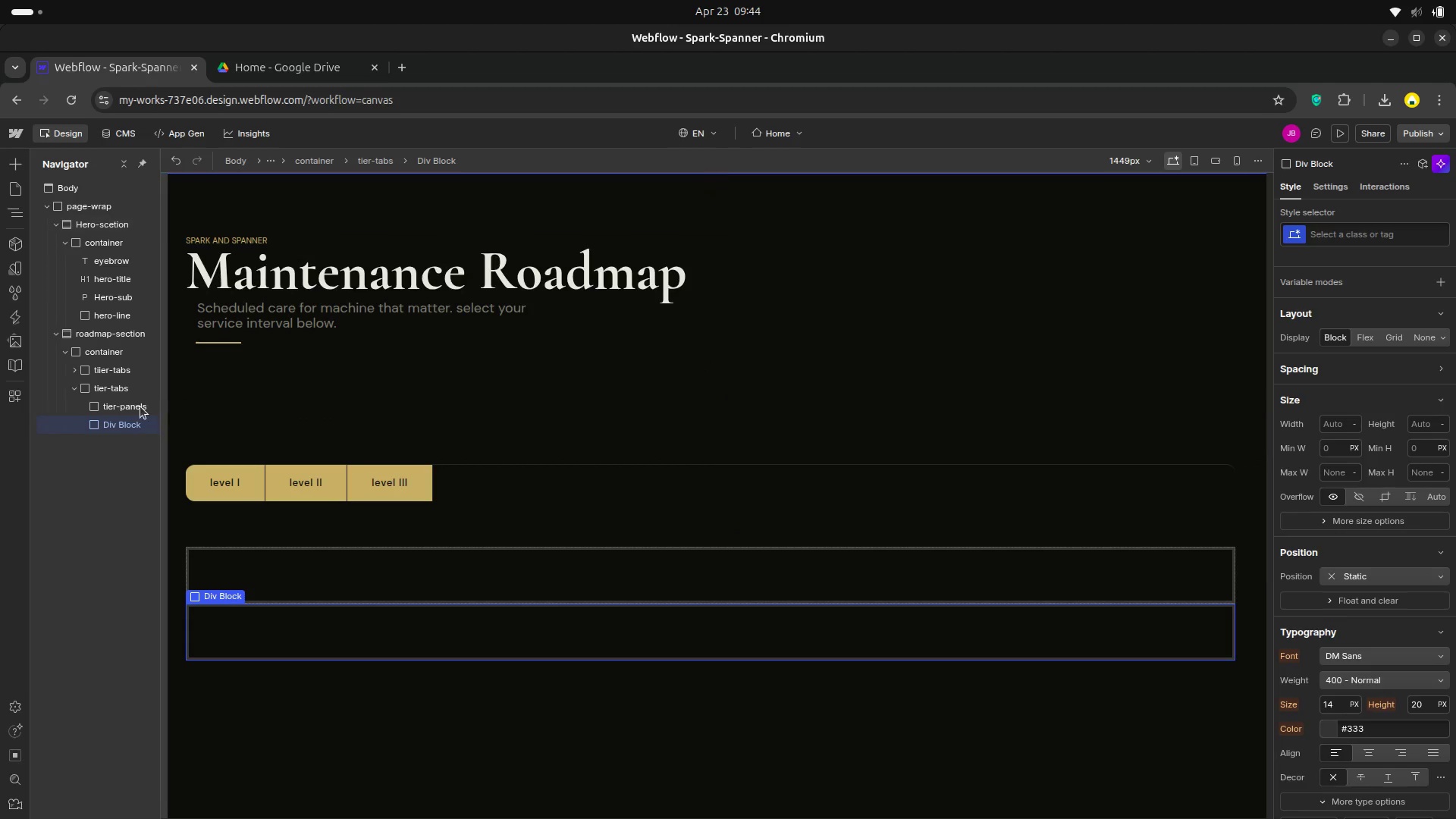 
left_click([140, 399])
 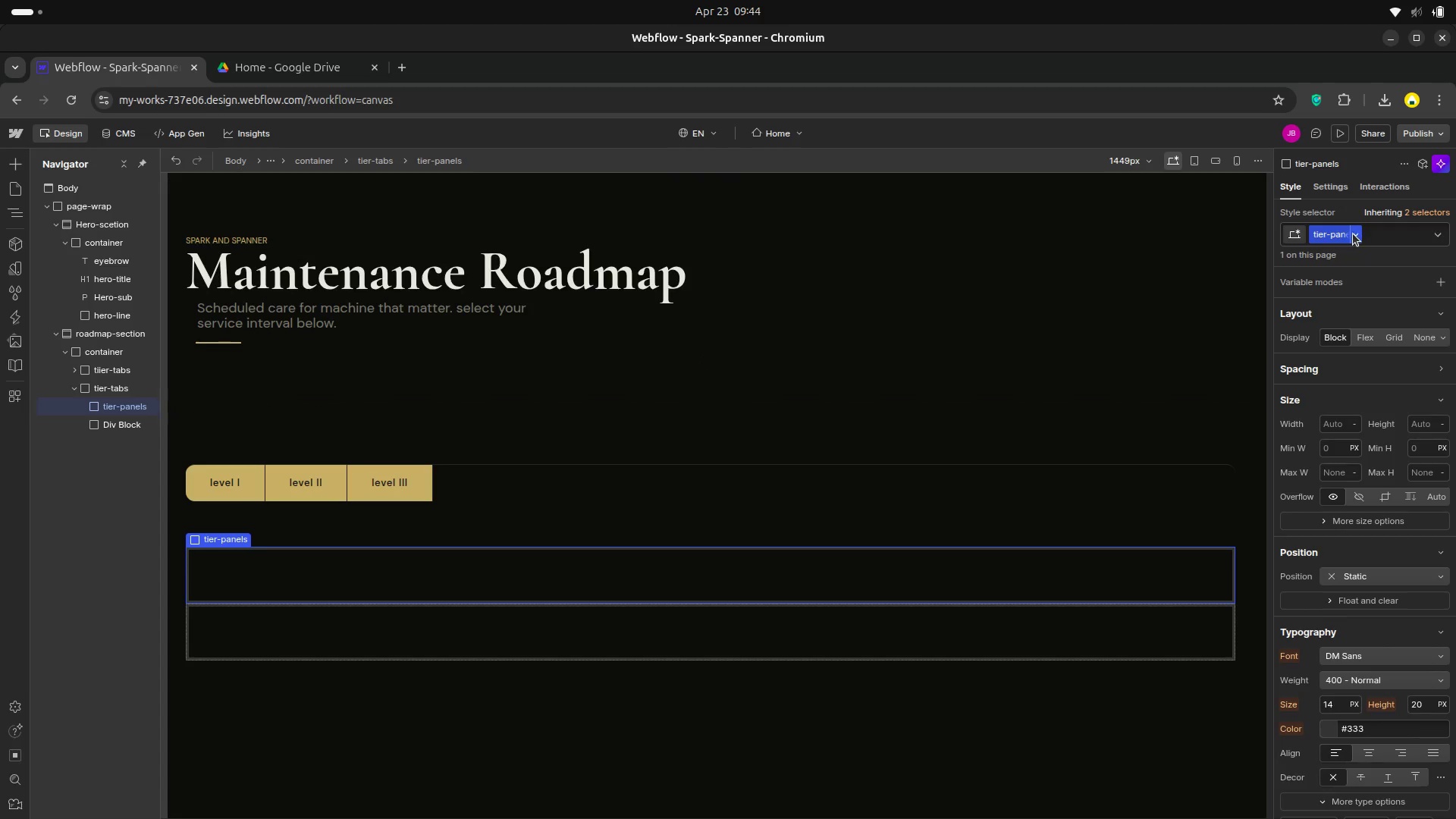 
left_click([1353, 234])
 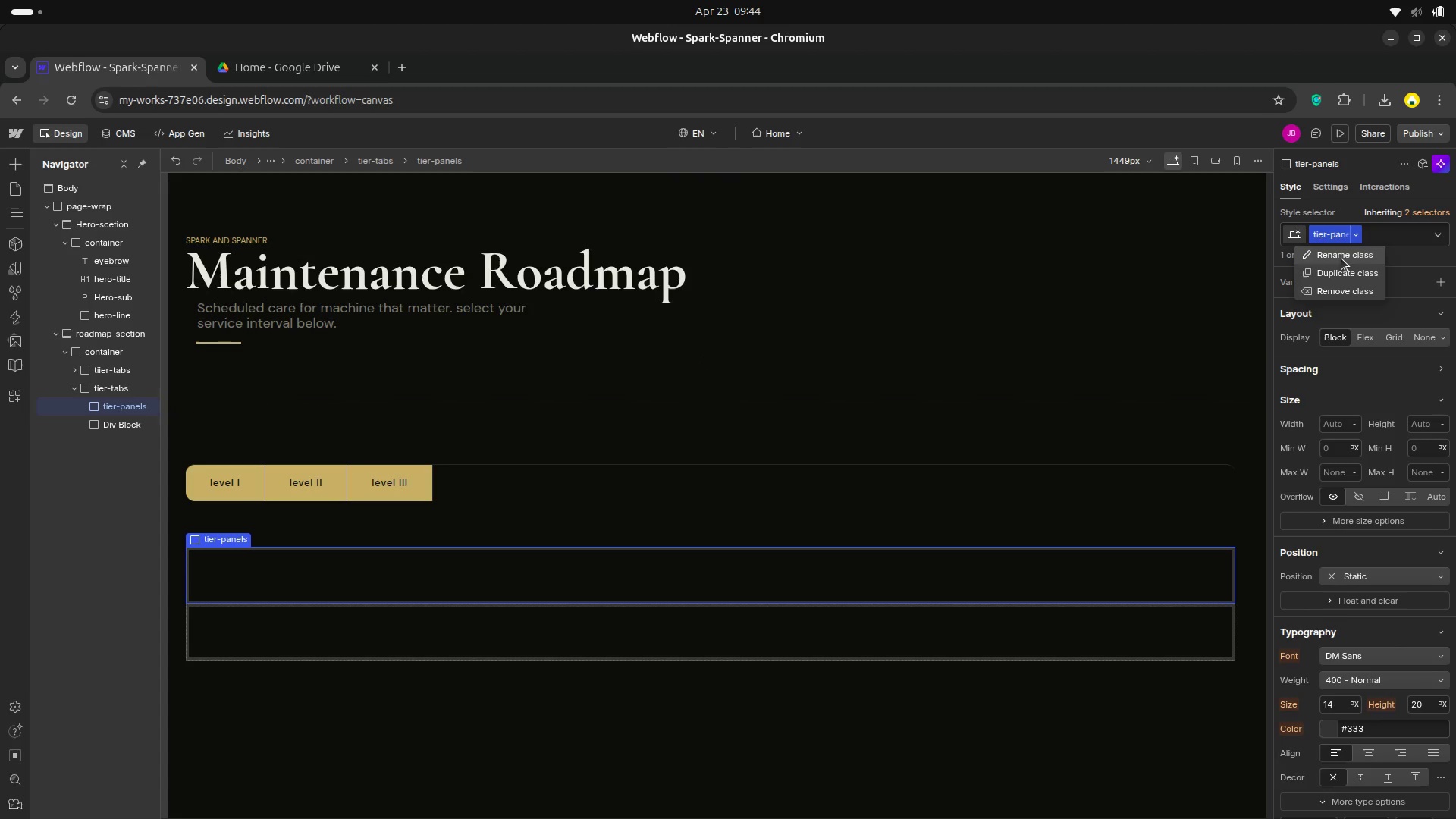 
left_click([1341, 259])
 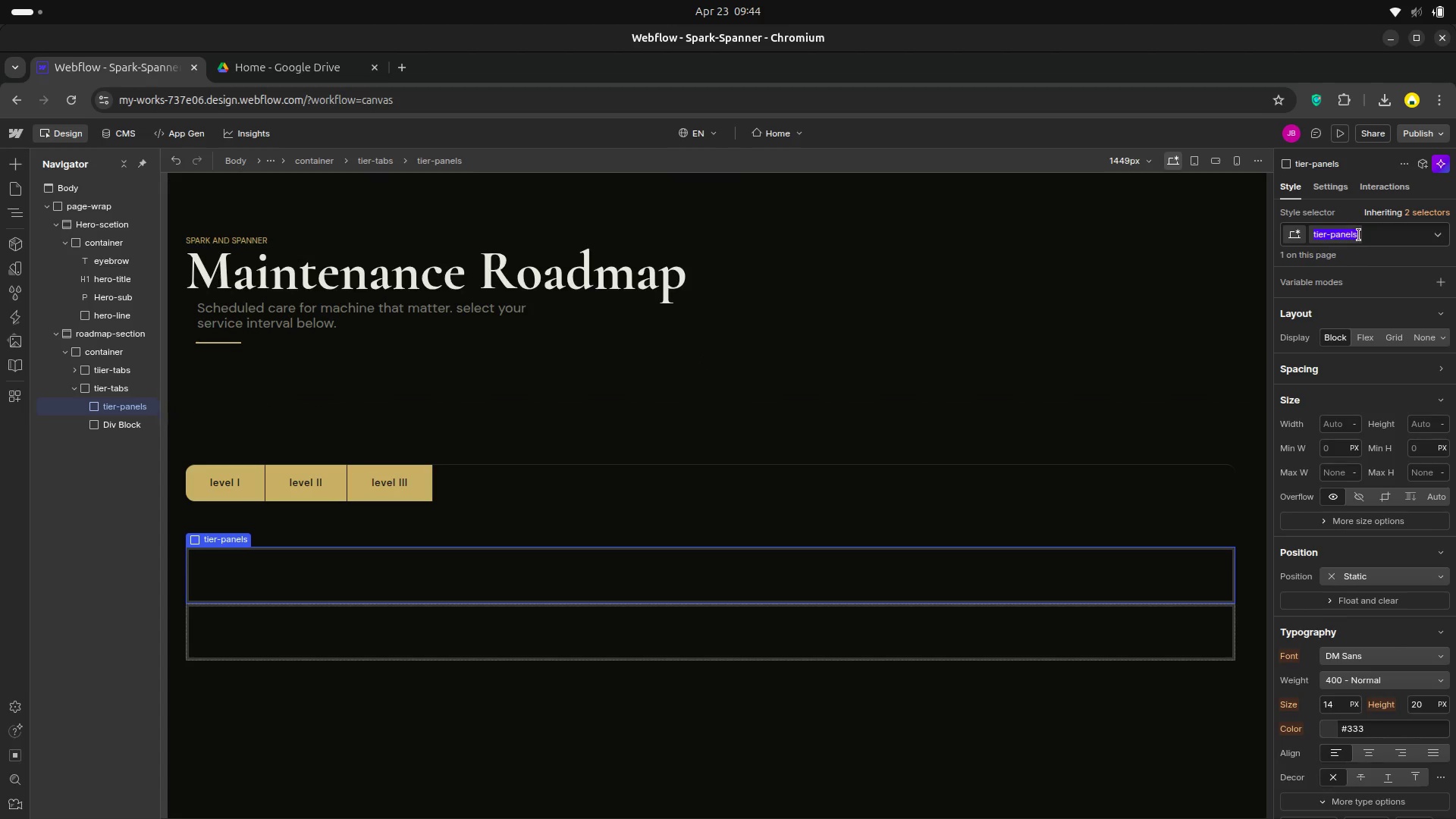 
left_click([1359, 235])
 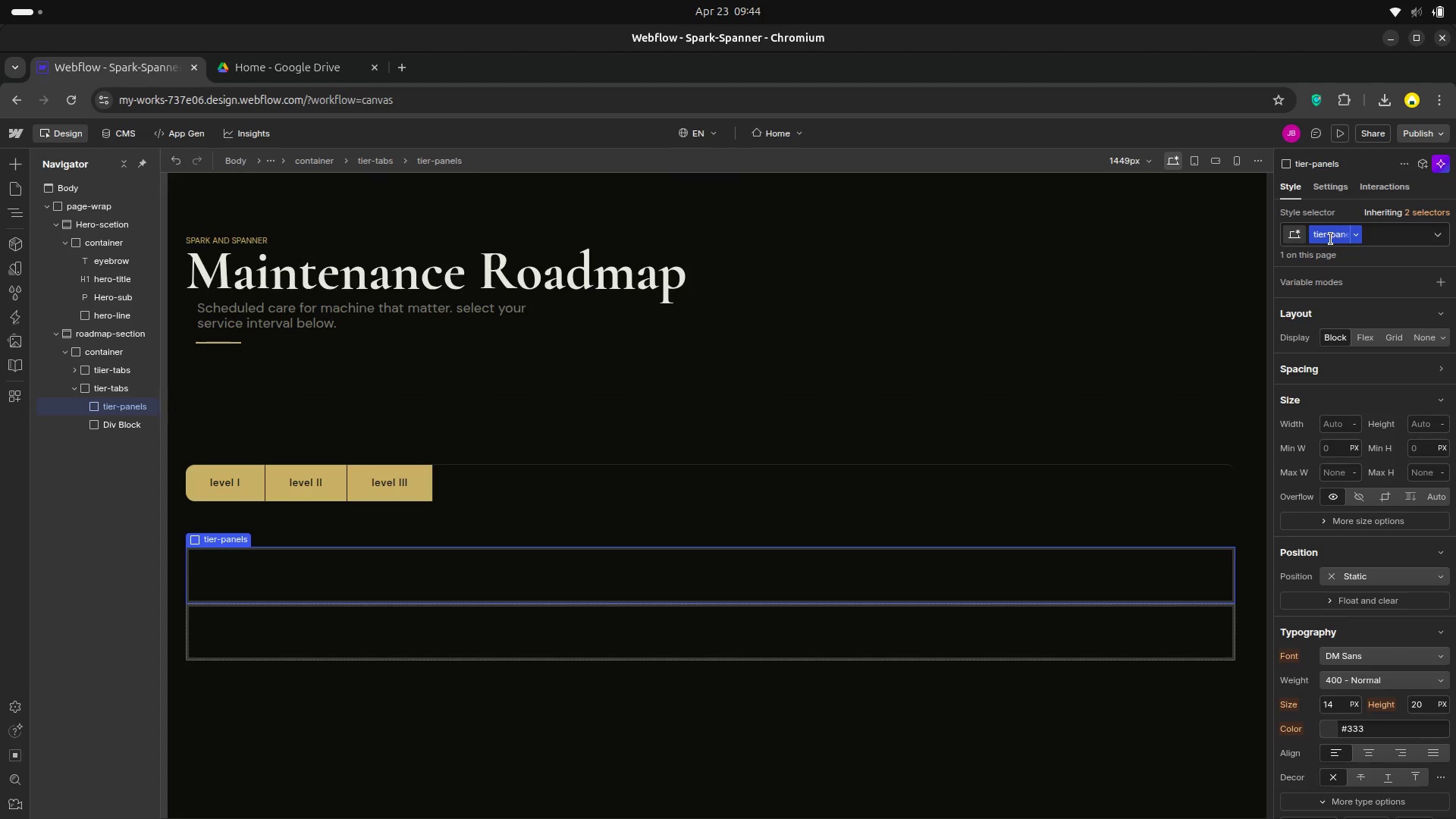 
left_click([1331, 239])
 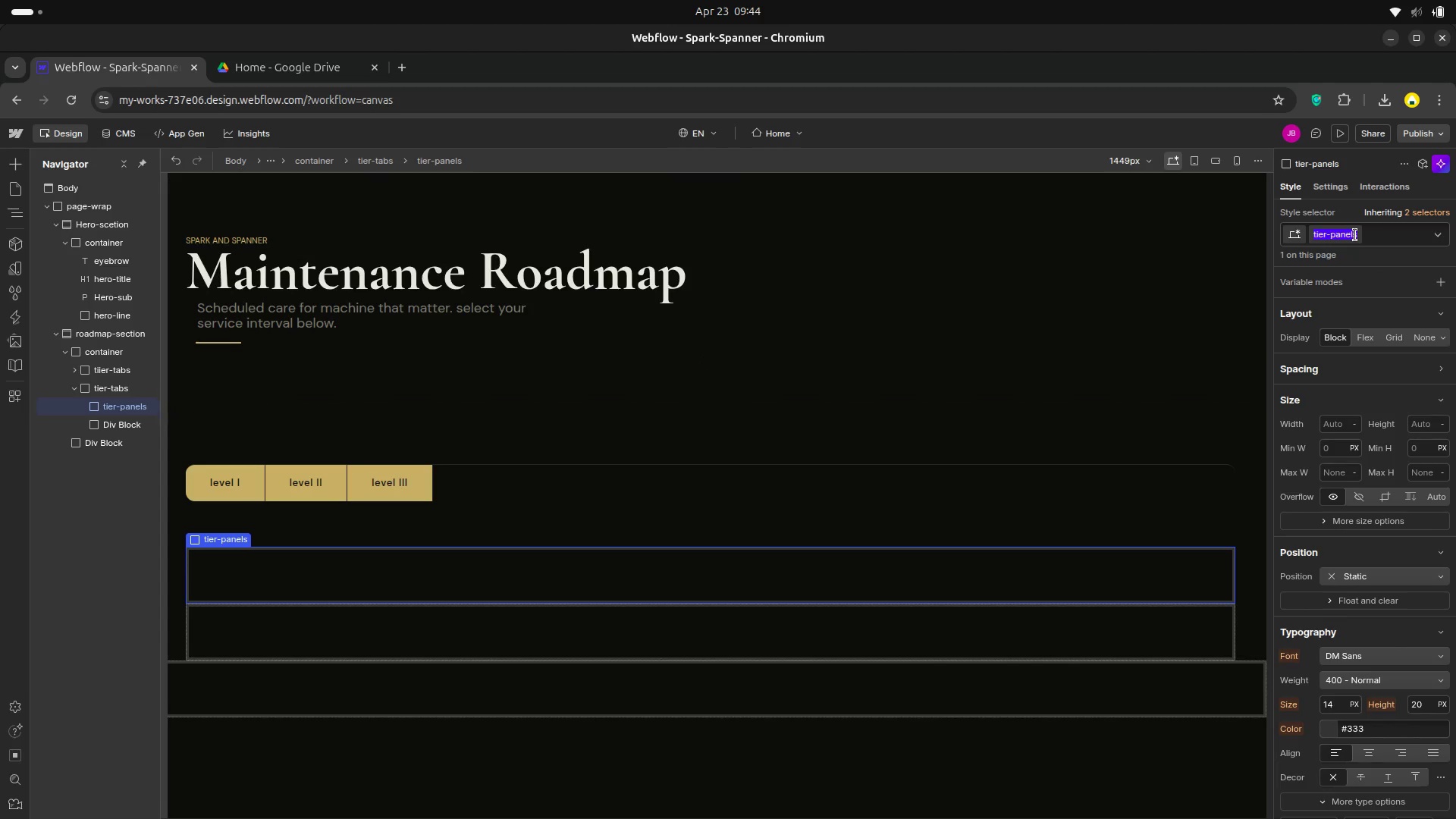 
left_click([1355, 235])
 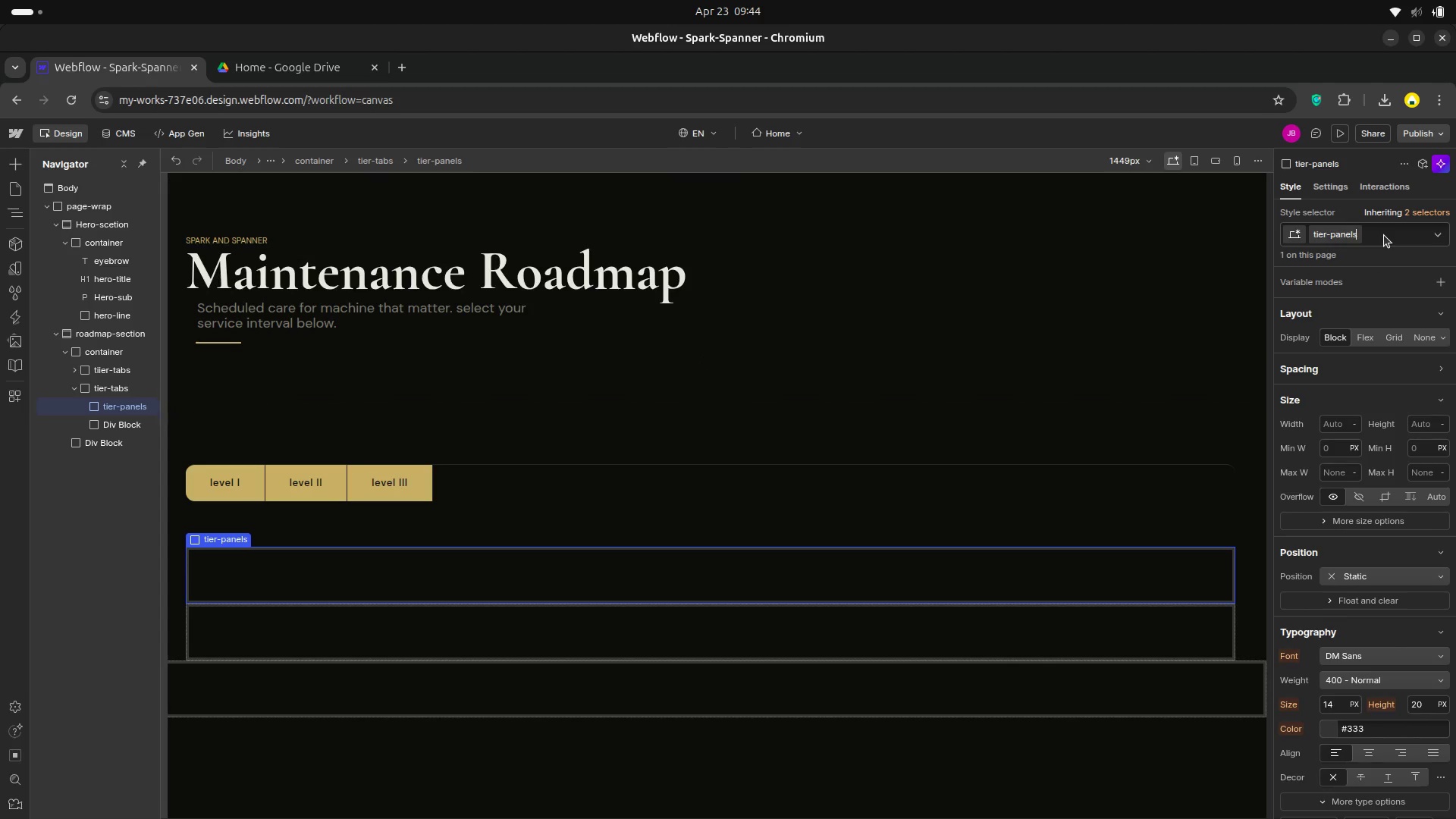 
key(Backspace)
 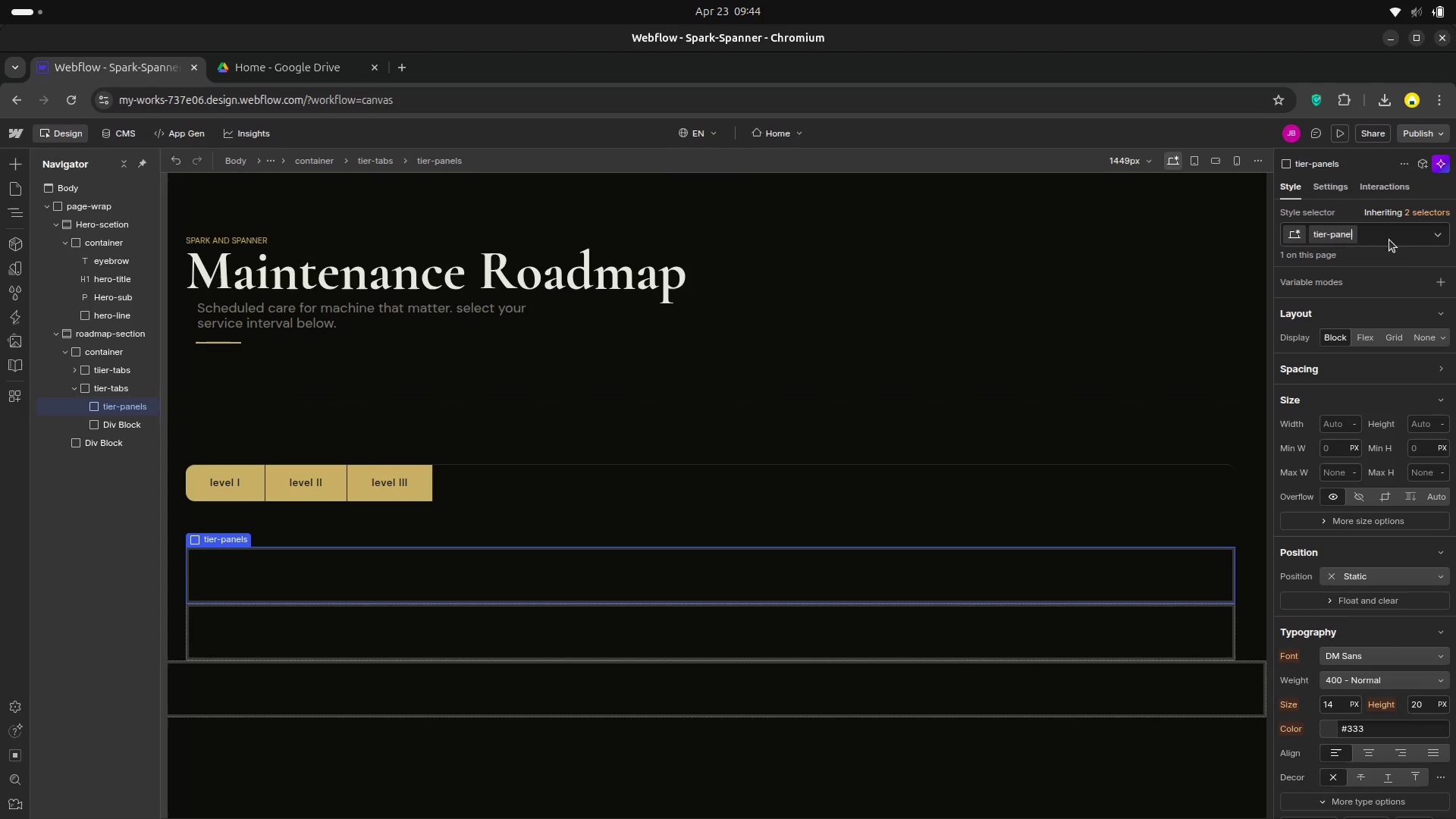 
key(Enter)
 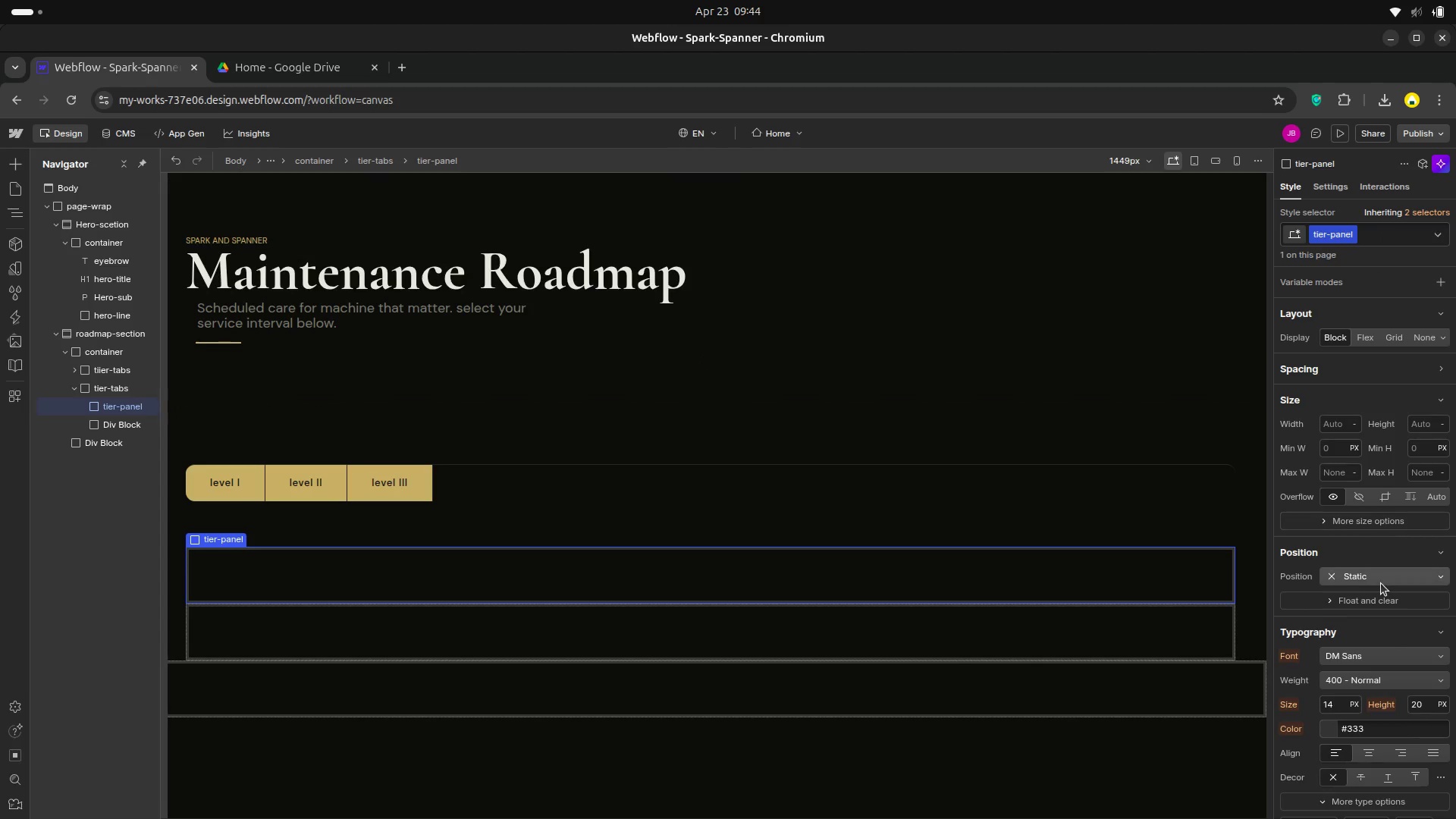 
scroll: coordinate [1362, 547], scroll_direction: down, amount: 2.0
 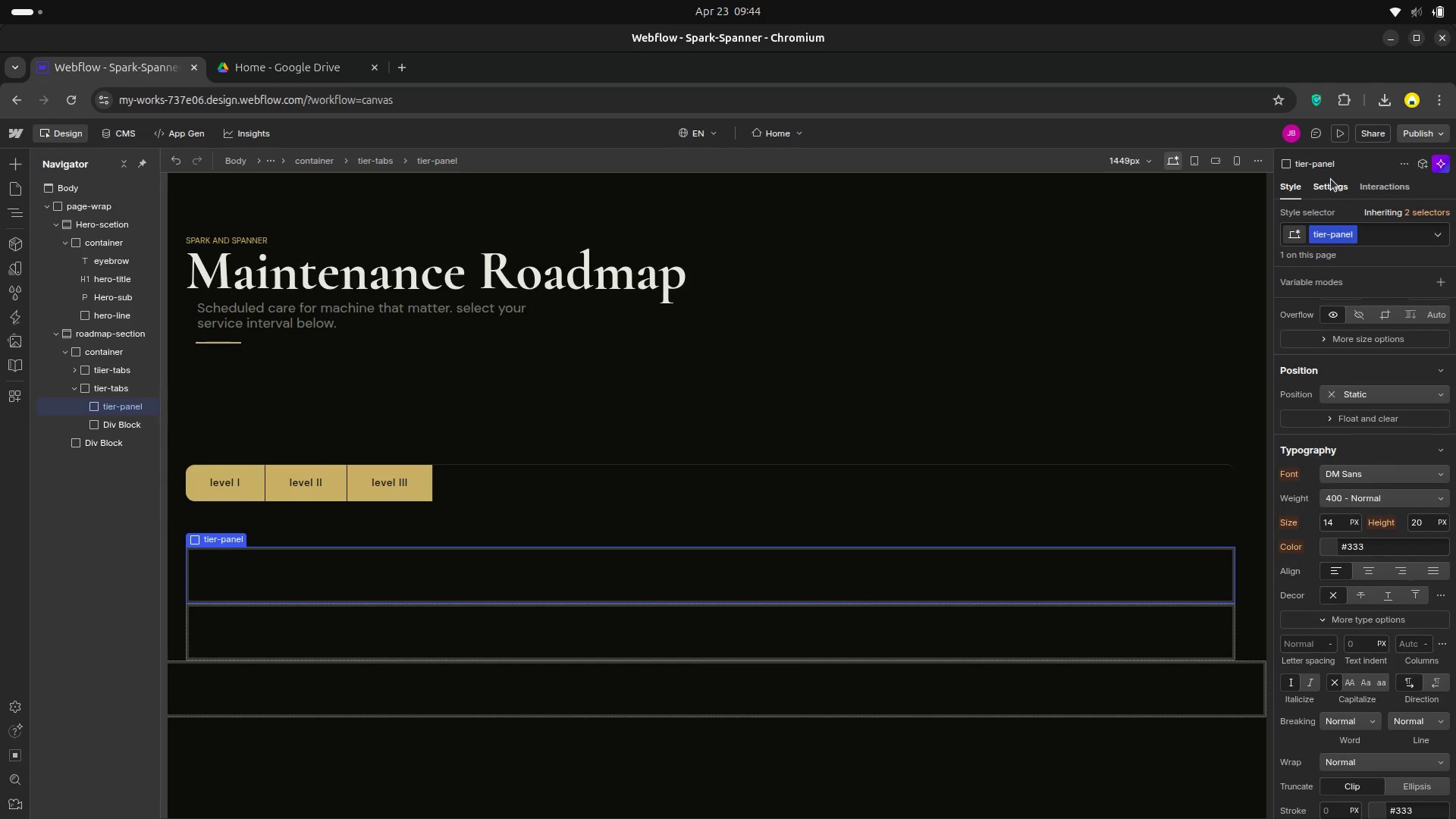 
left_click([1331, 179])
 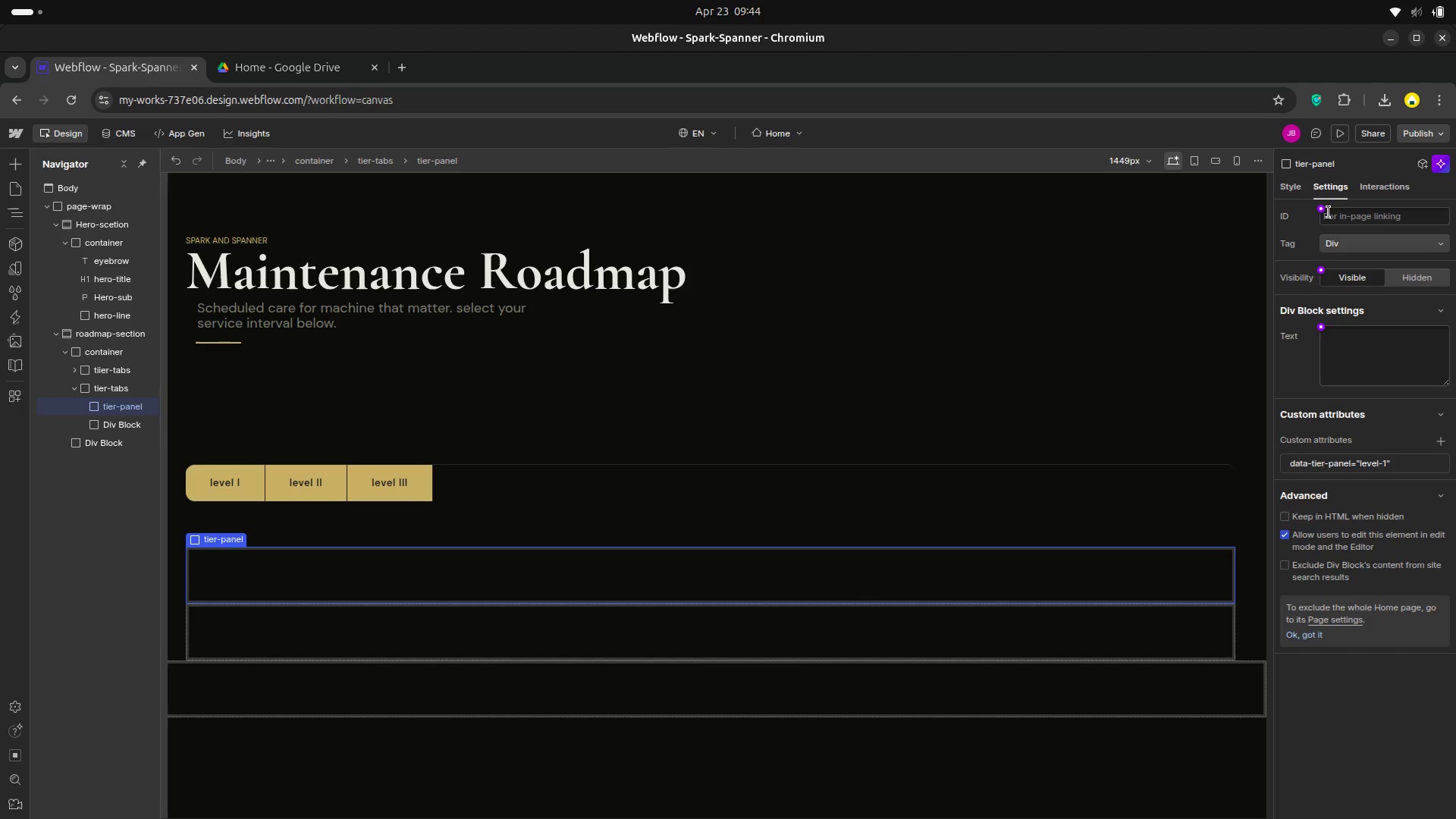 
left_click([1302, 182])
 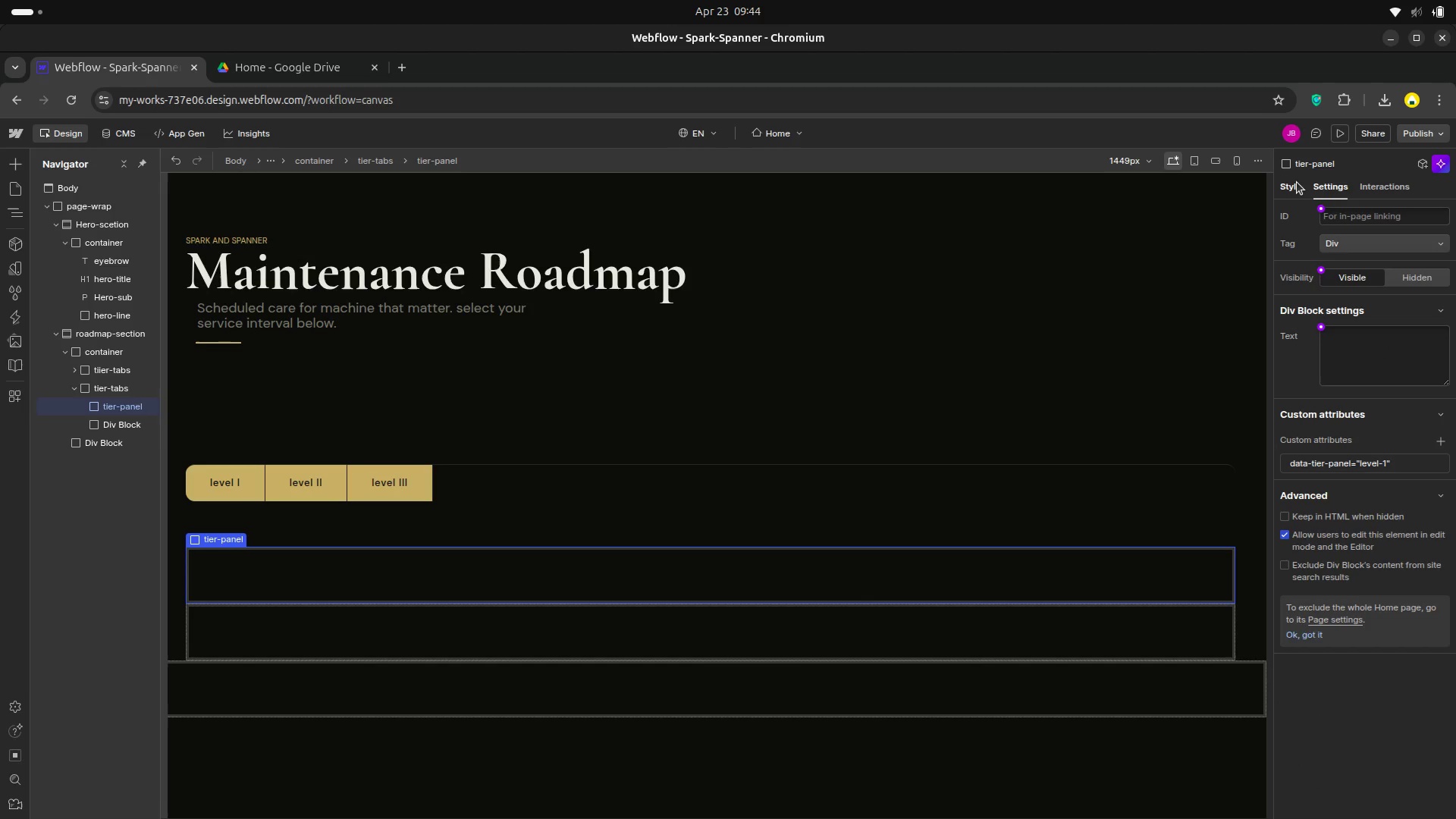 
left_click([1297, 182])
 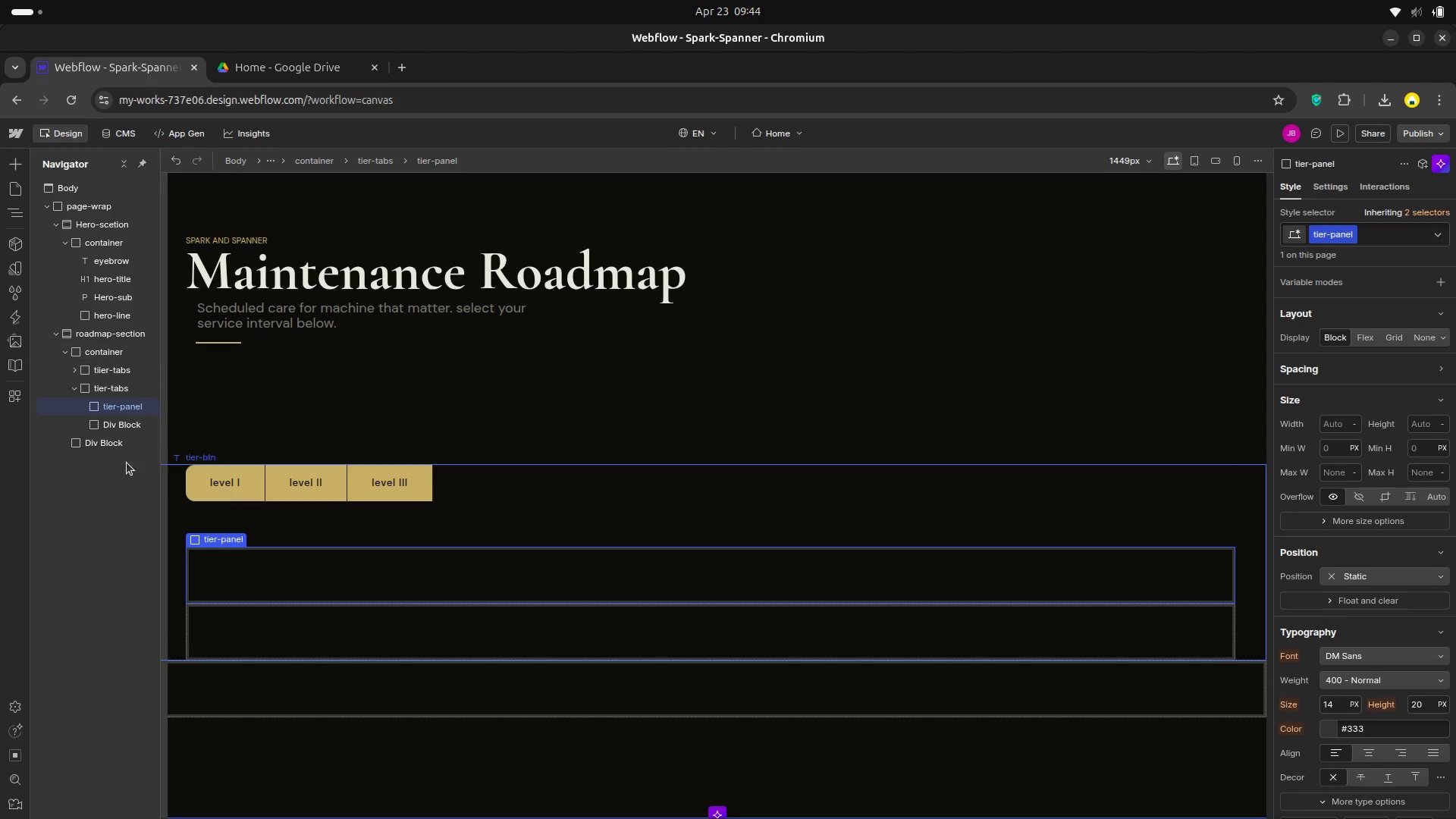 
left_click([108, 438])
 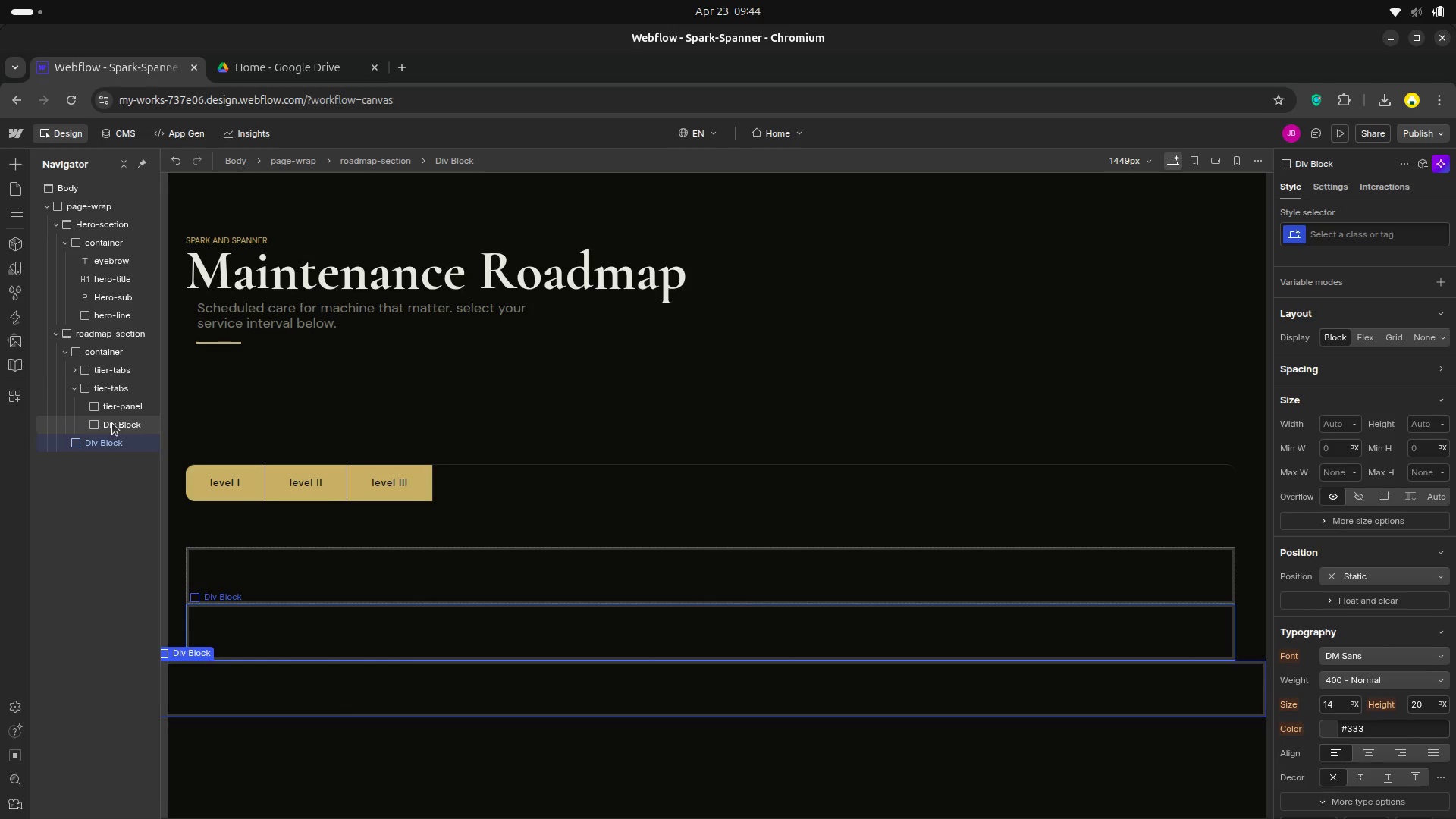 
left_click_drag(start_coordinate=[104, 427], to_coordinate=[108, 427])
 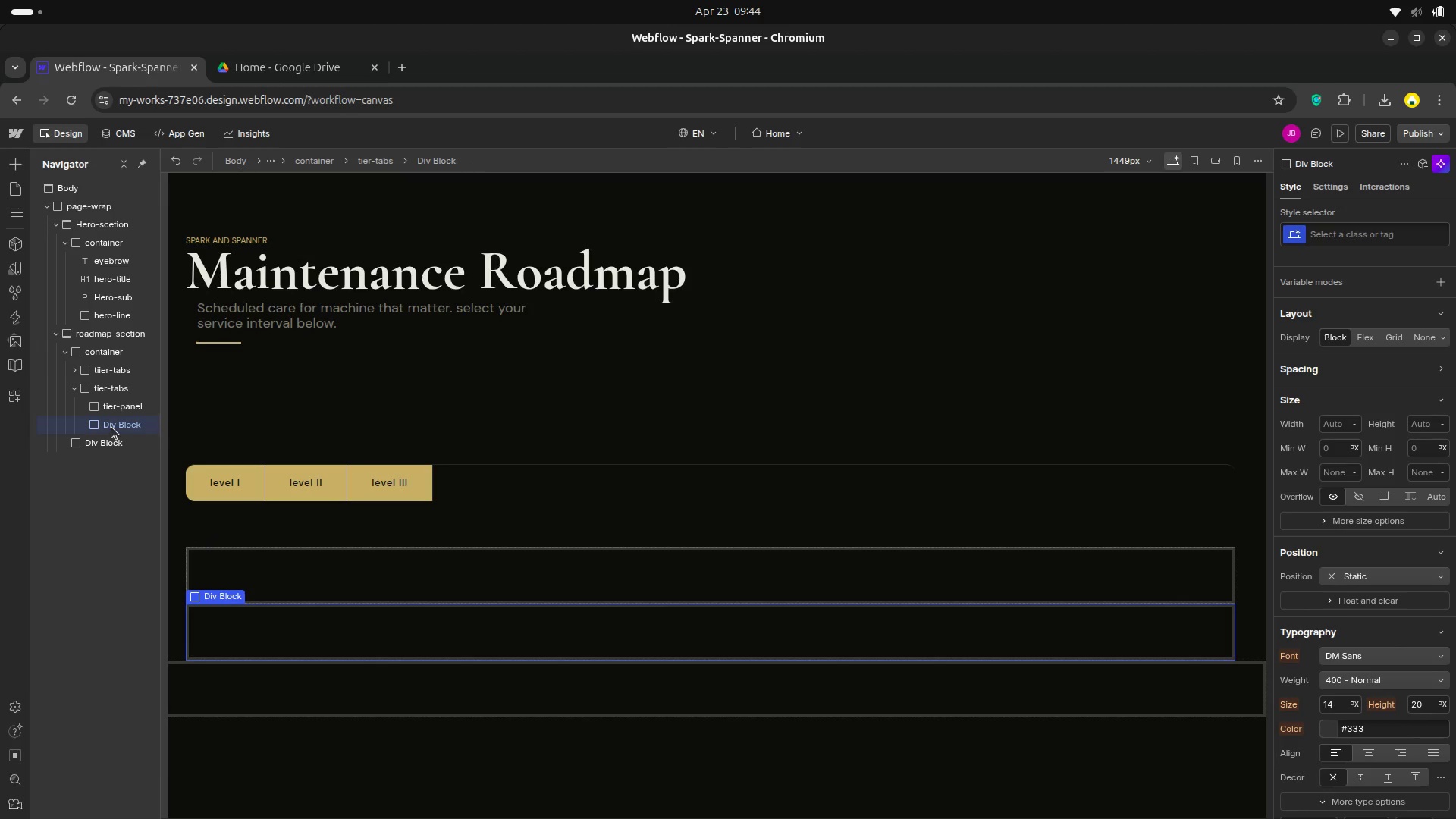 
left_click([111, 427])
 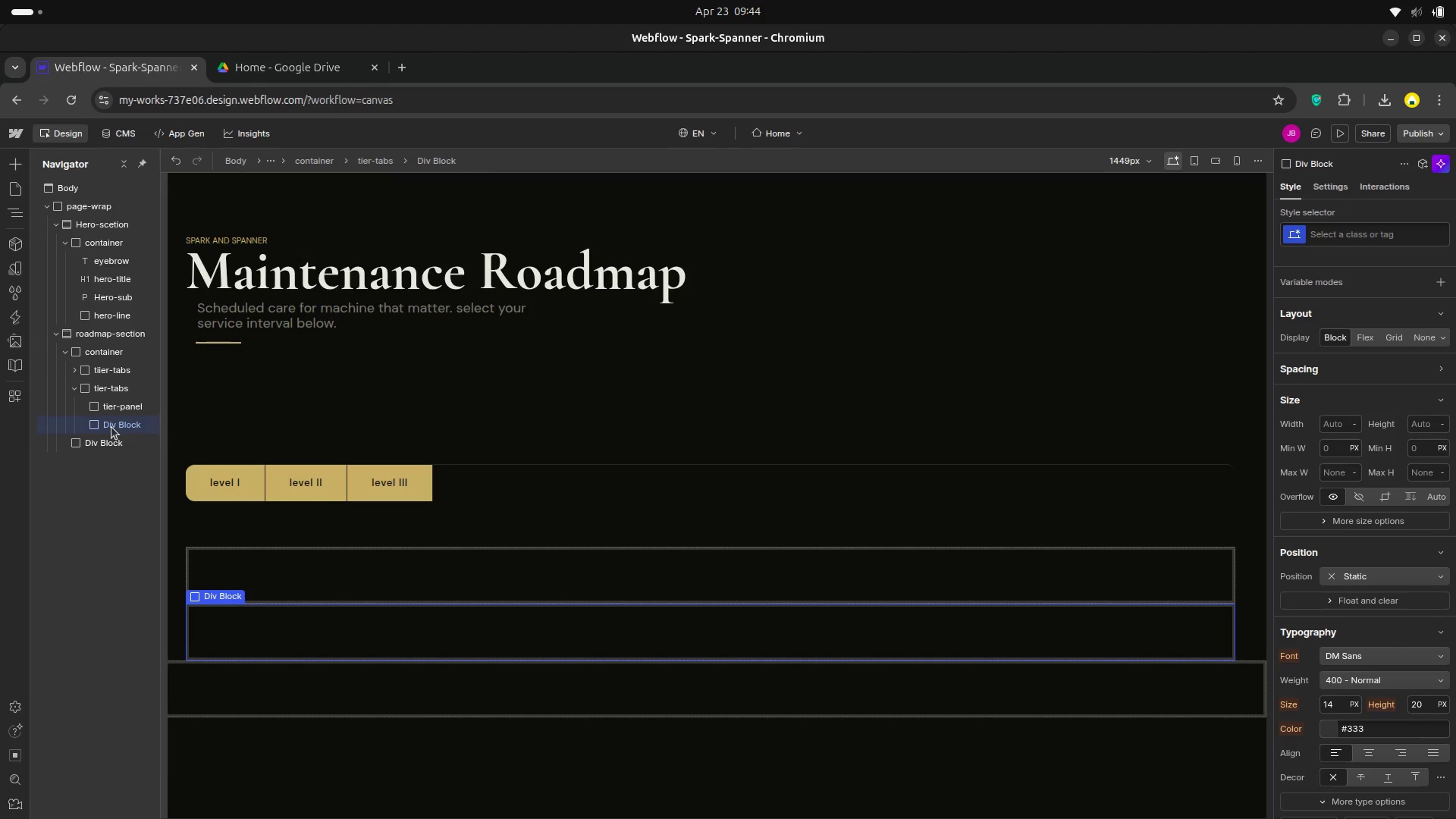 
right_click([111, 427])
 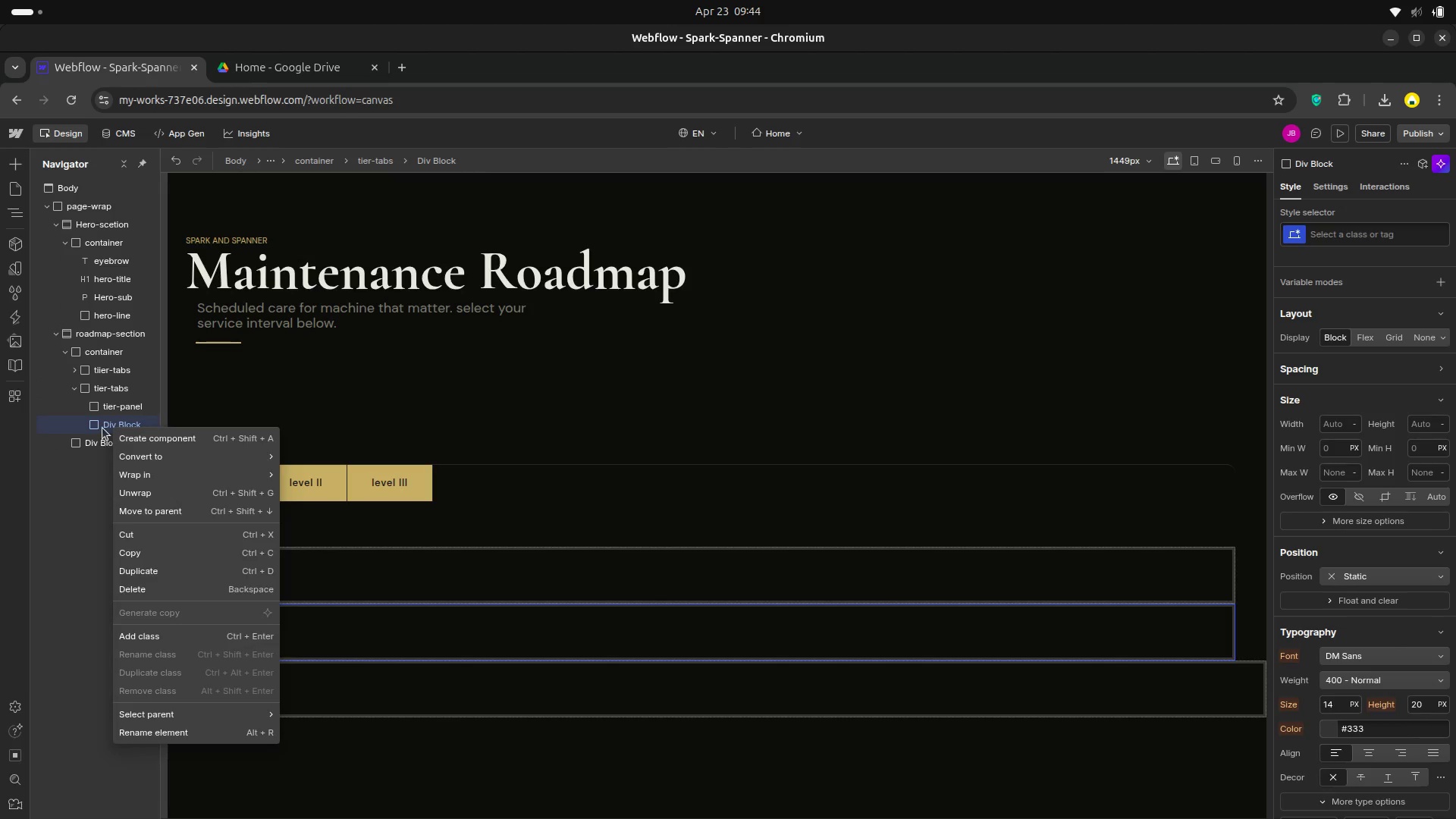 
left_click([102, 428])
 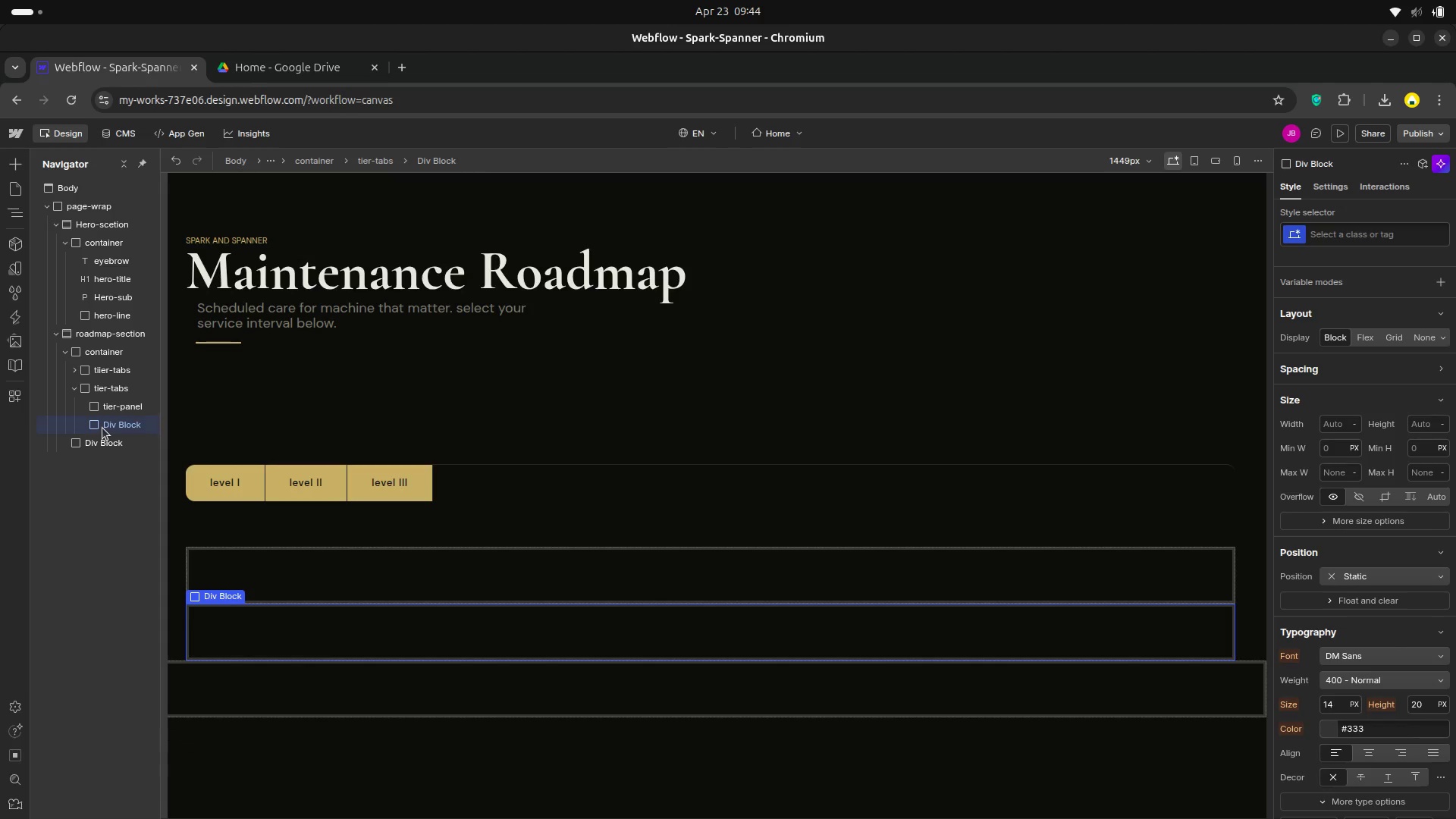 
right_click([102, 428])
 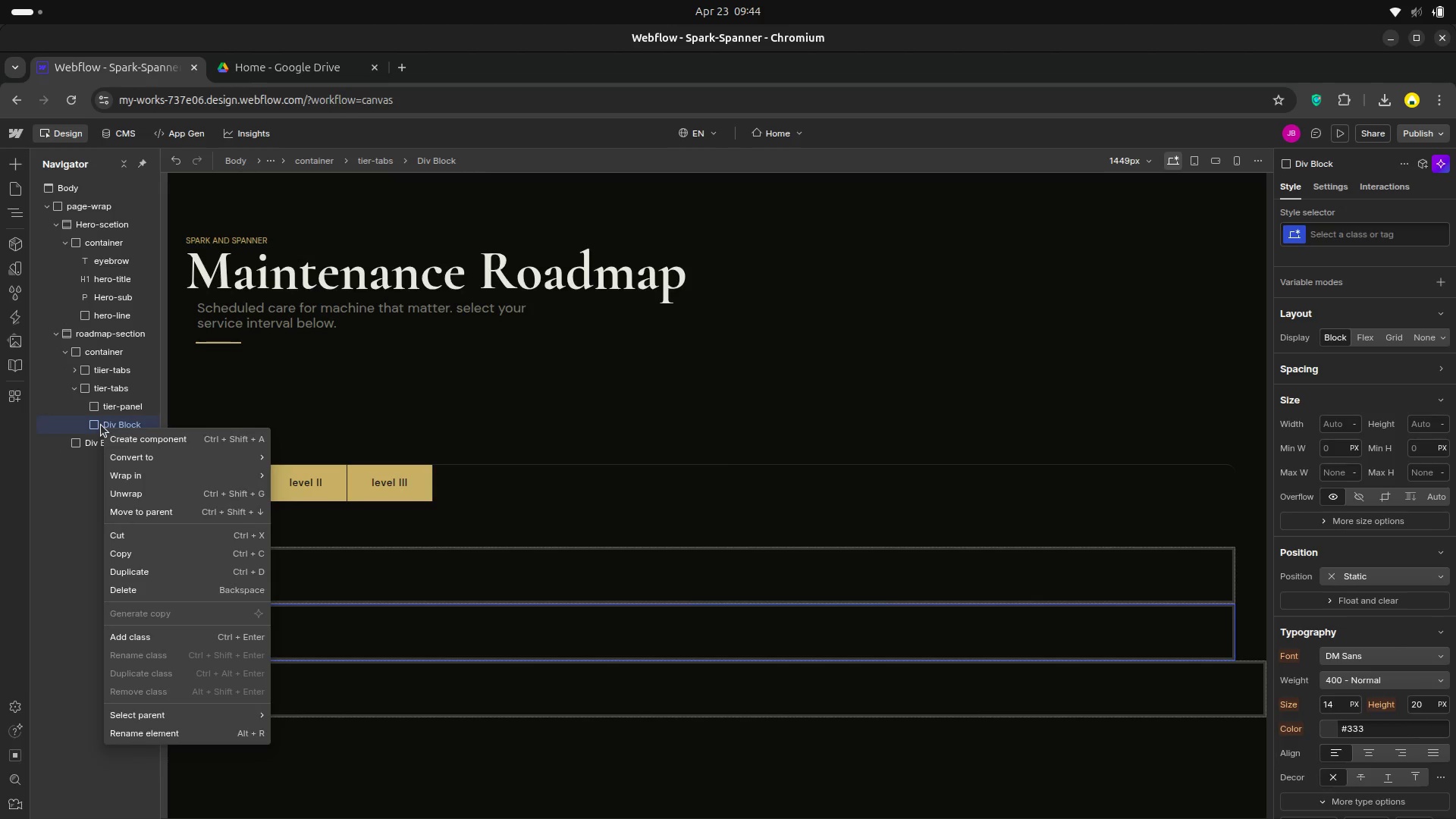 
left_click([101, 425])
 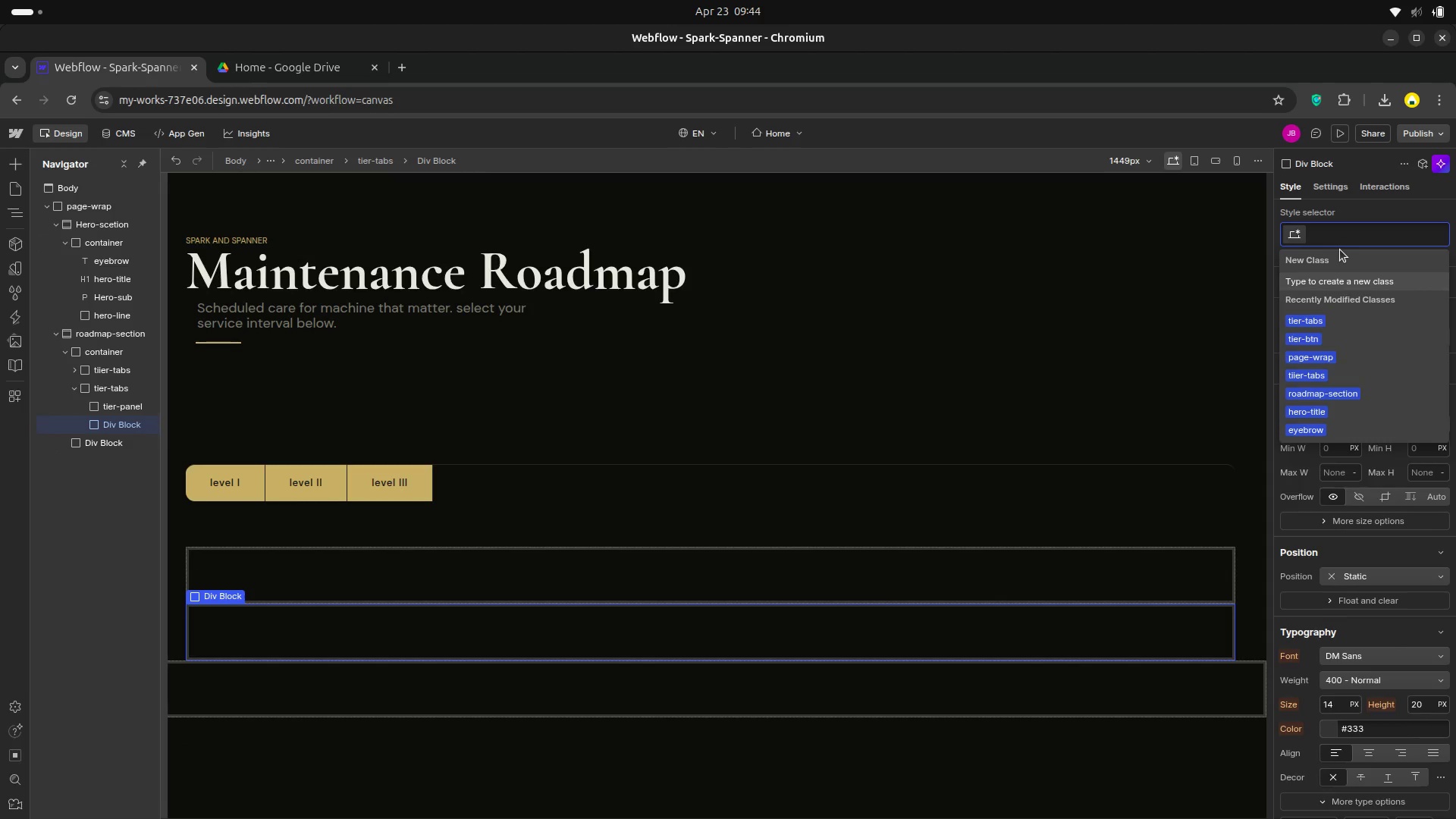 
type(tier)
 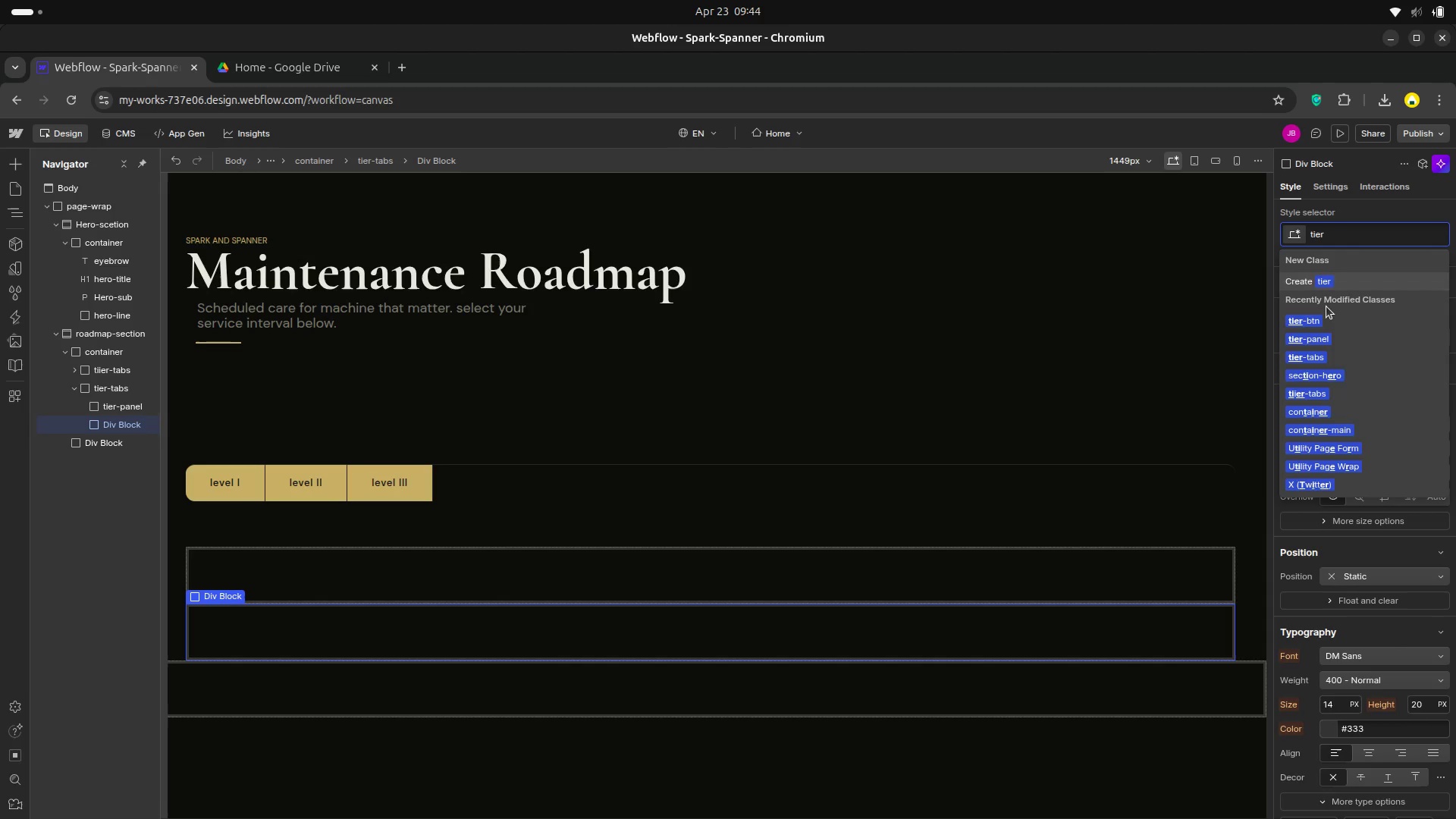 
left_click([1329, 334])
 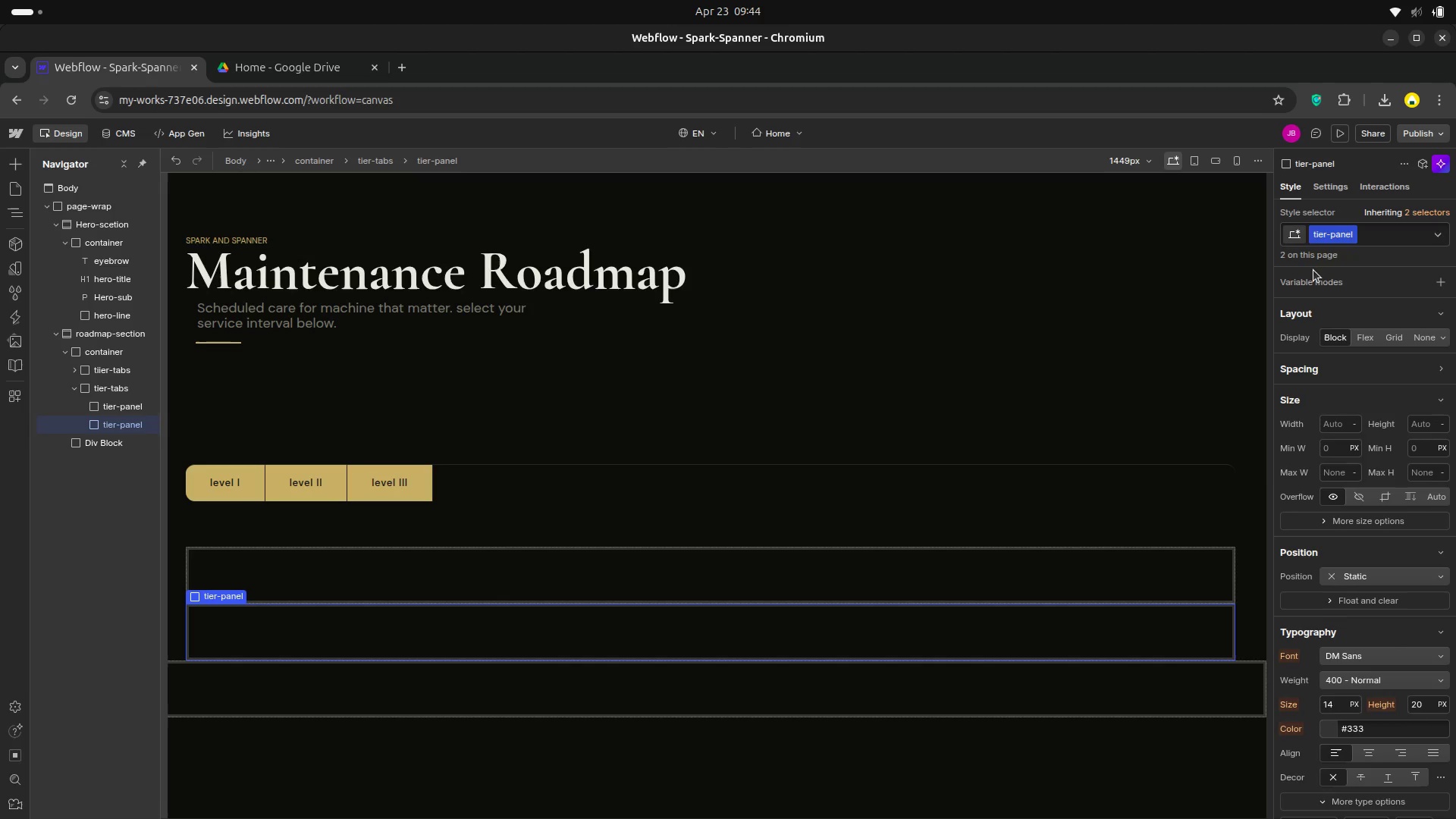 
wait(6.07)
 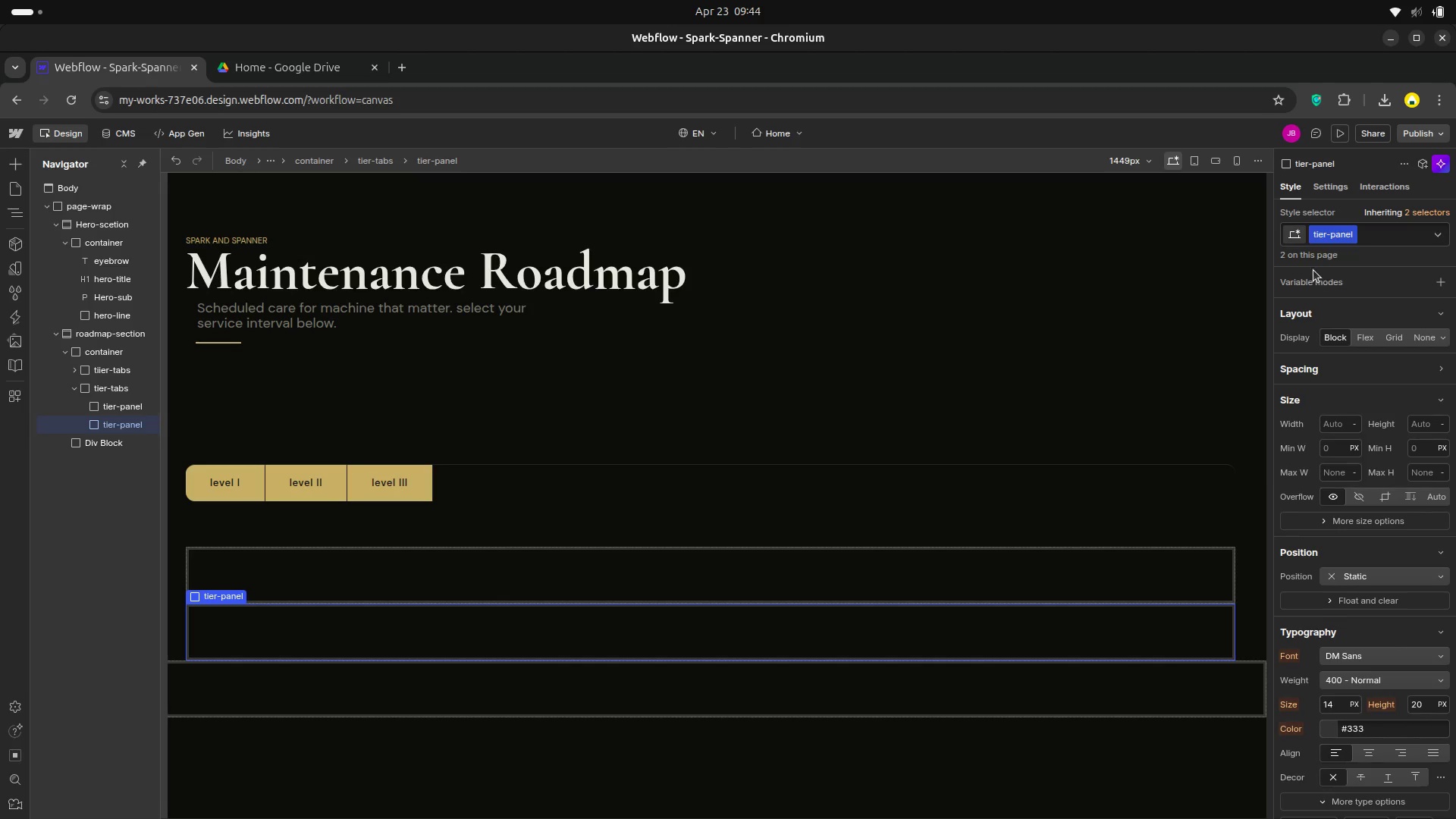 
mouse_move([1321, 76])
 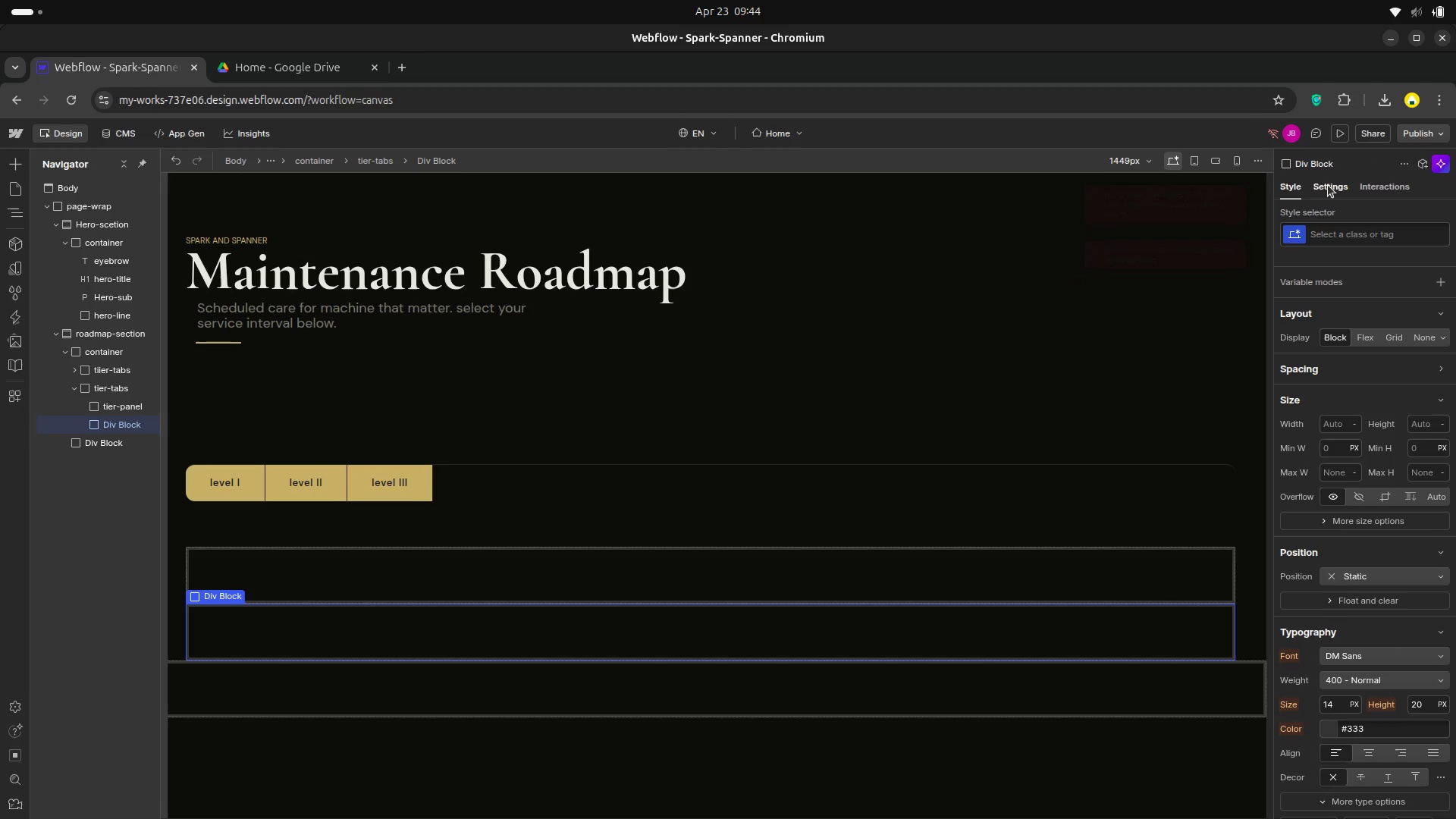 
left_click([1328, 185])
 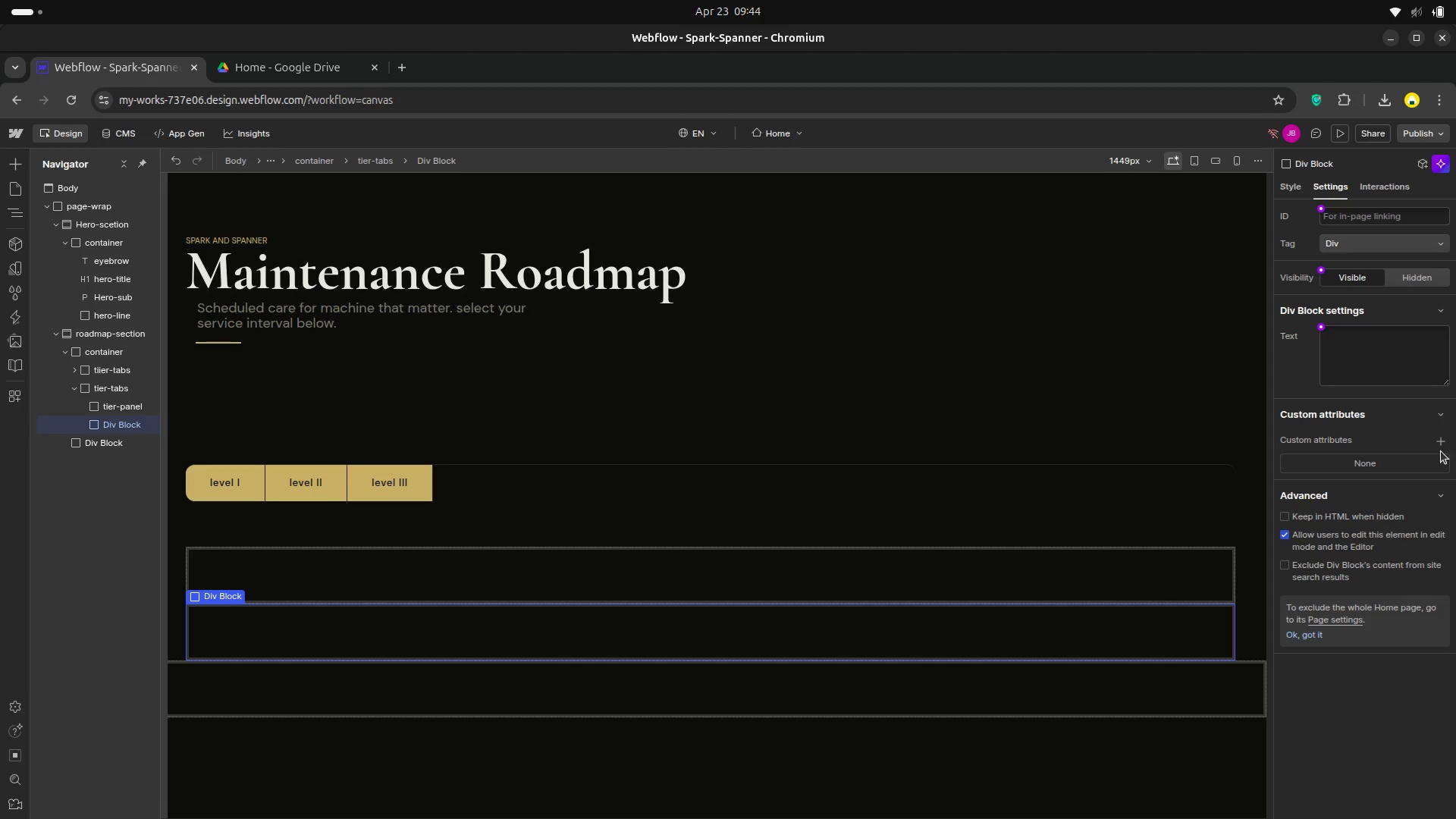 
left_click([1441, 445])
 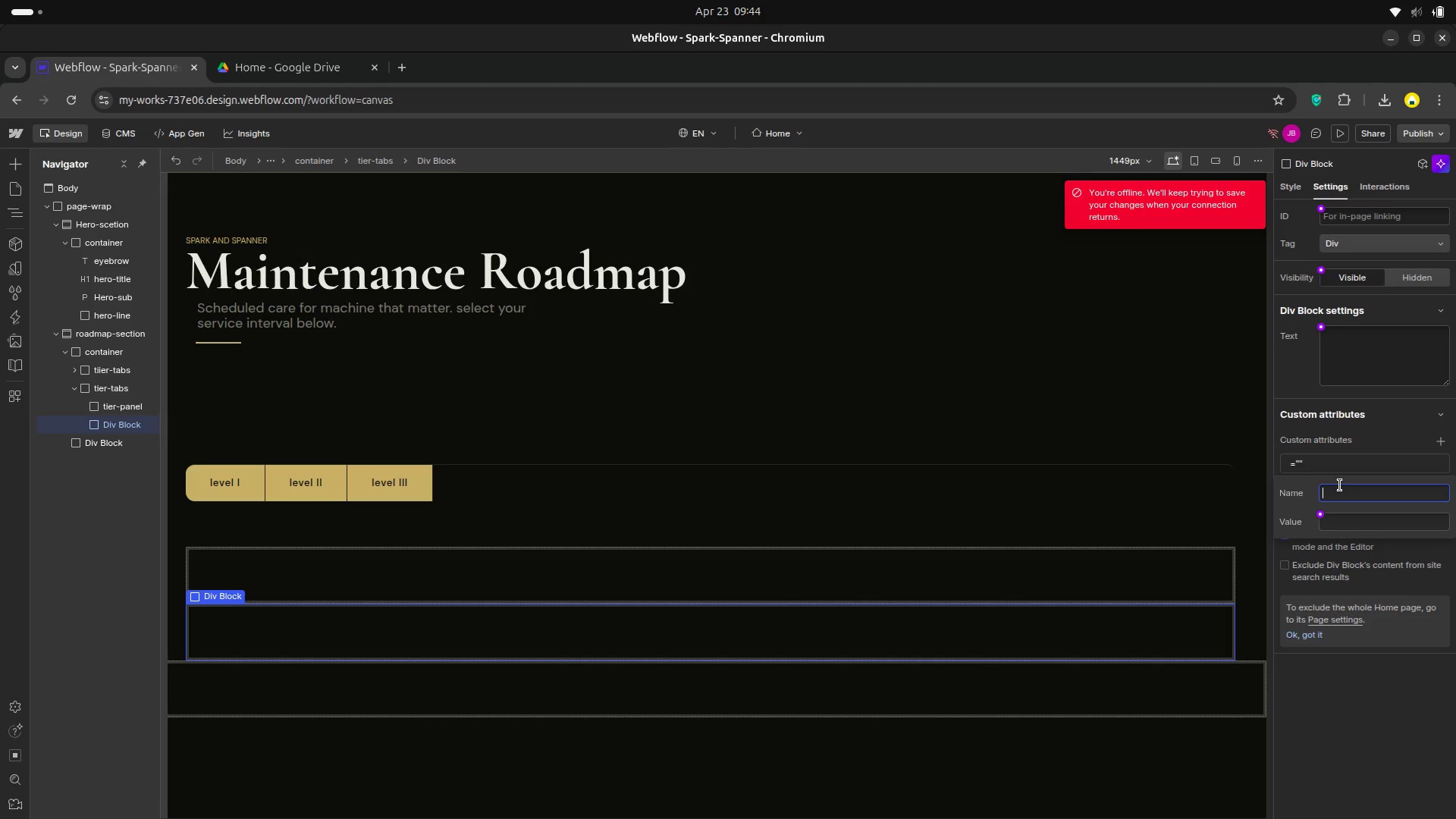 
type(tier)
 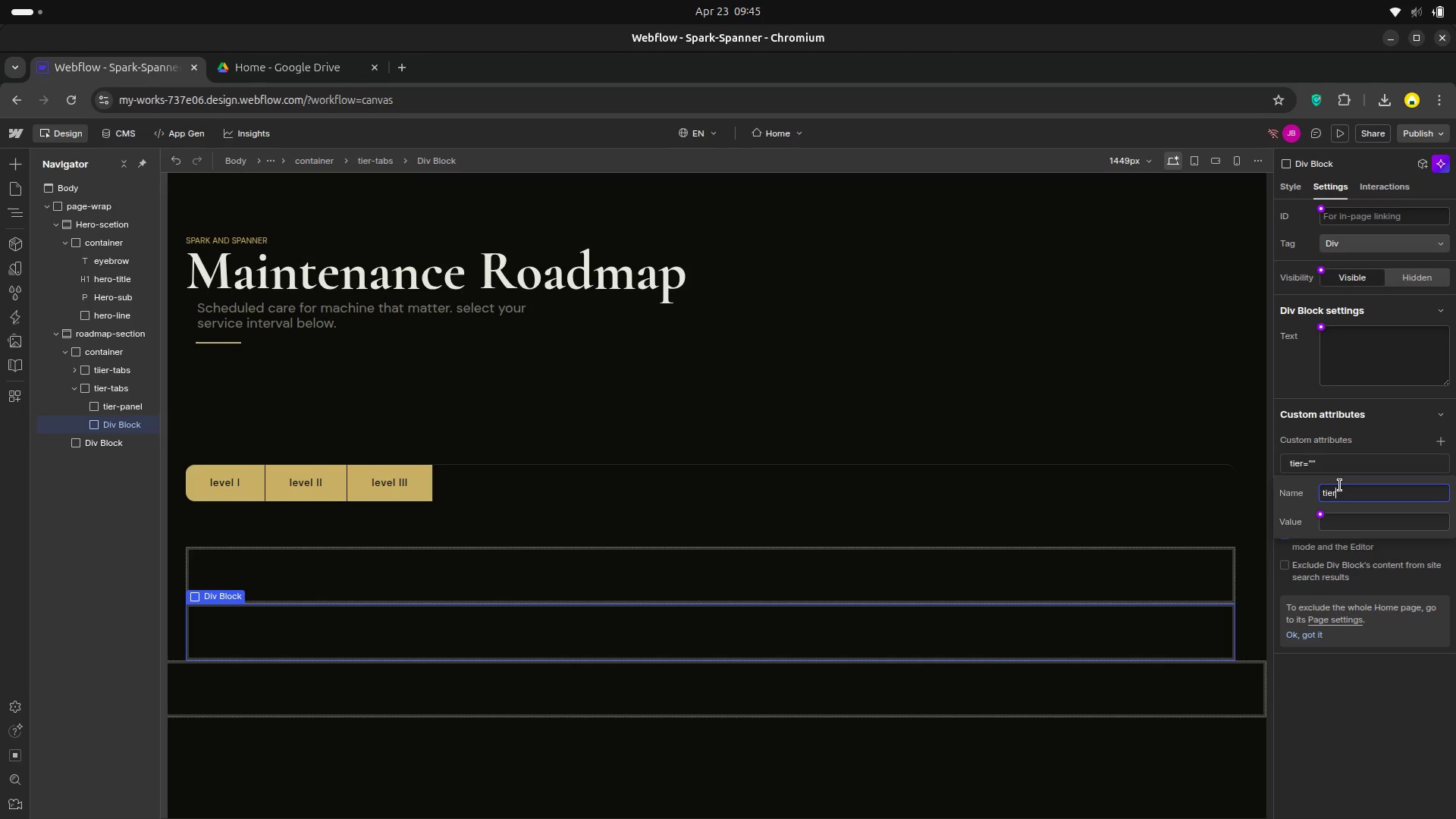 
type(-panel)
 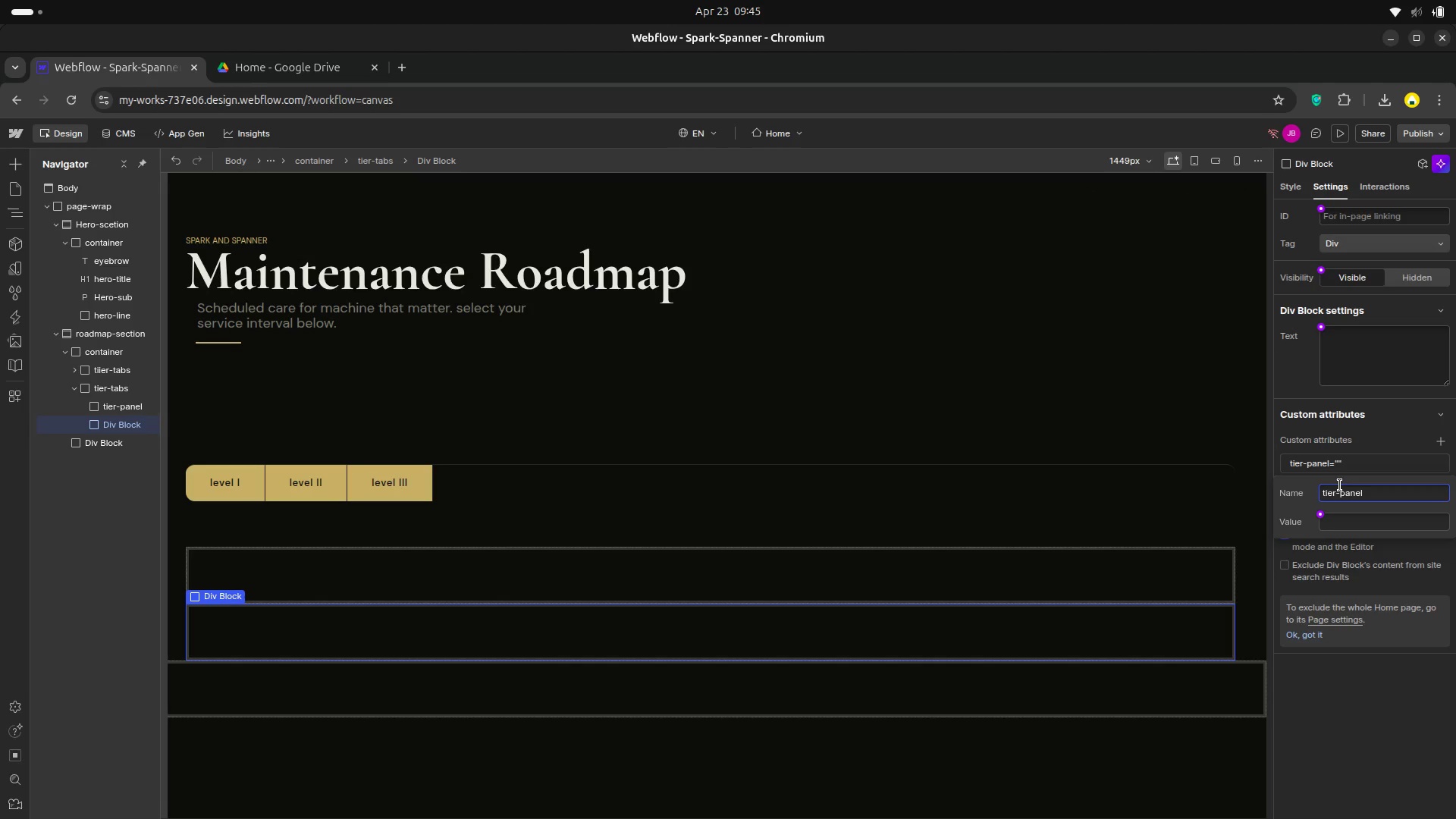 
hold_key(key=ArrowLeft, duration=0.73)
 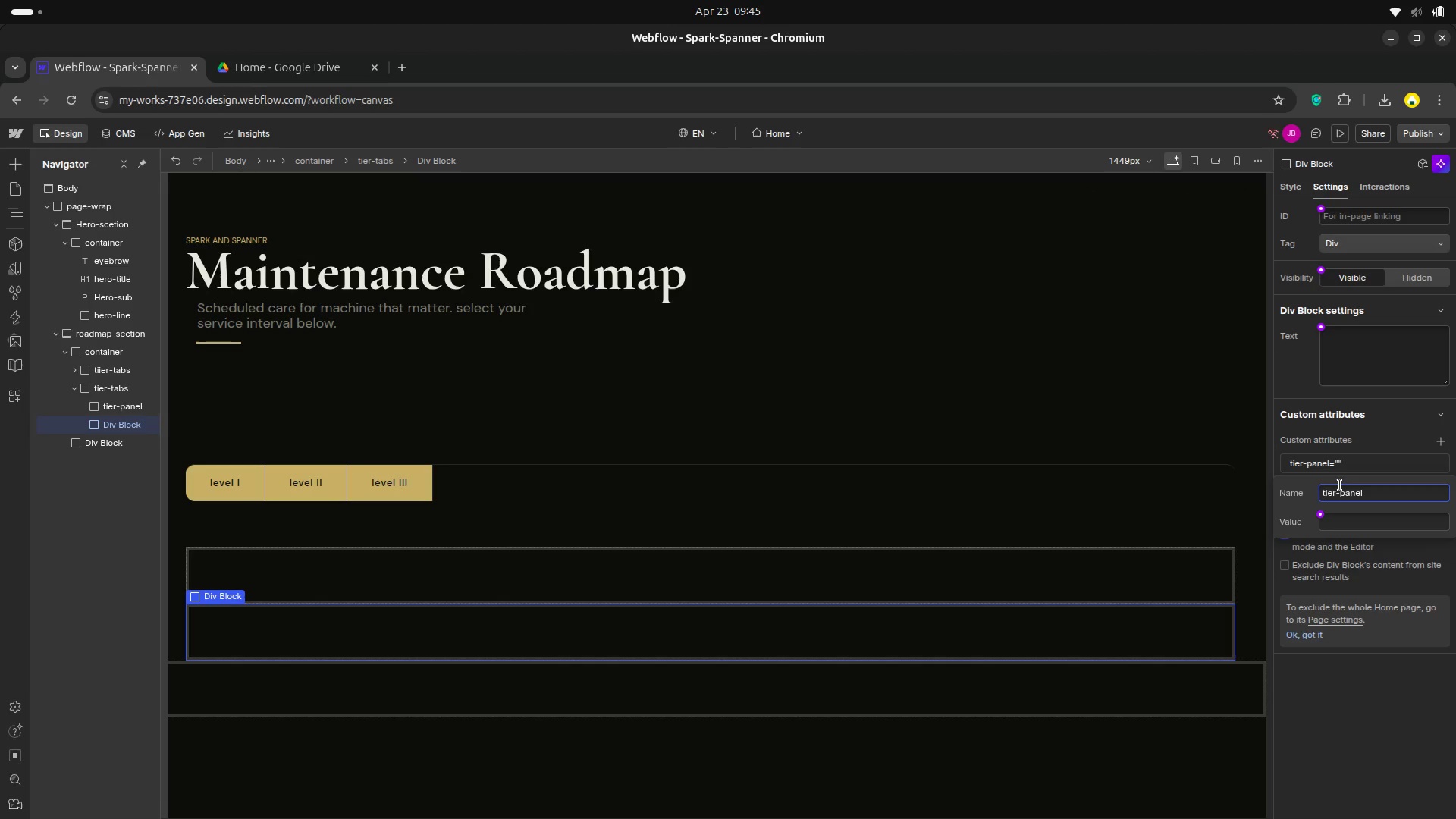 
key(ArrowLeft)
 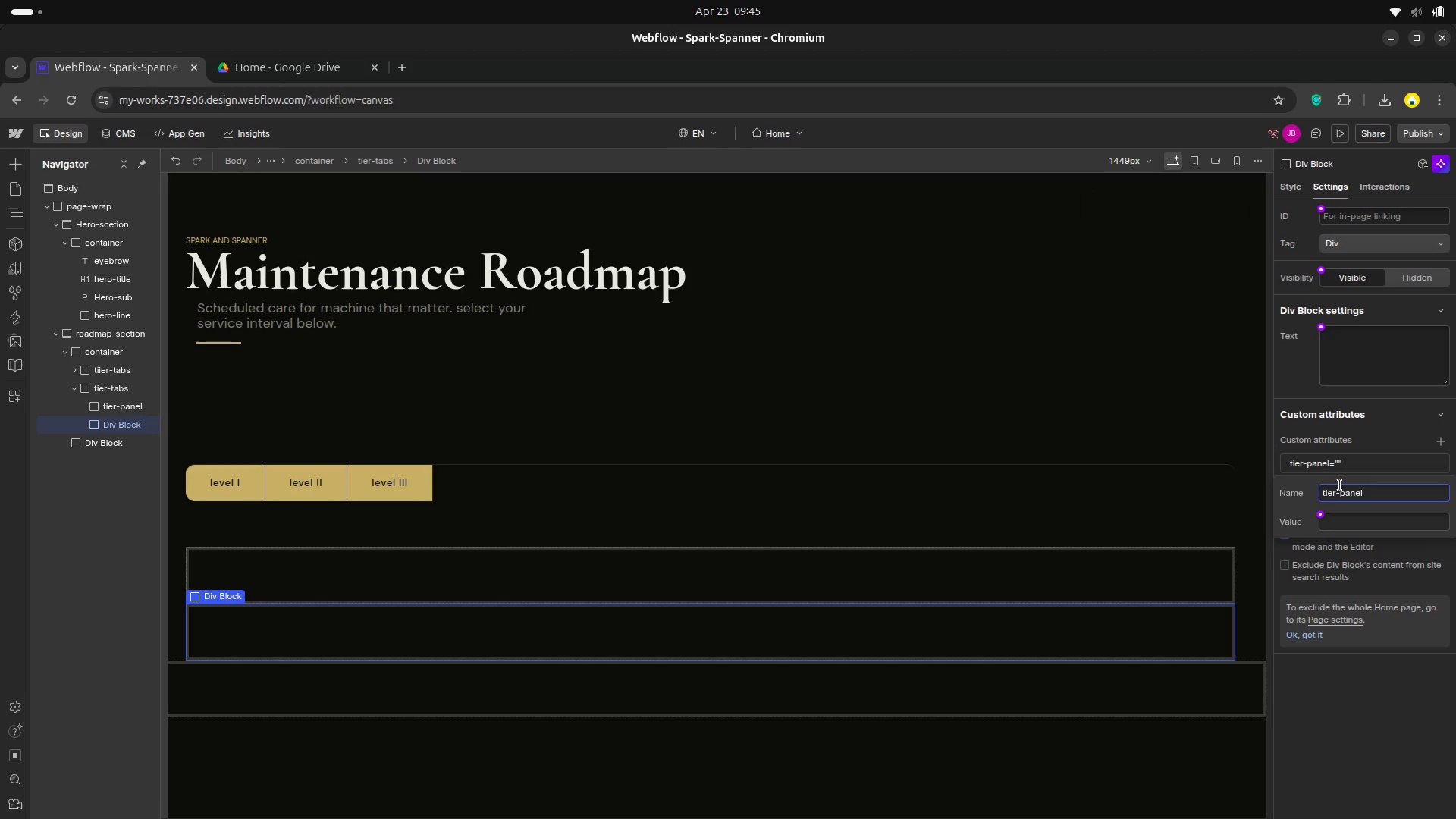 
type(data-)
 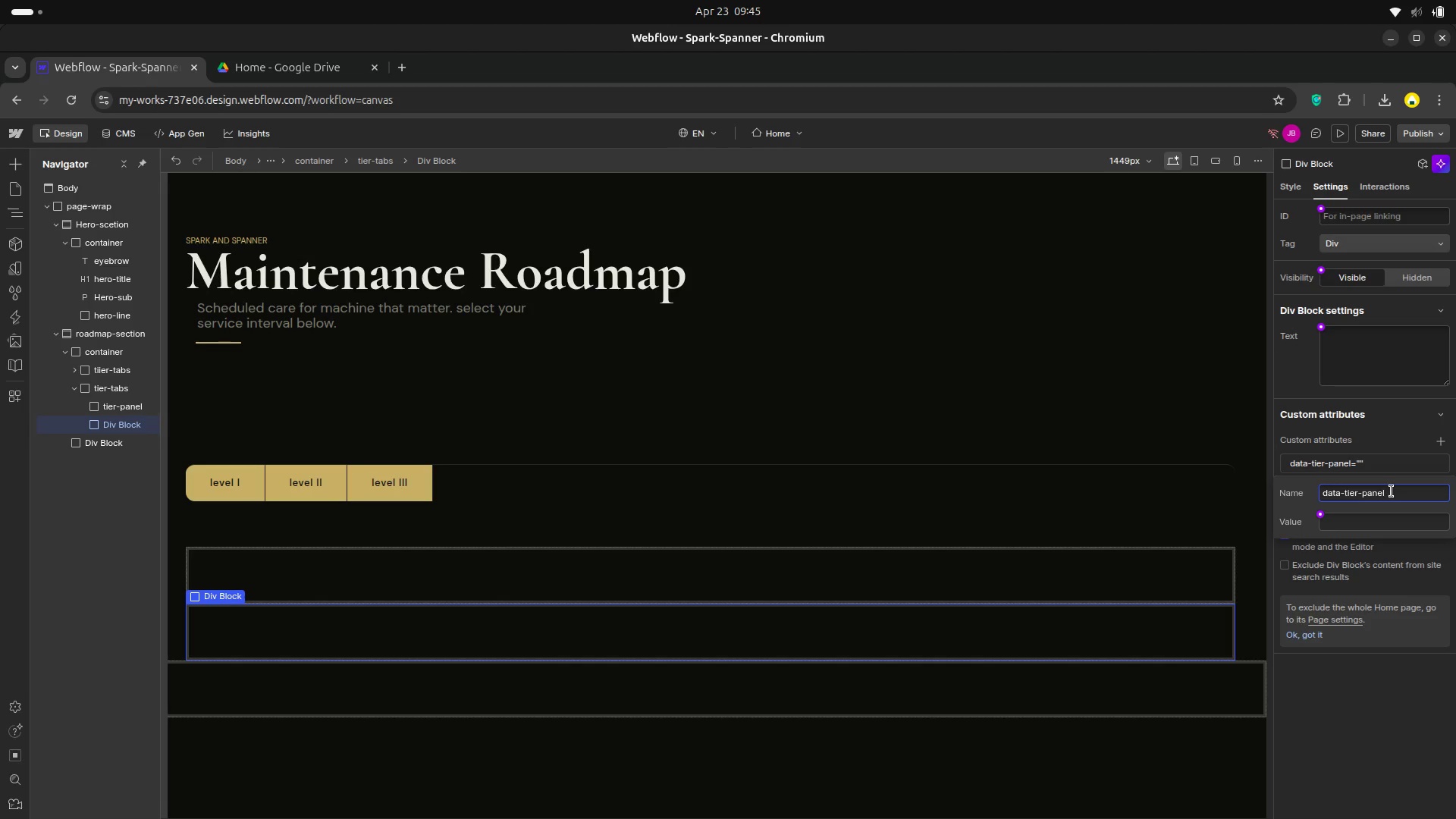 
left_click([1327, 519])
 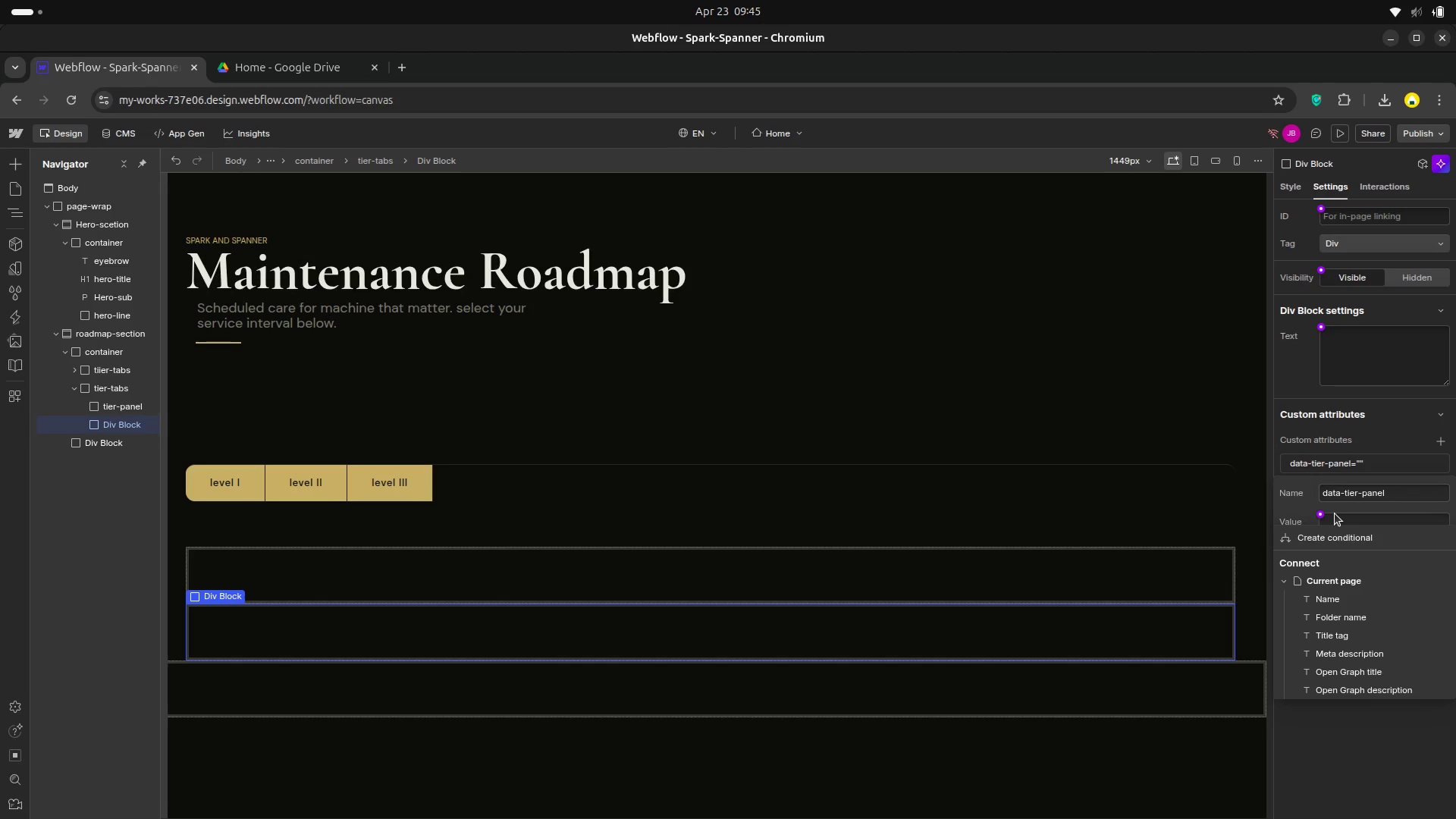 
left_click([1335, 513])
 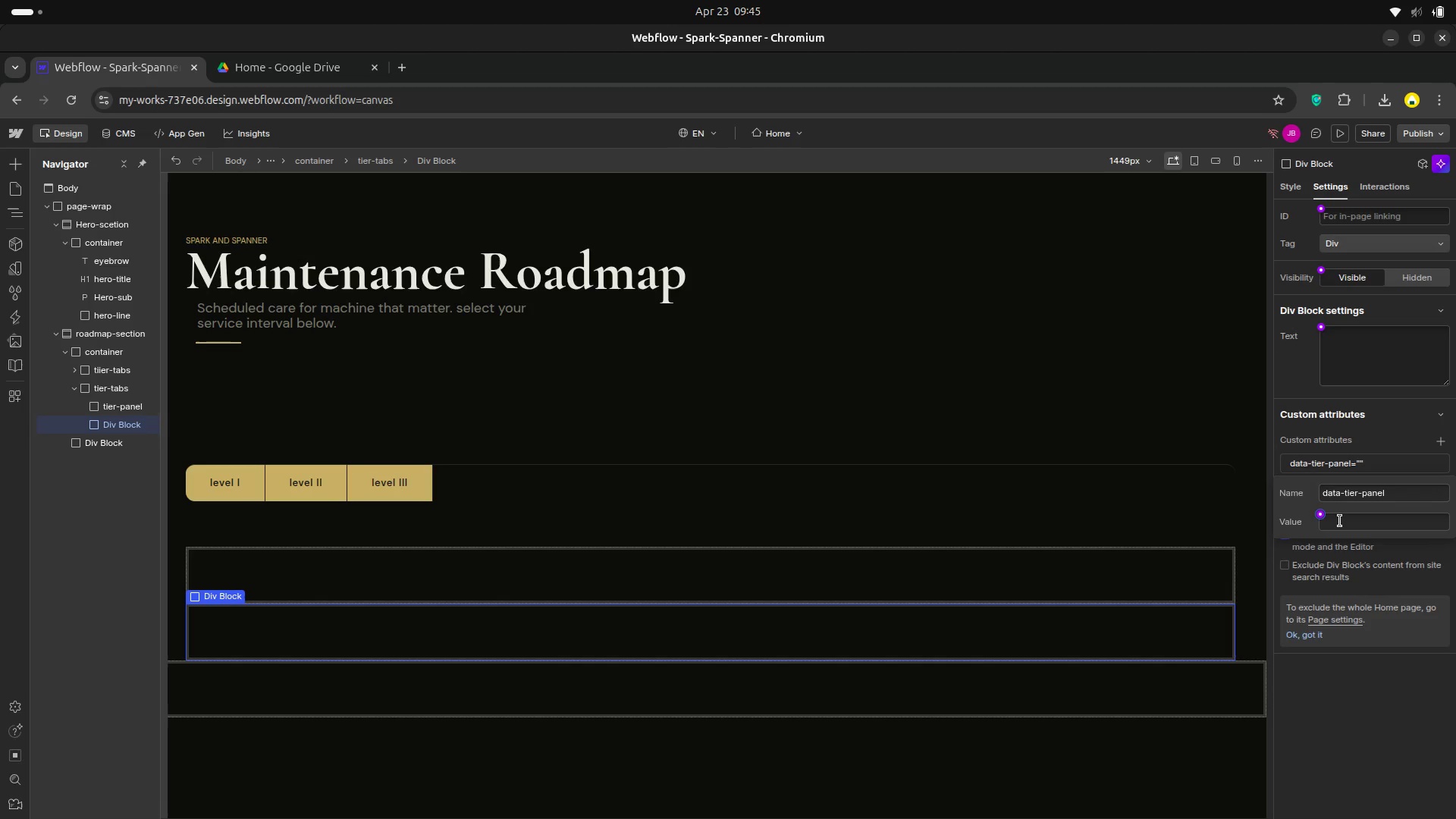 
left_click([1340, 521])
 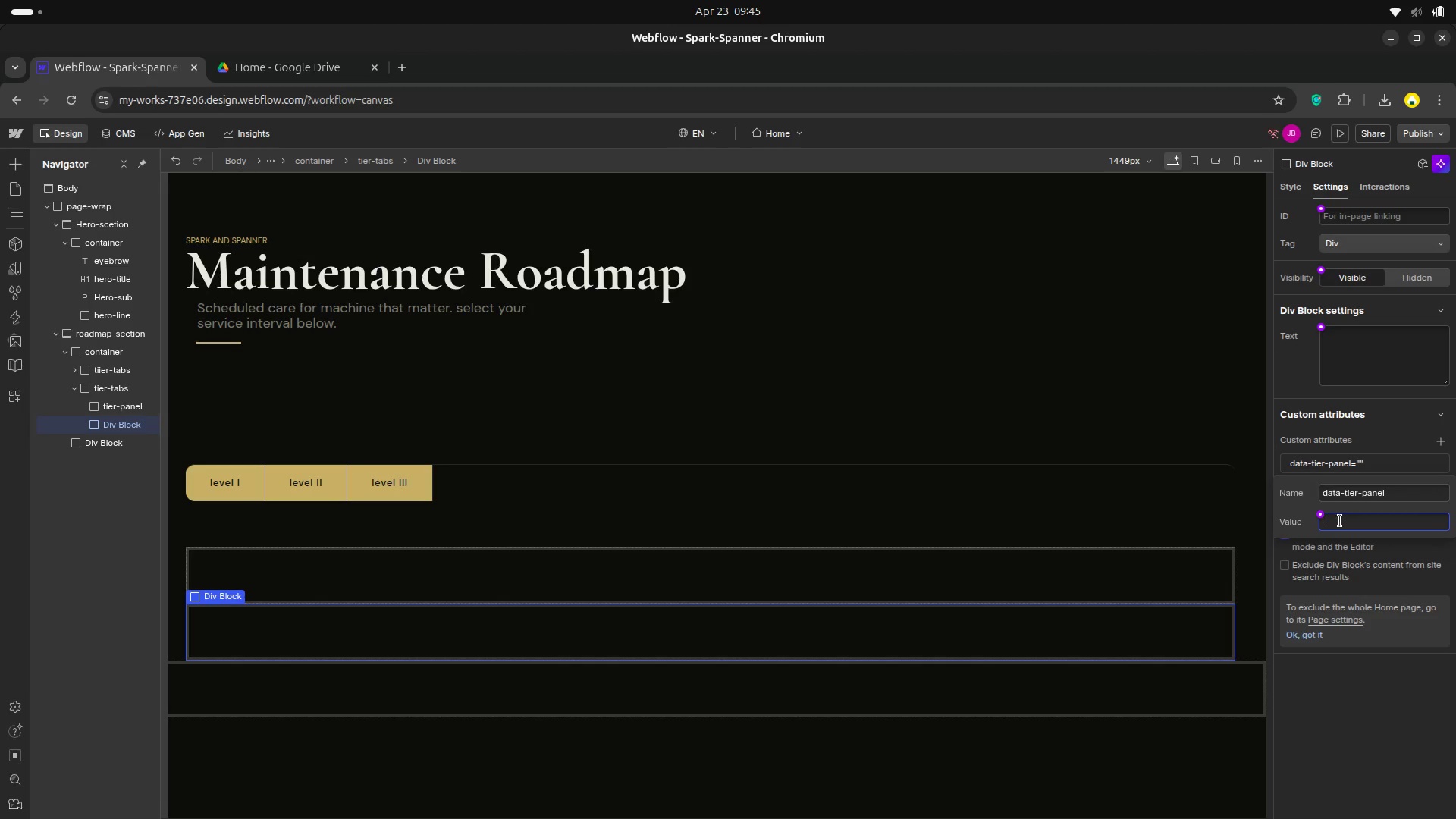 
type(level-2)
 